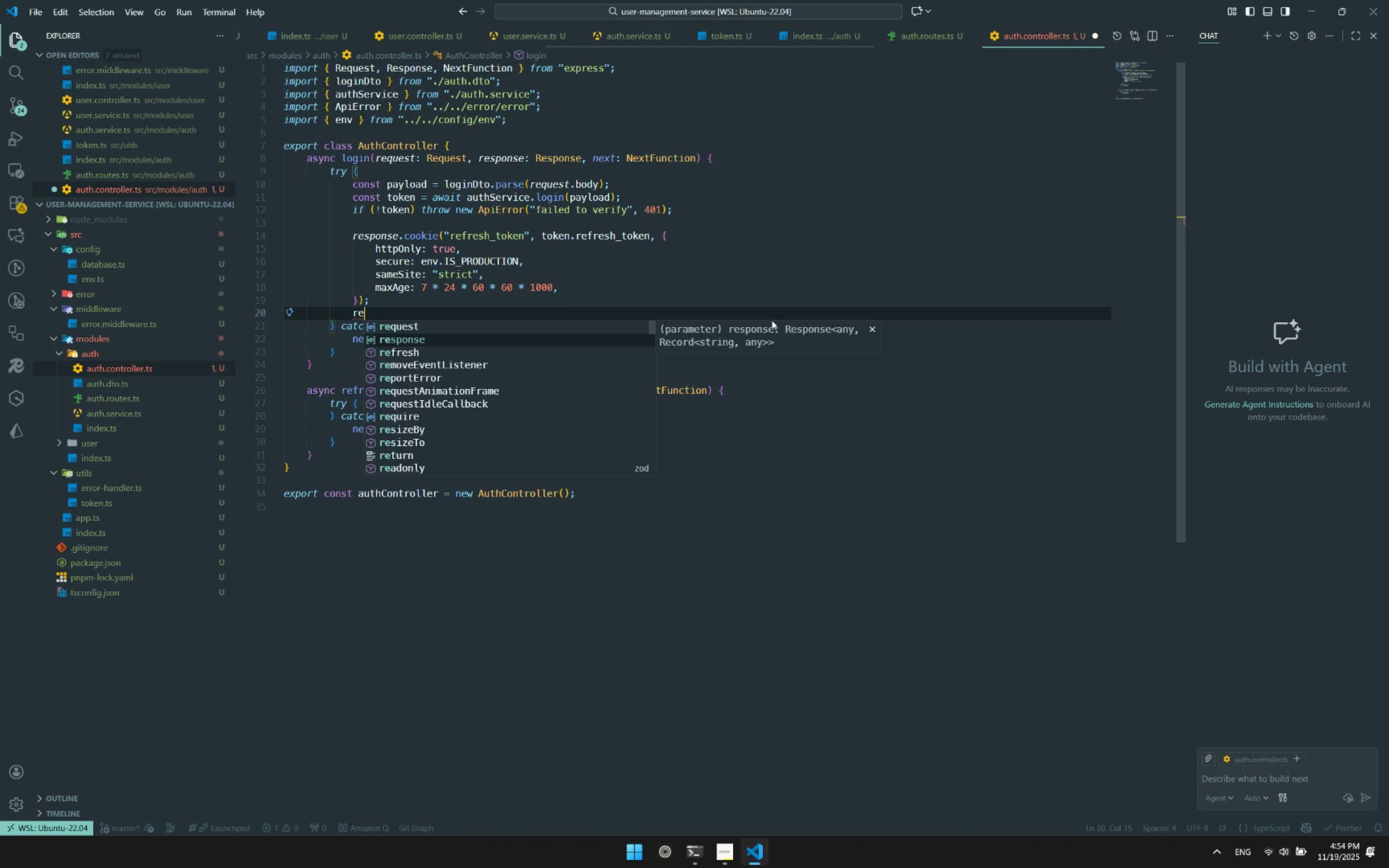 
key(Enter)
 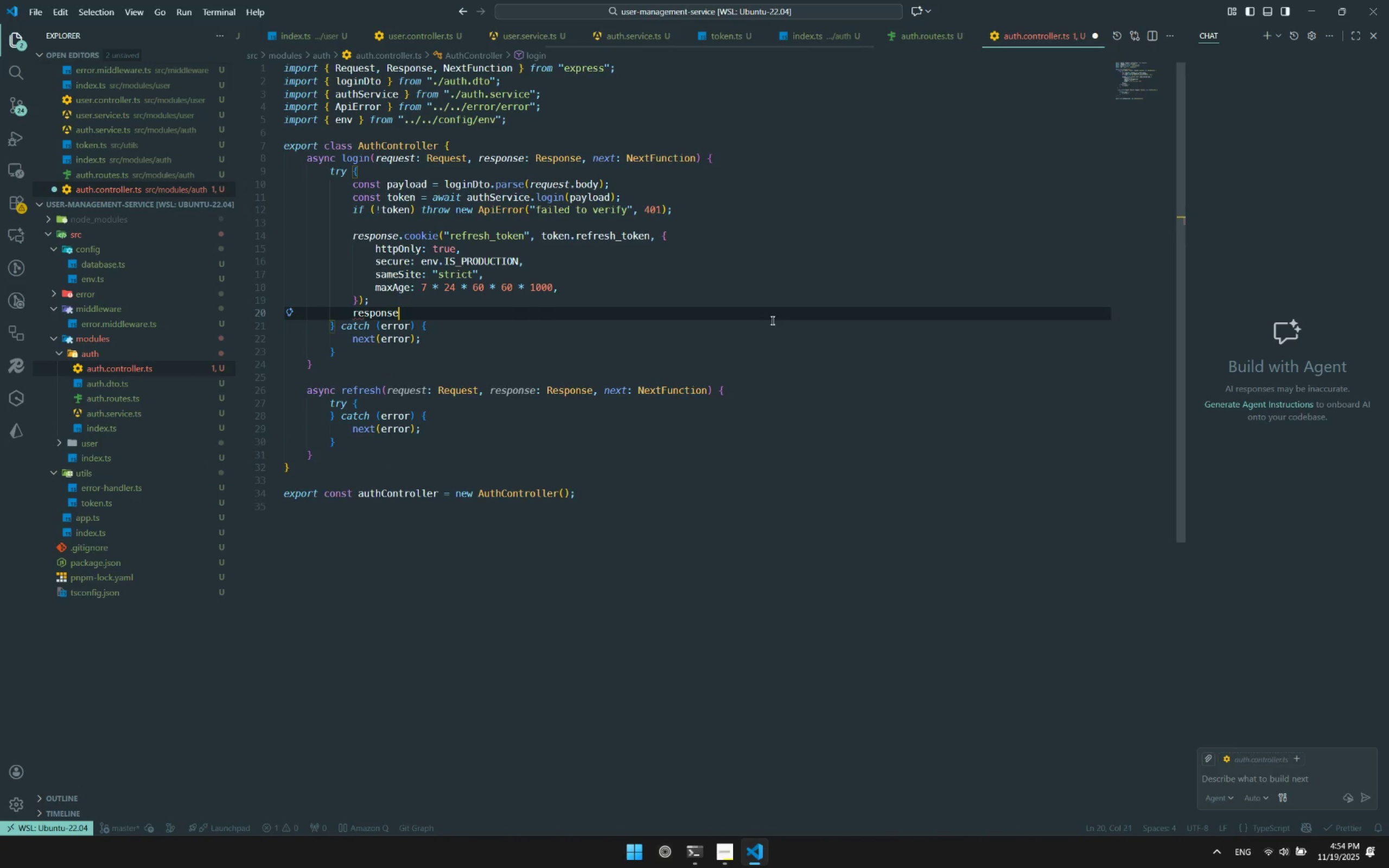 
type(.json({access_token:tok)
 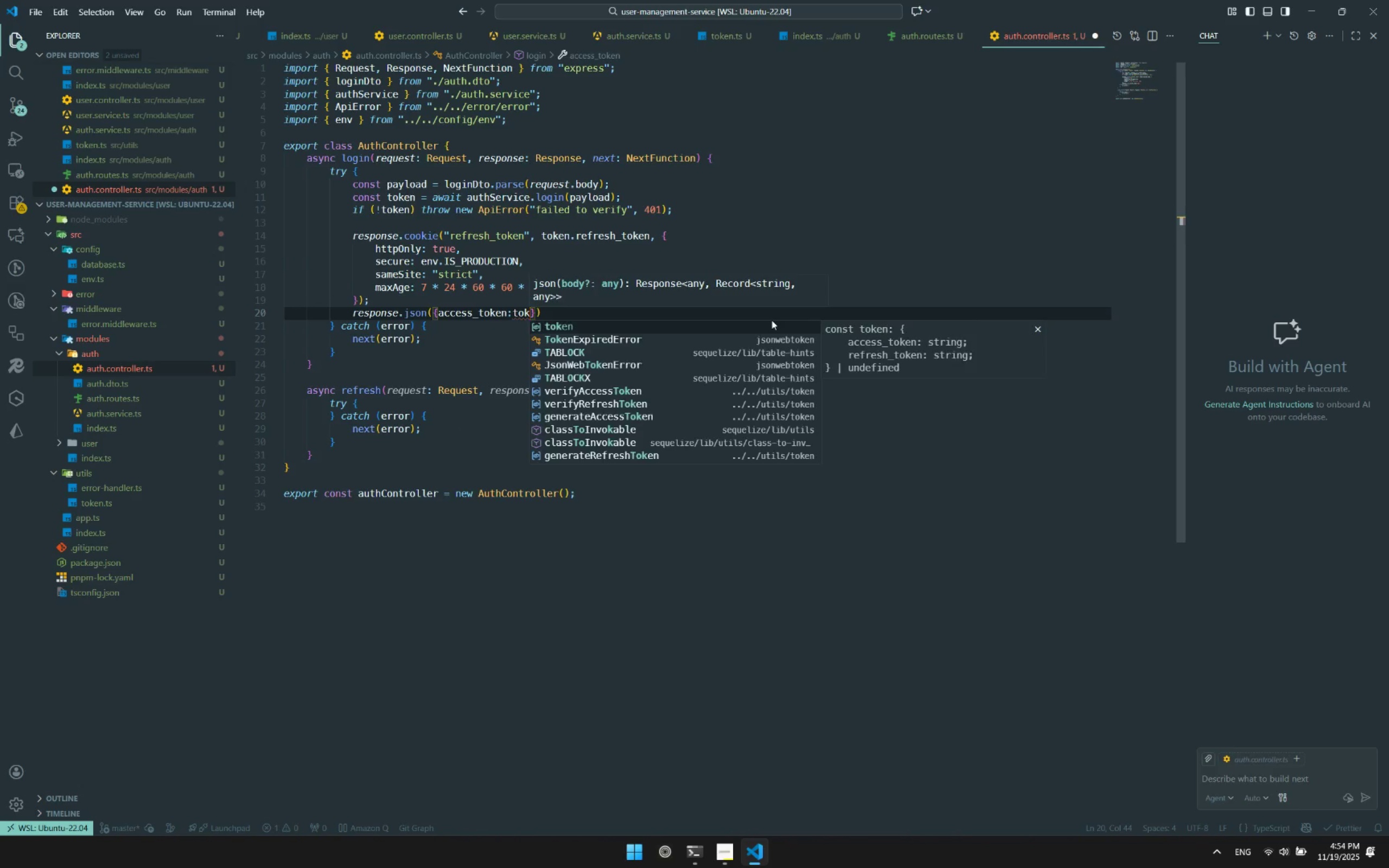 
 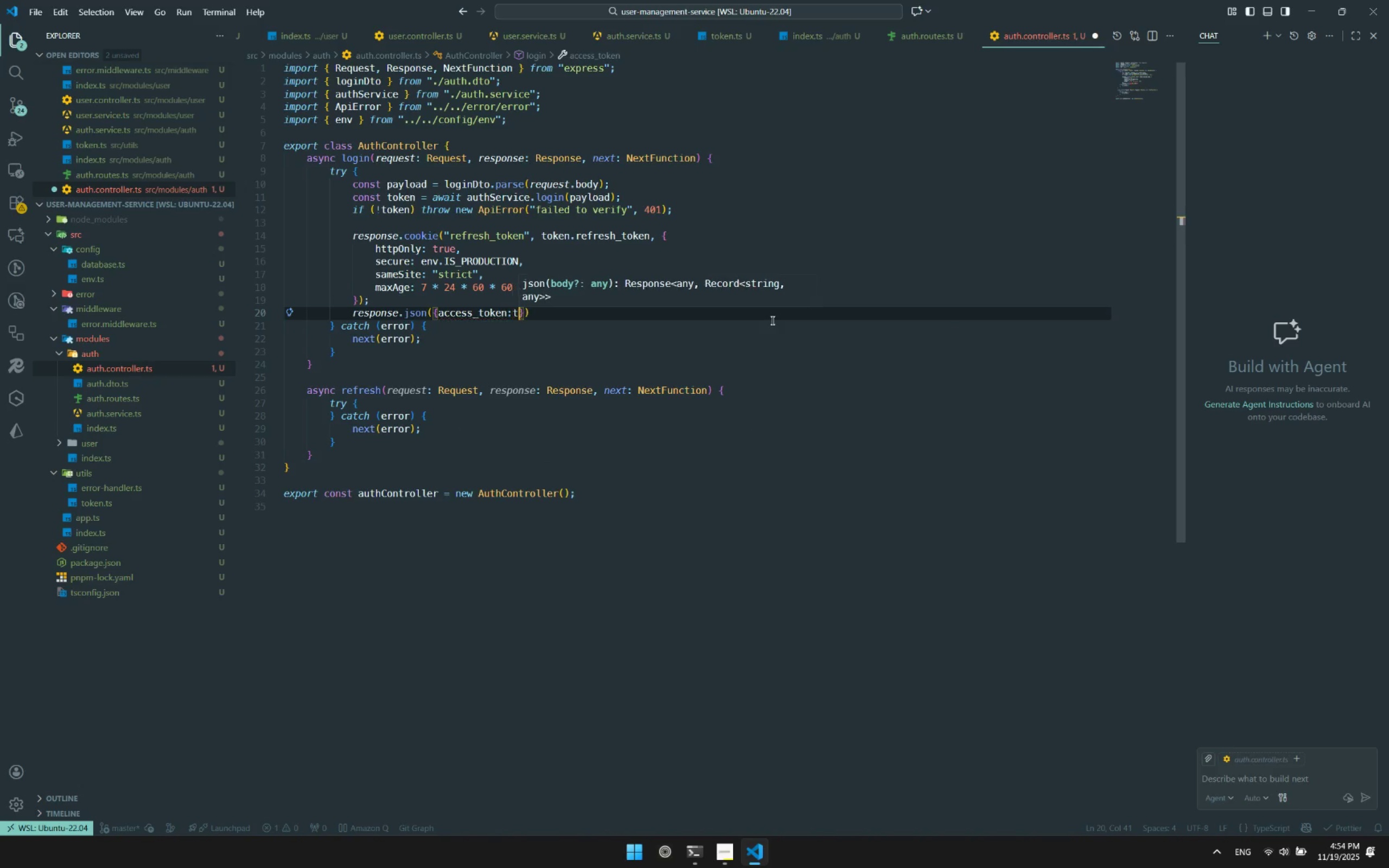 
key(Enter)
 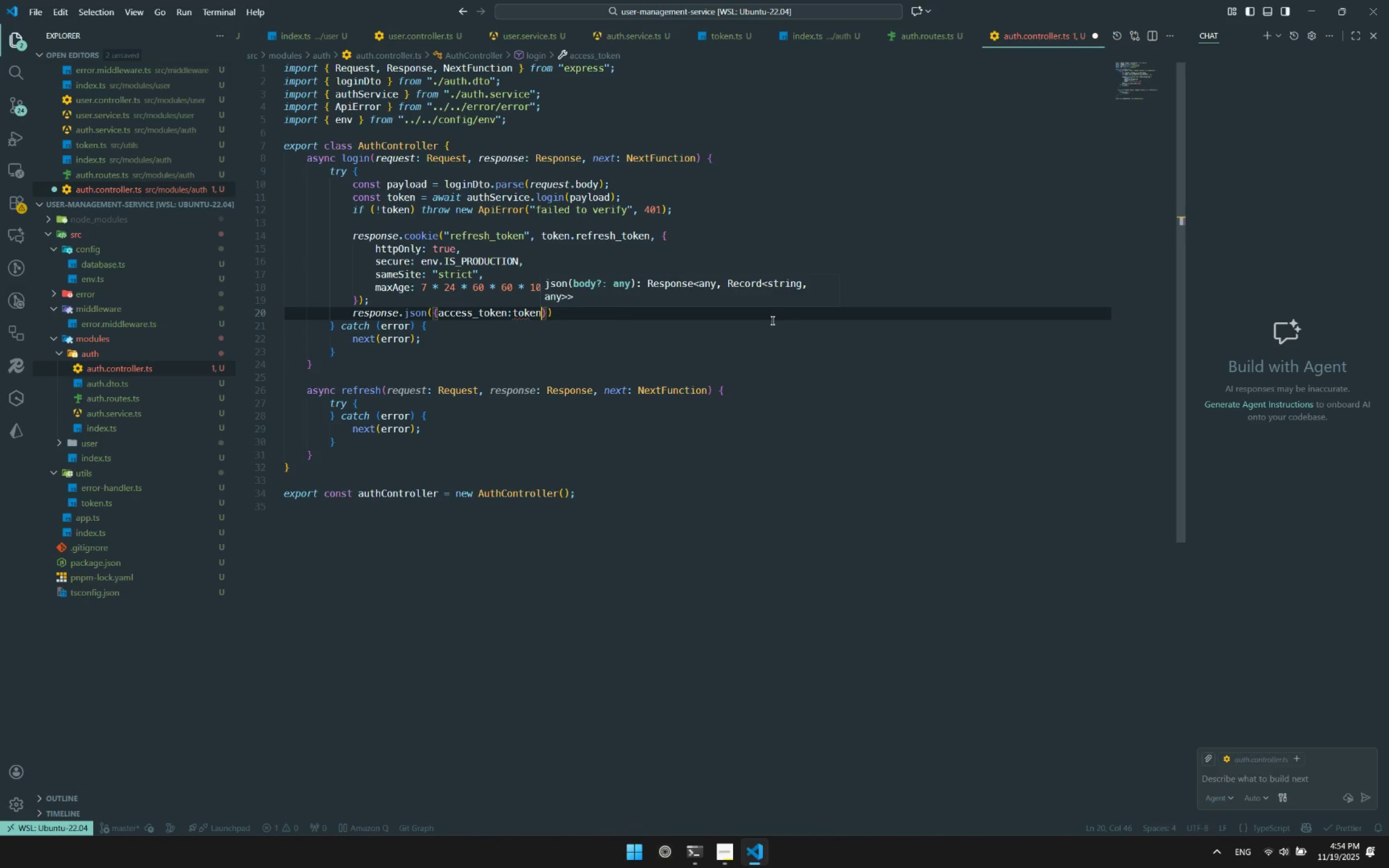 
key(Period)
 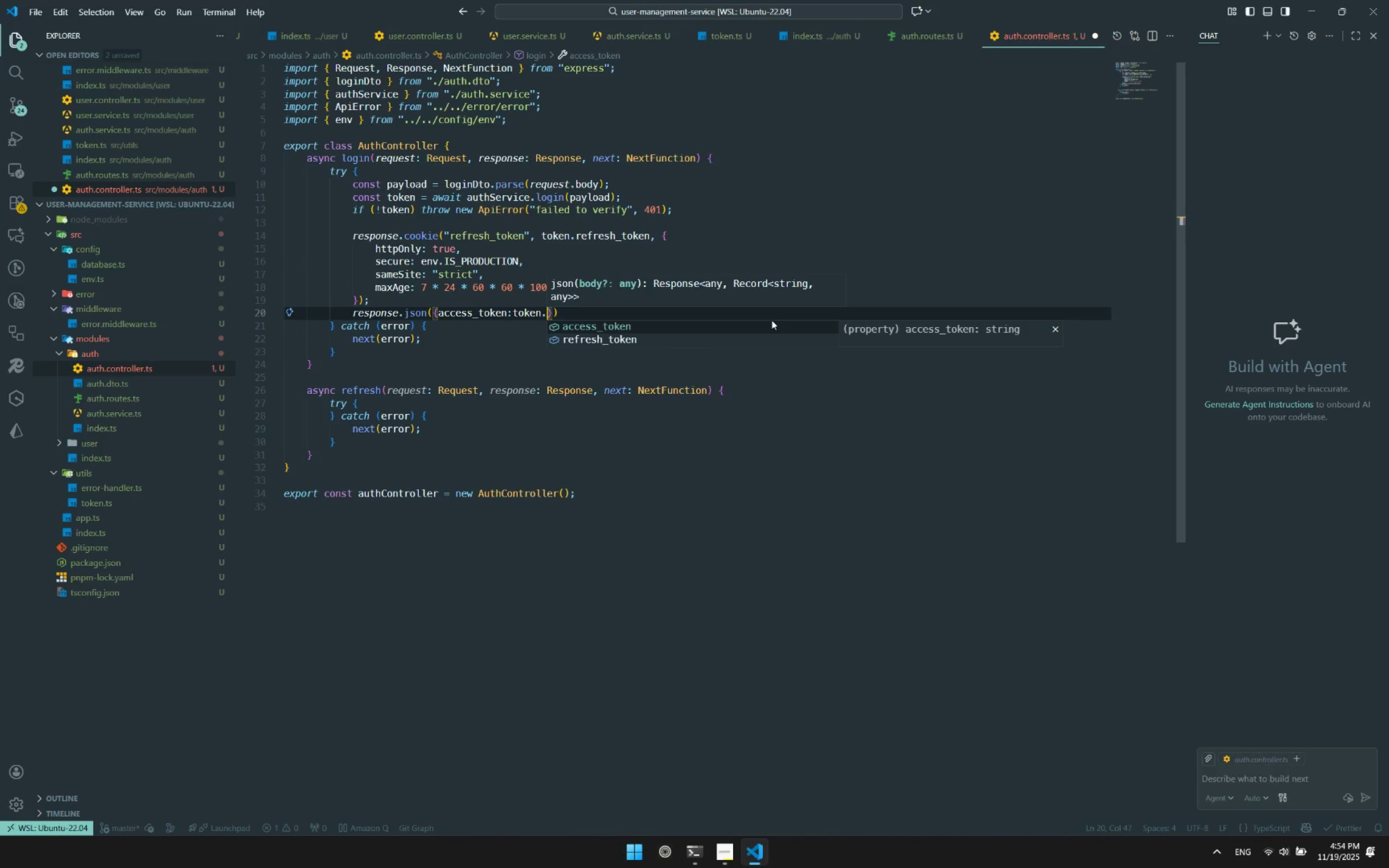 
key(Enter)
 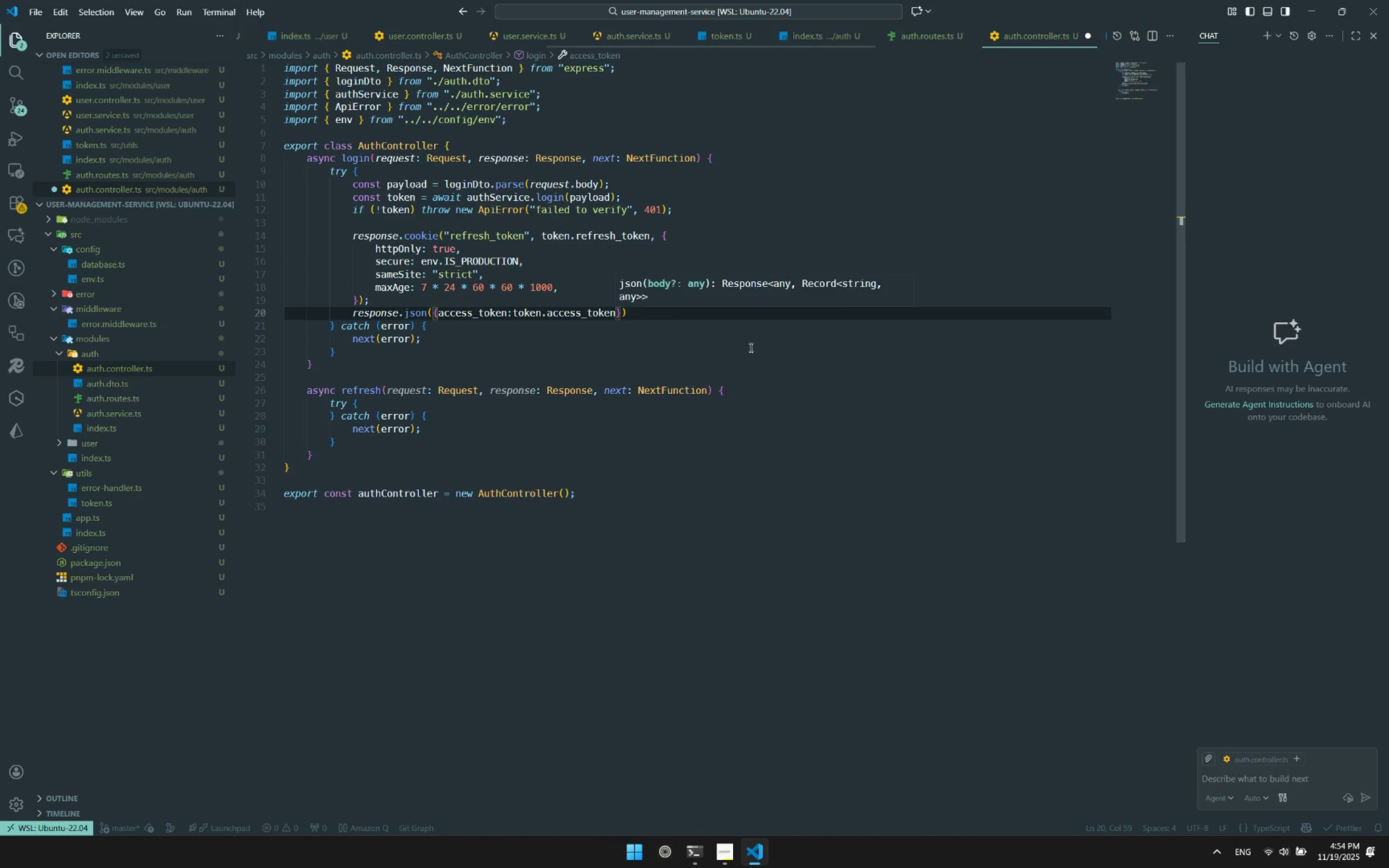 
left_click([630, 456])
 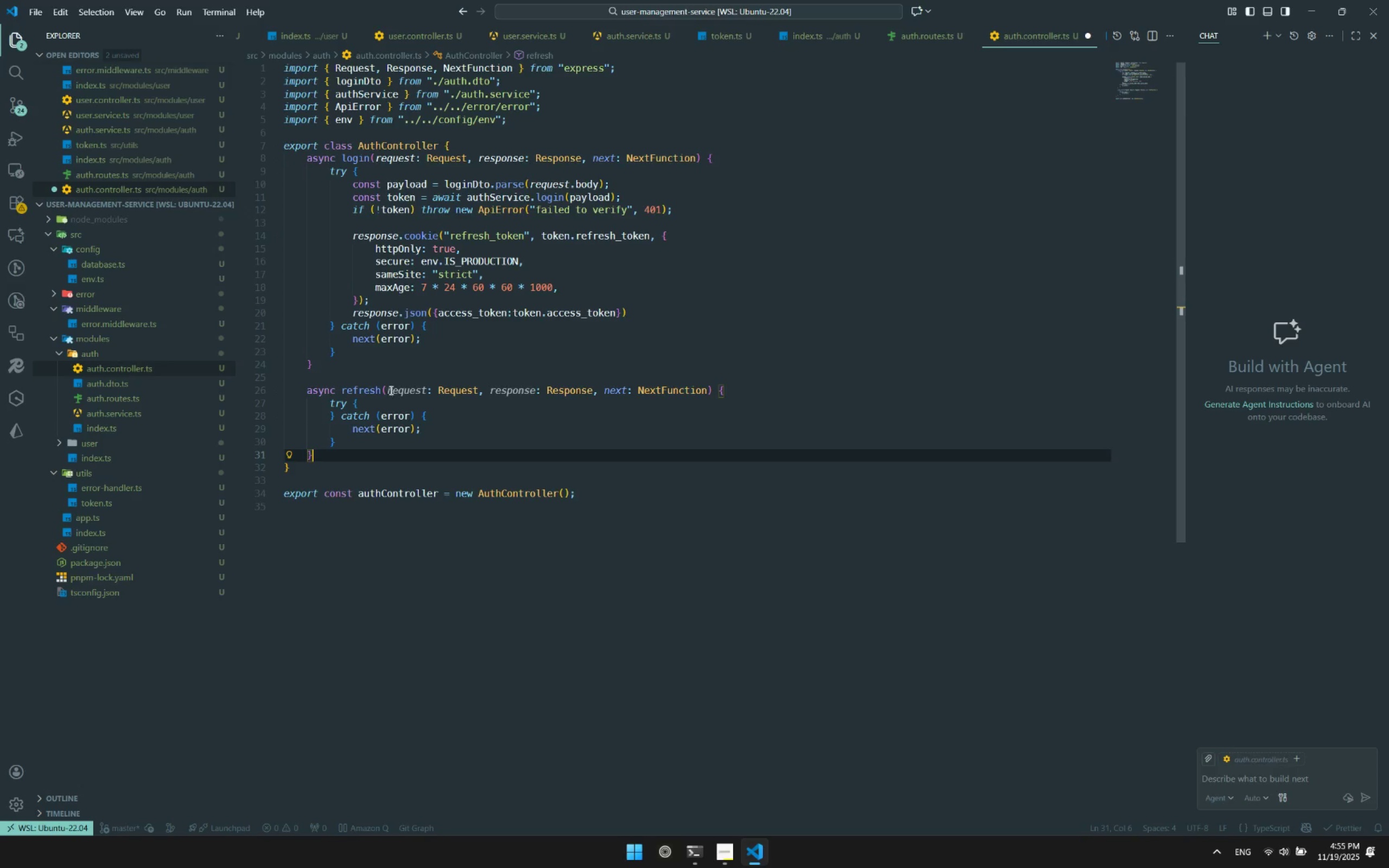 
left_click([395, 401])
 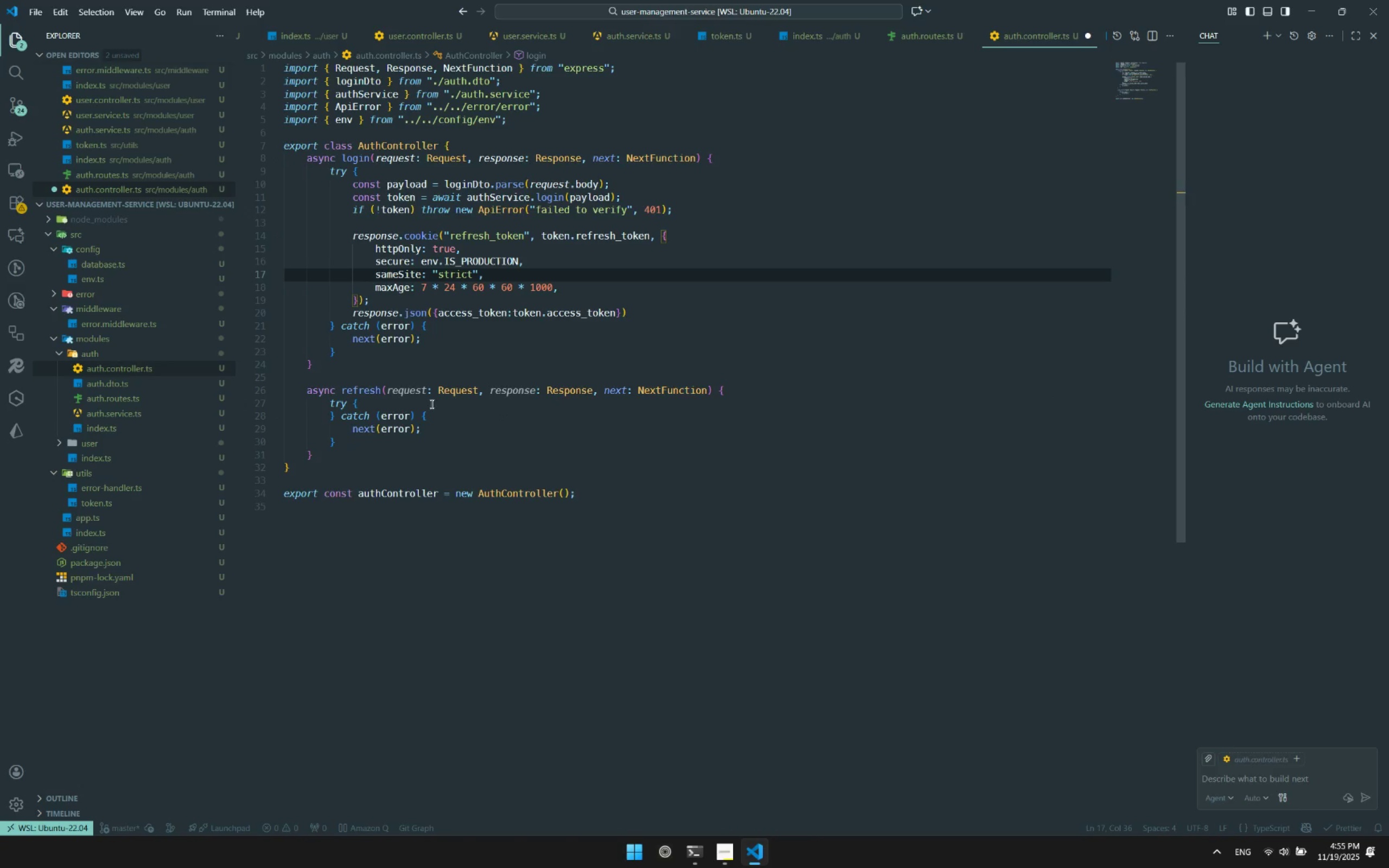 
left_click([431, 409])
 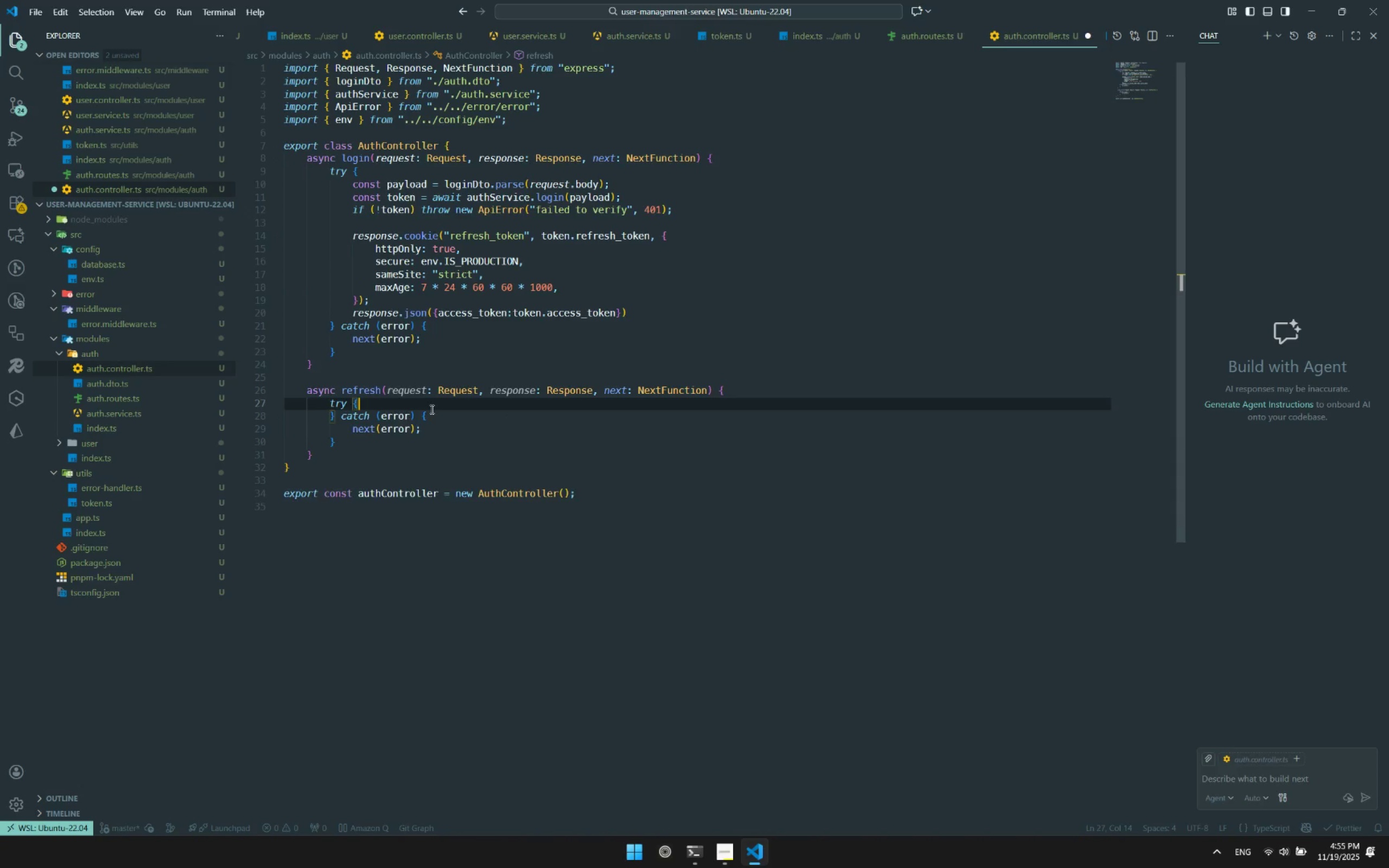 
key(Enter)
 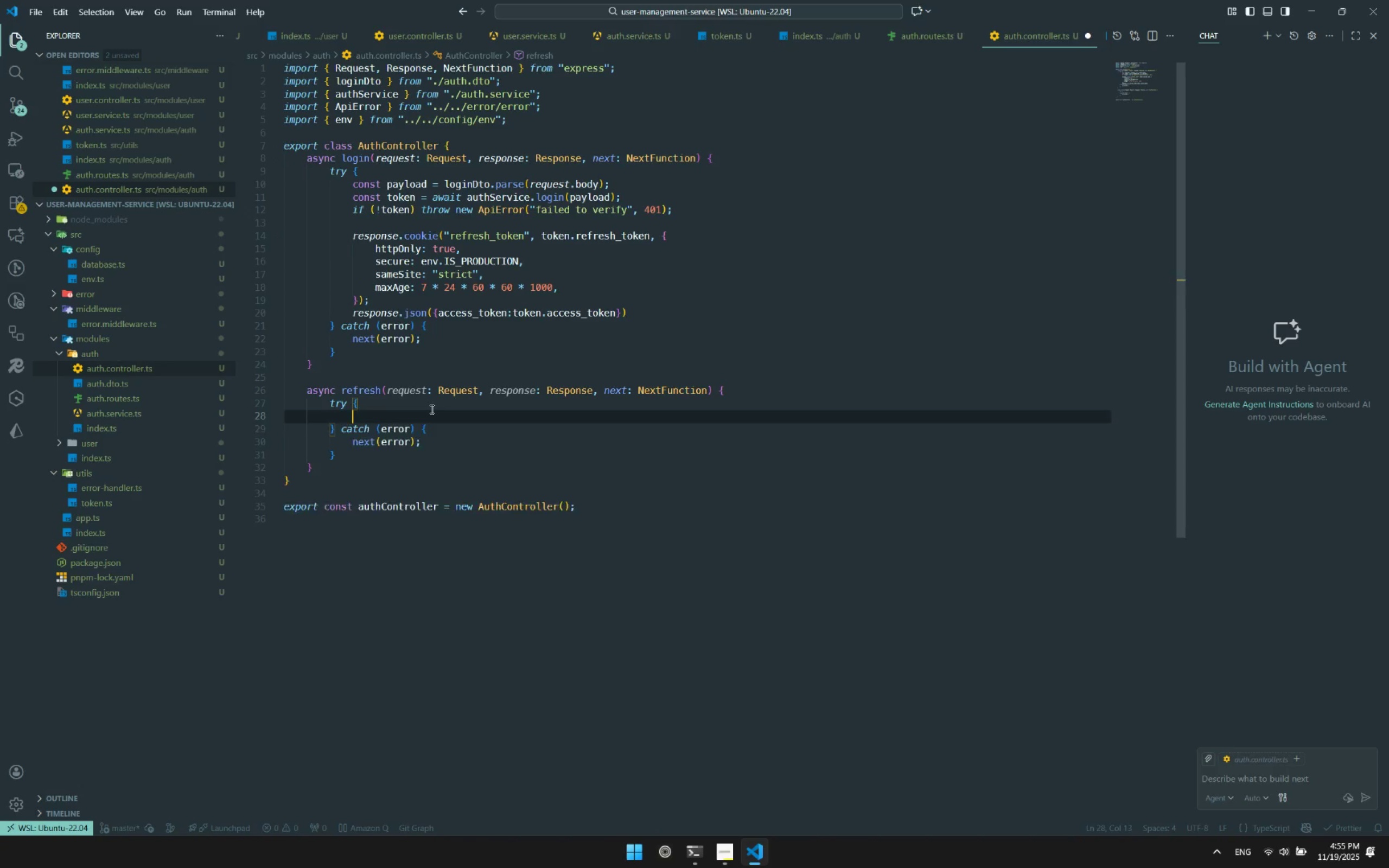 
key(Enter)
 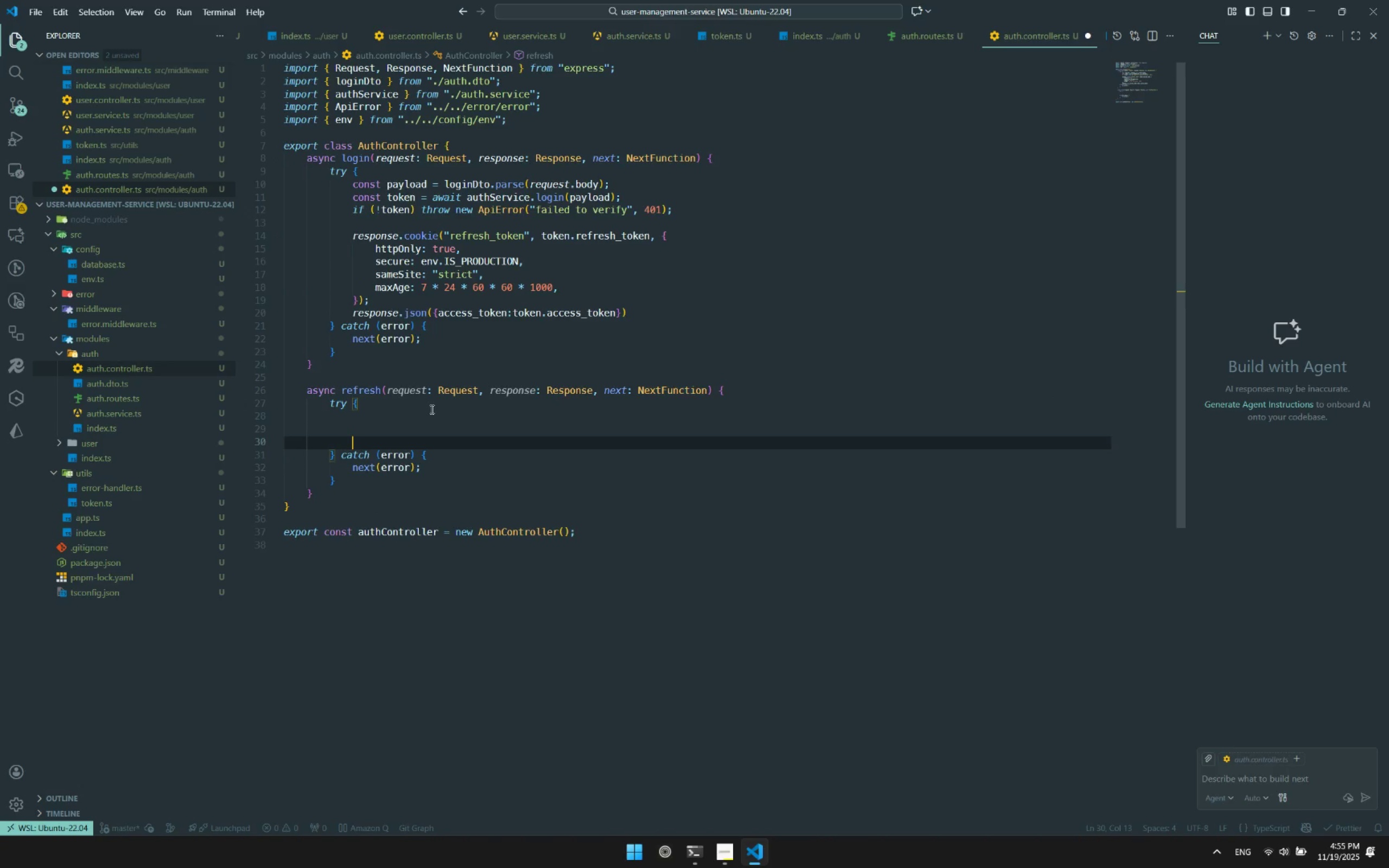 
key(Enter)
 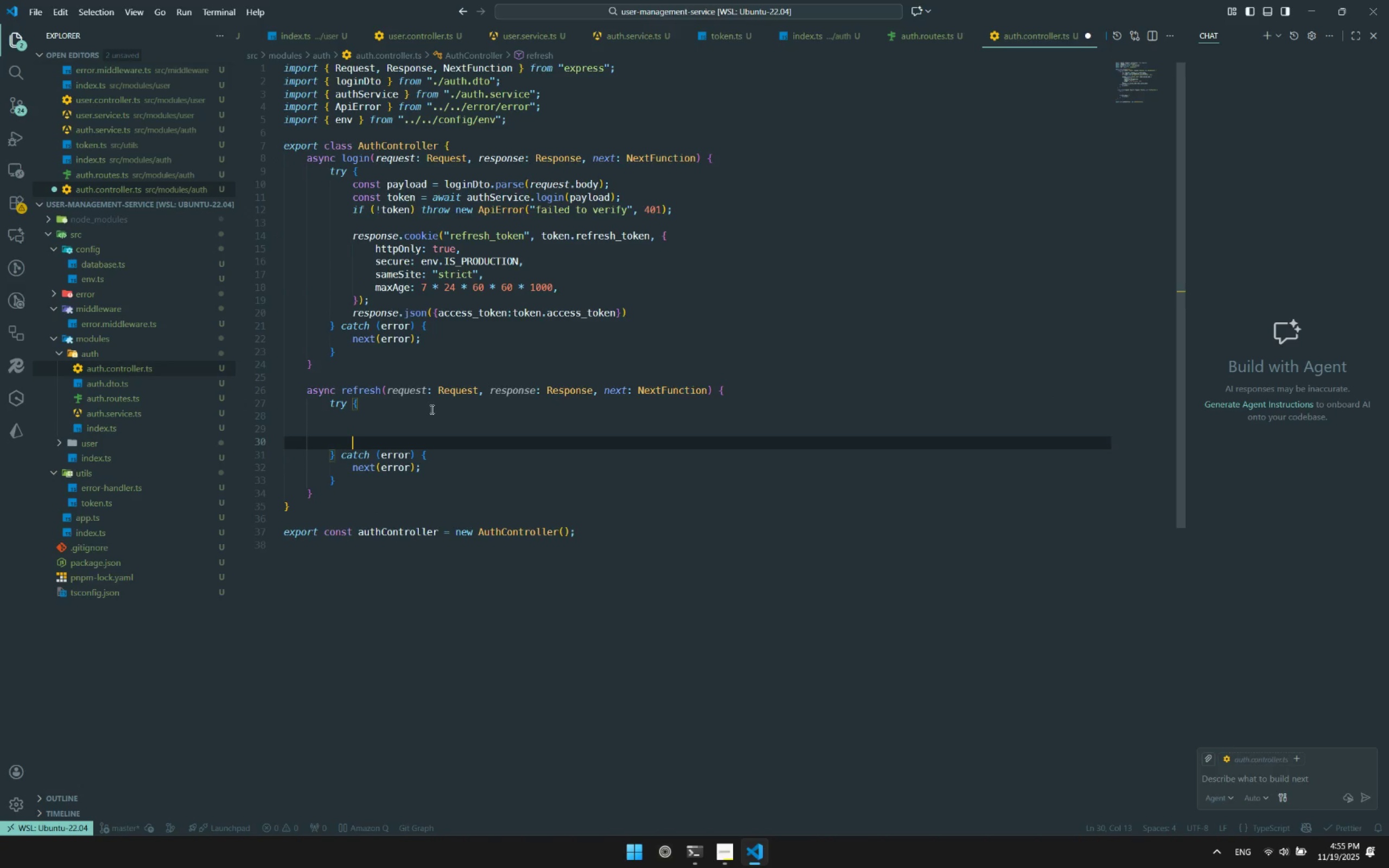 
key(ArrowUp)
 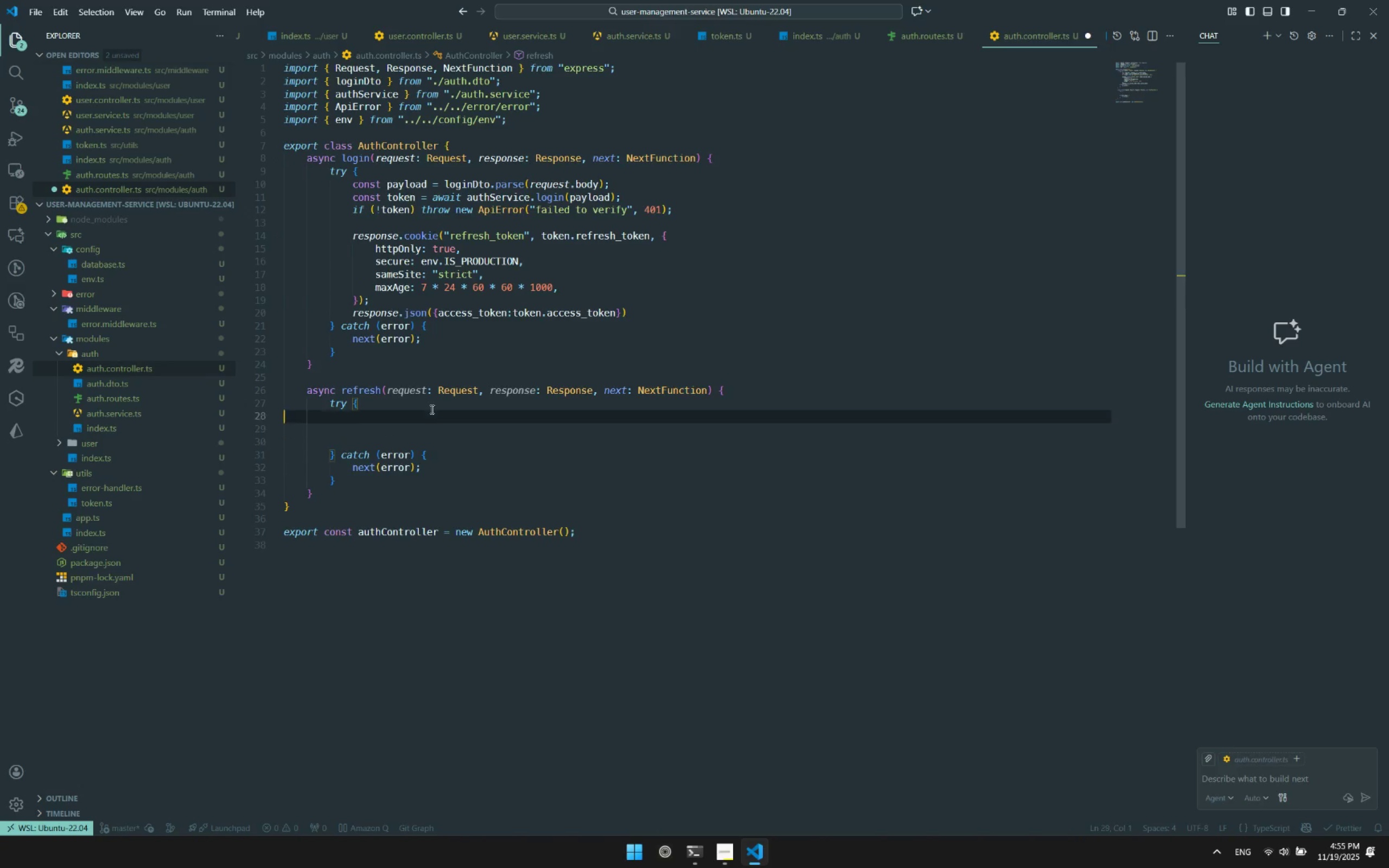 
key(ArrowUp)
 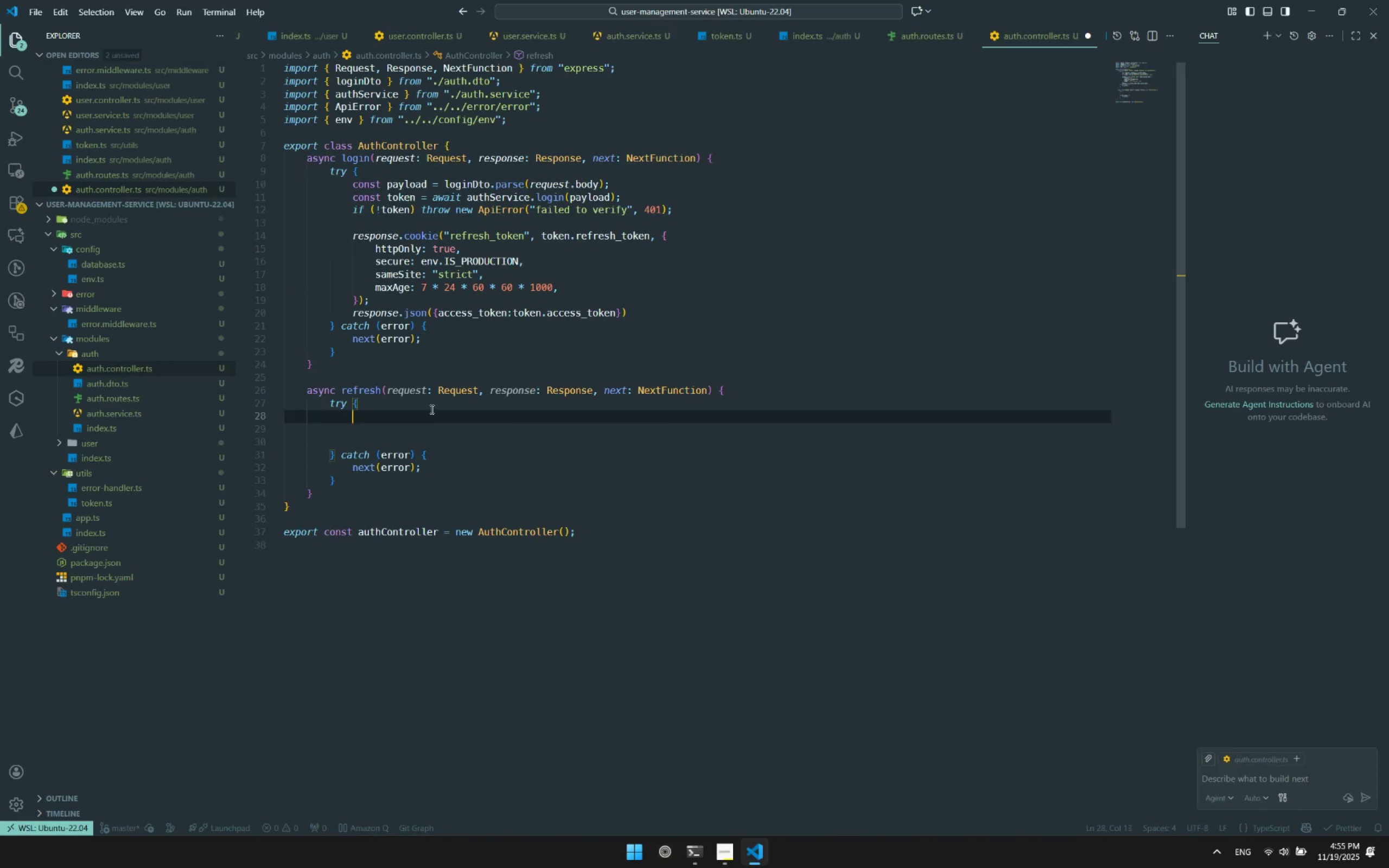 
key(Tab)
type(const tok)
 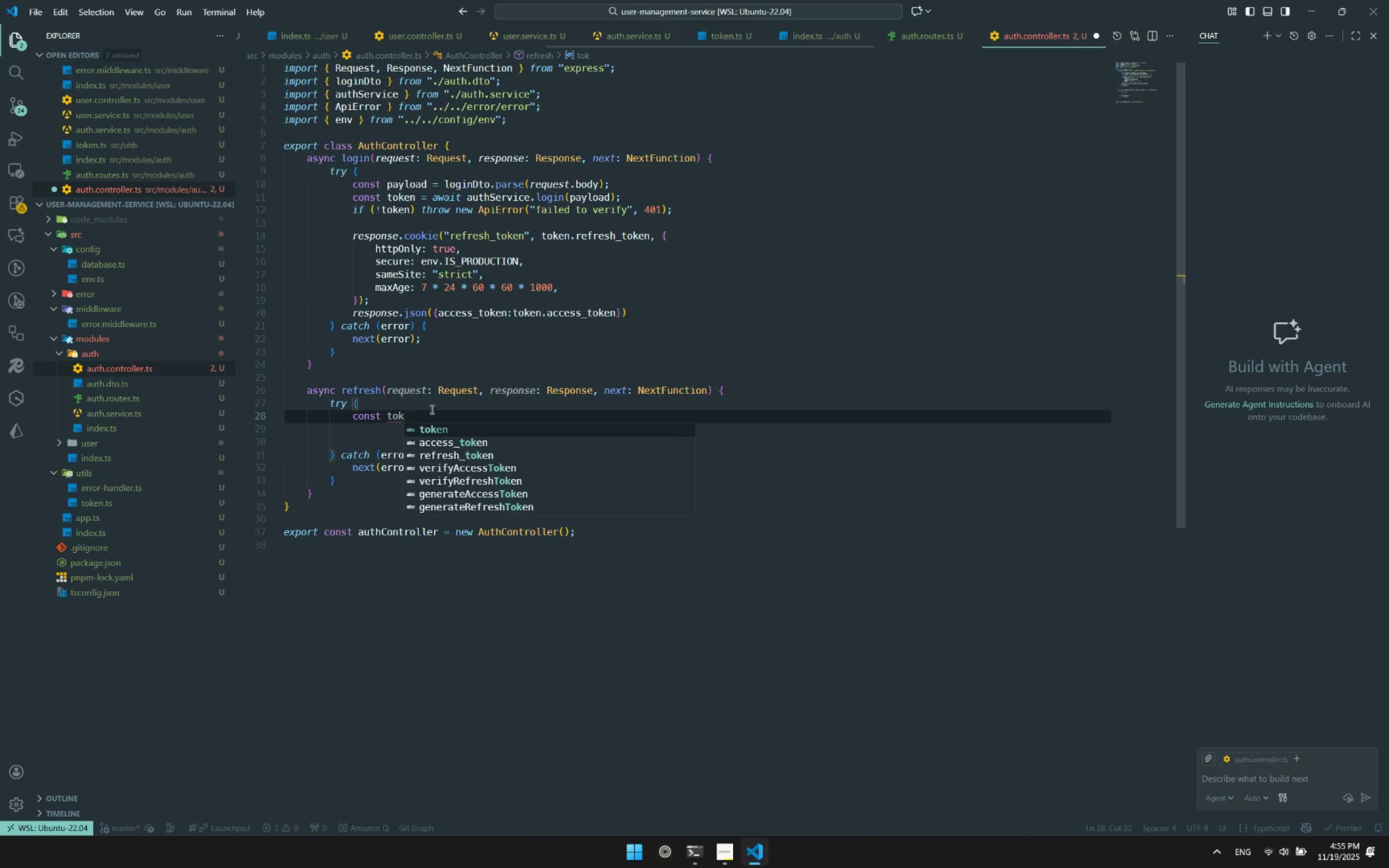 
key(Enter)
 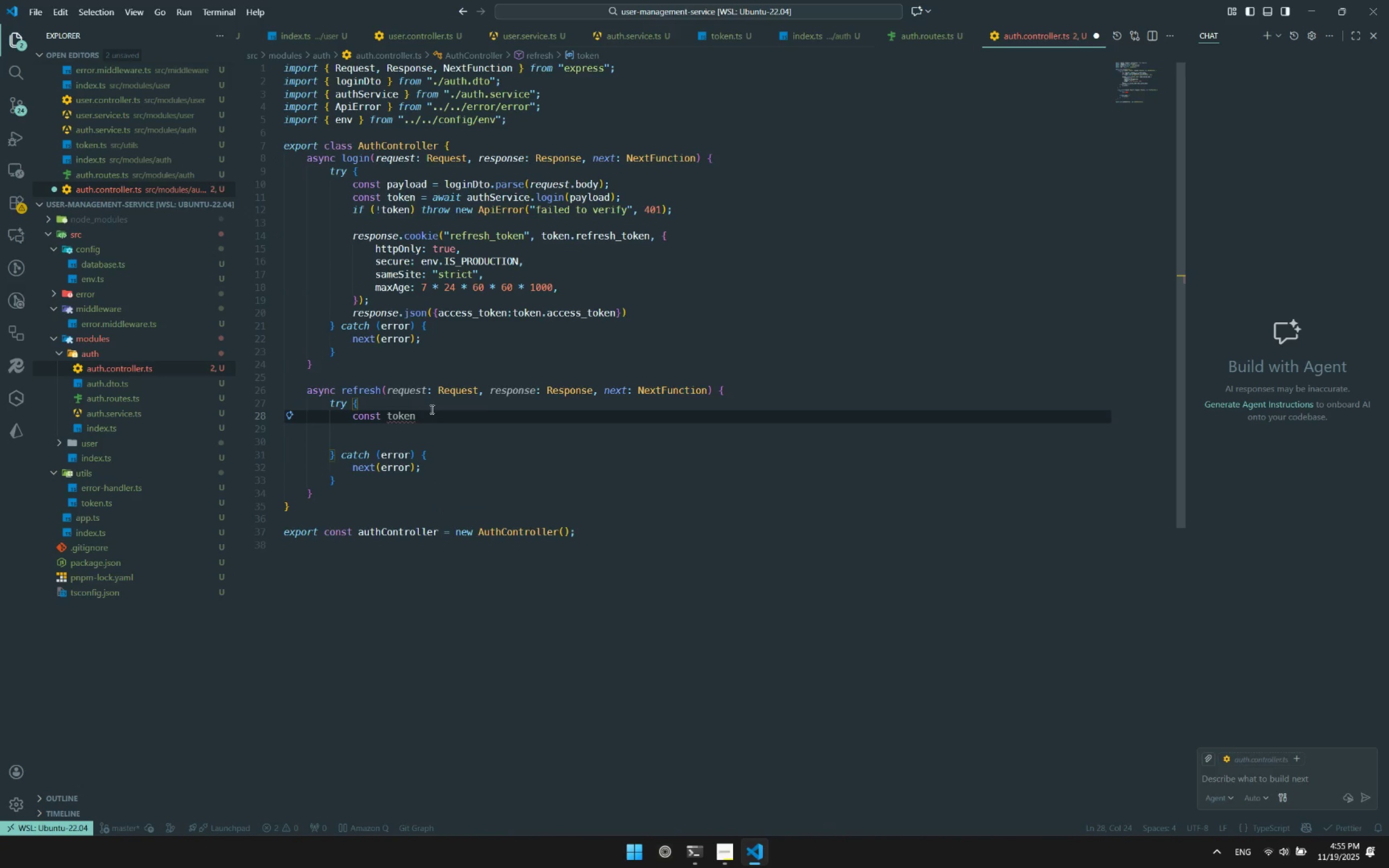 
type(-req)
 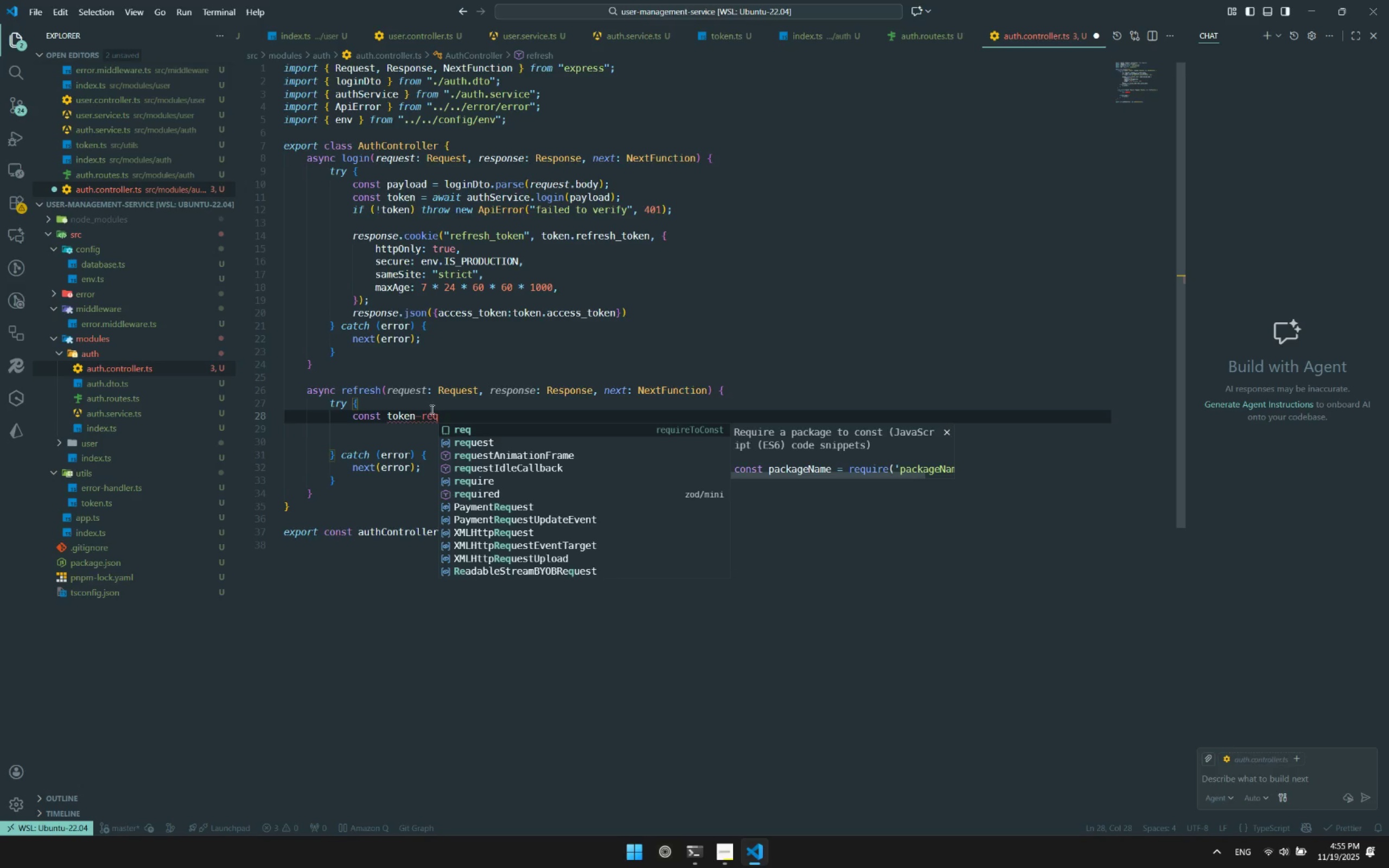 
key(ArrowDown)
 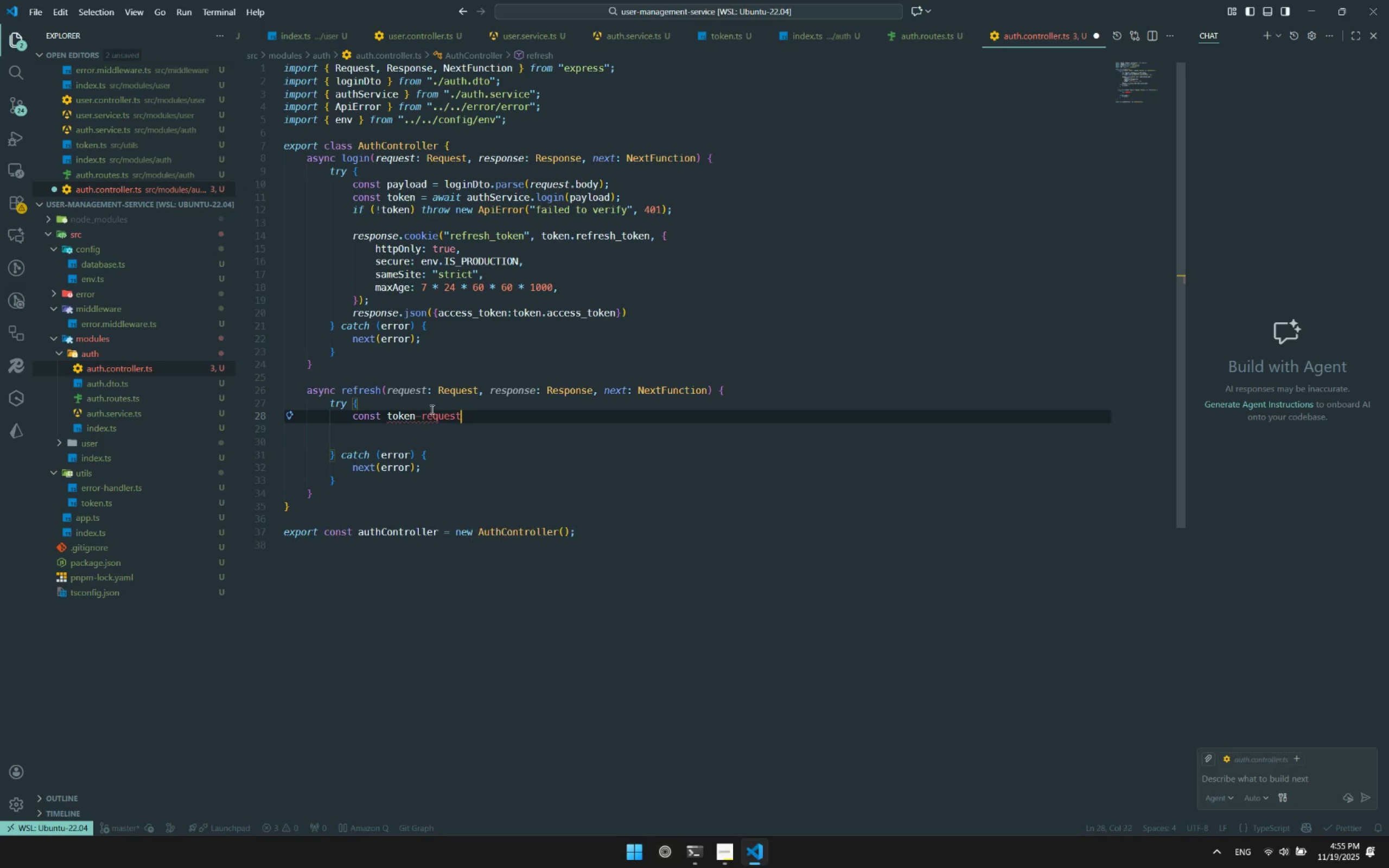 
key(Enter)
 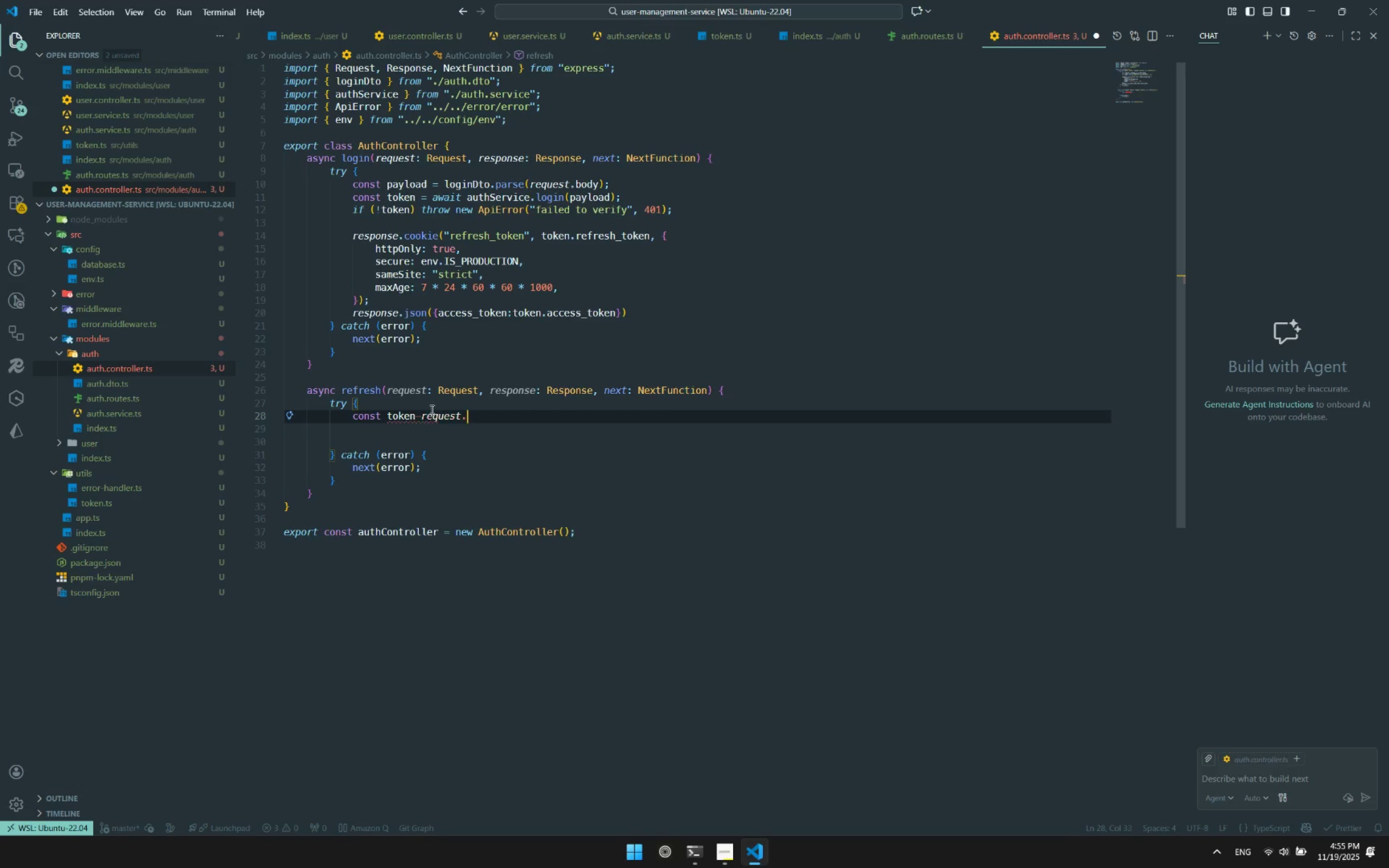 
type(.co)
 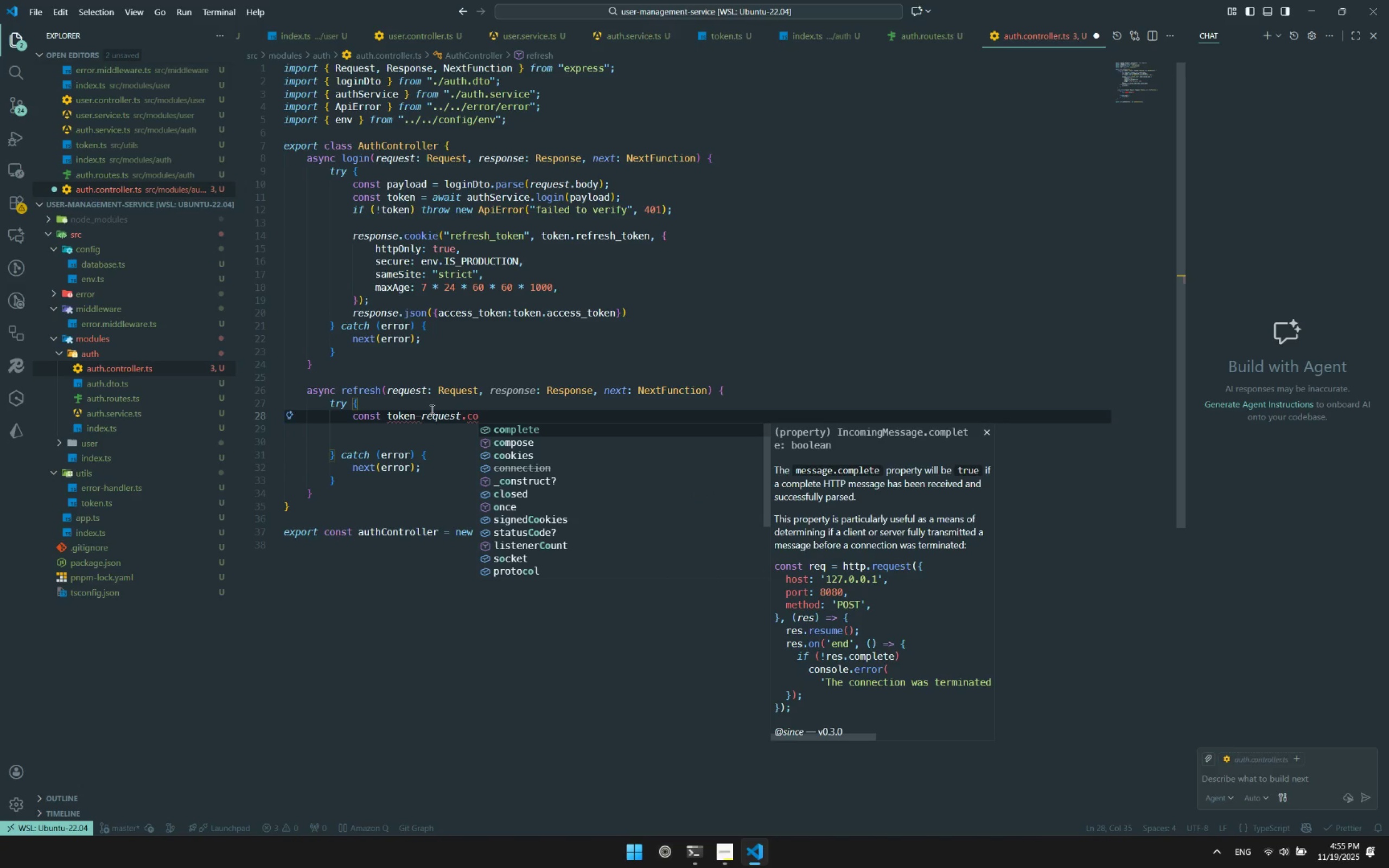 
key(ArrowDown)
 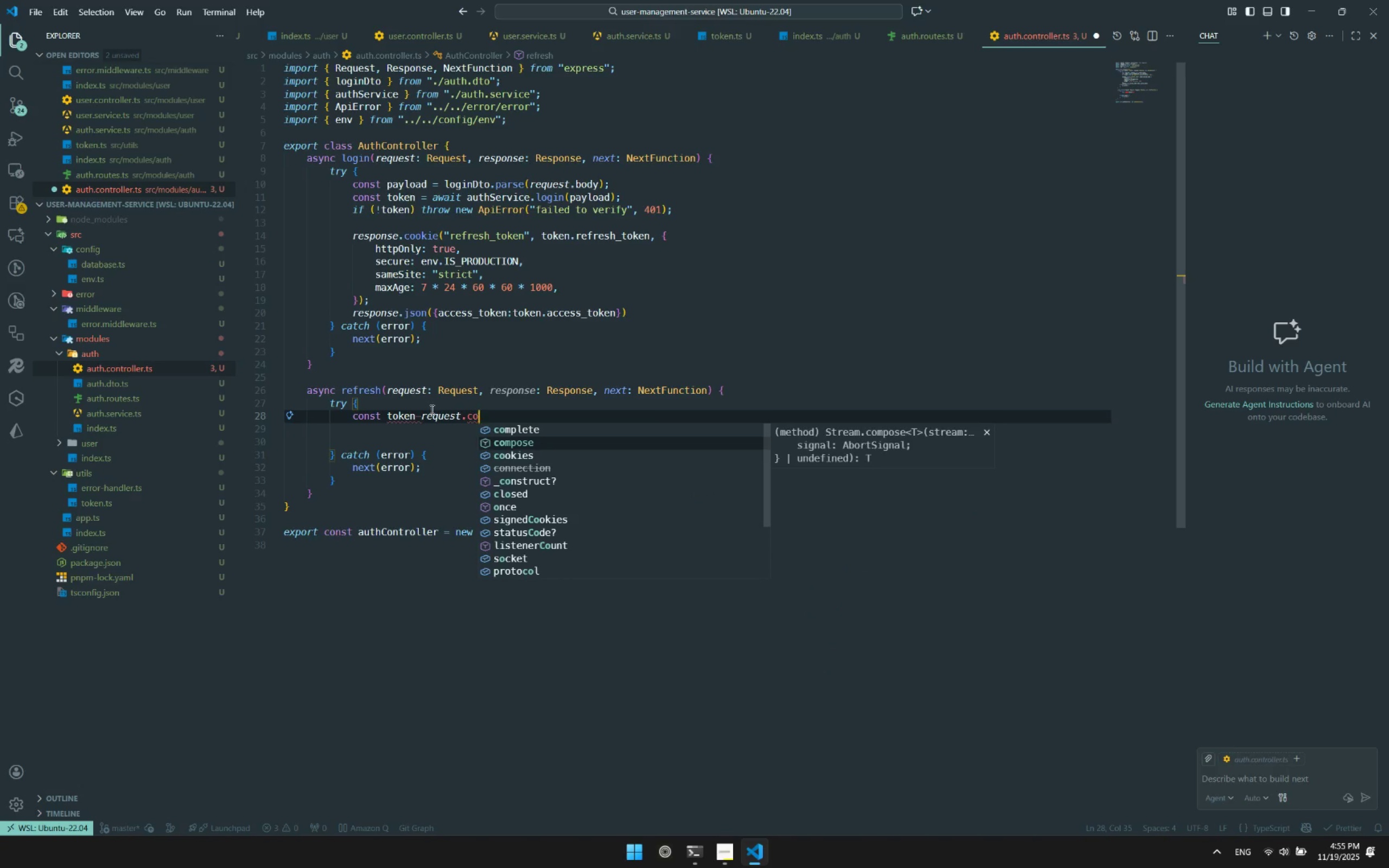 
key(ArrowDown)
 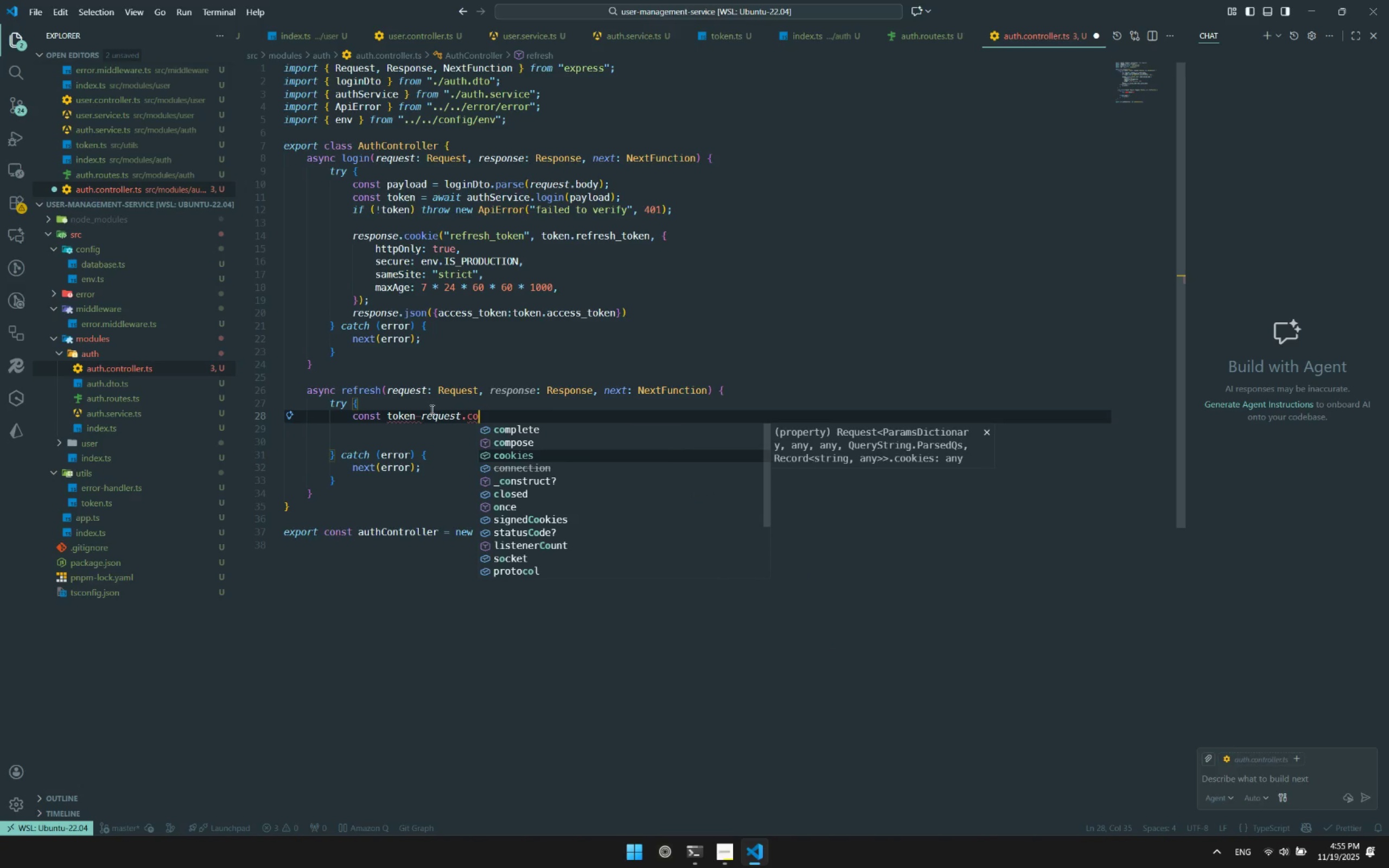 
key(Enter)
 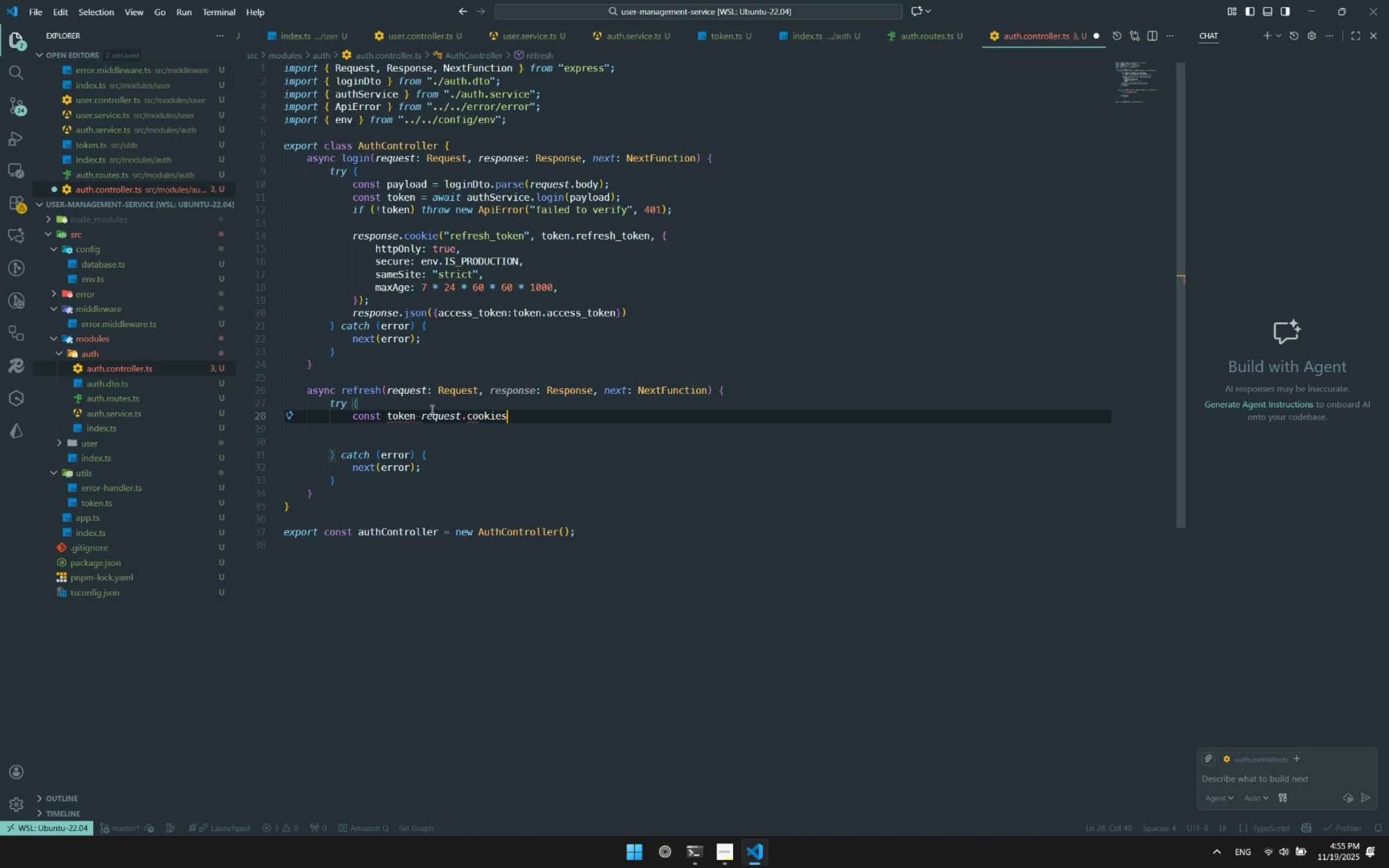 
type(?/)
key(Backspace)
type(.refres)
 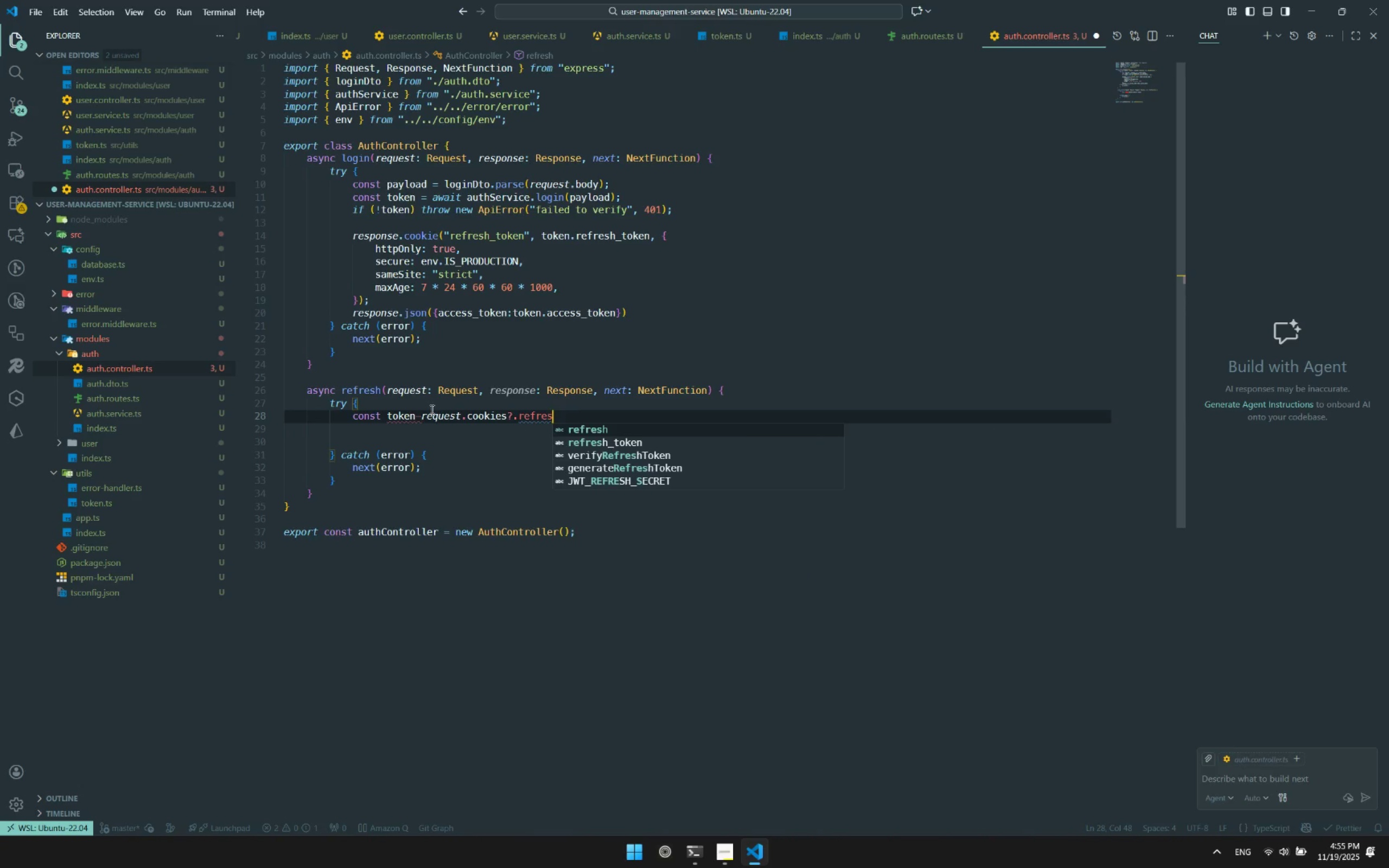 
key(ArrowDown)
 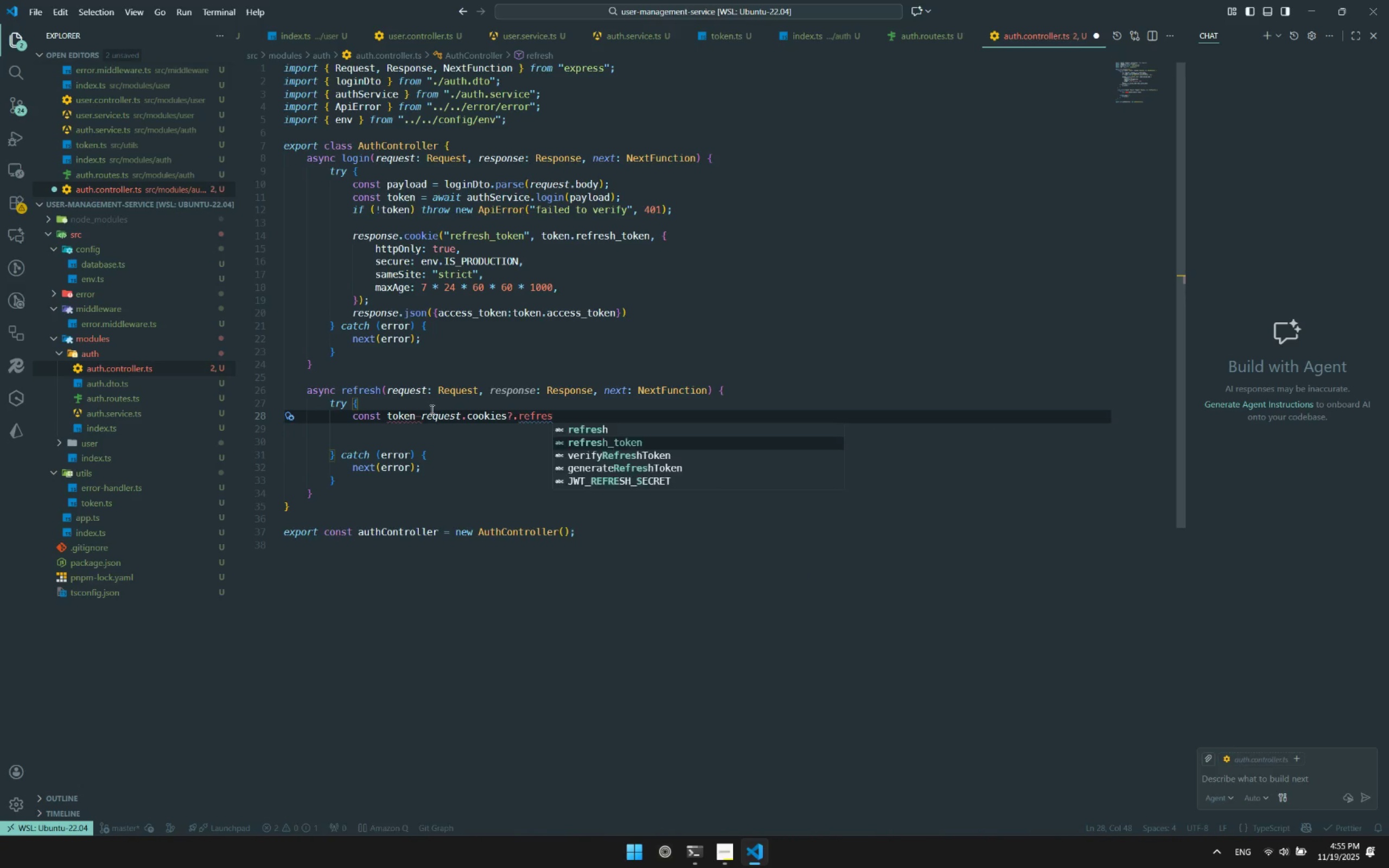 
key(Enter)
 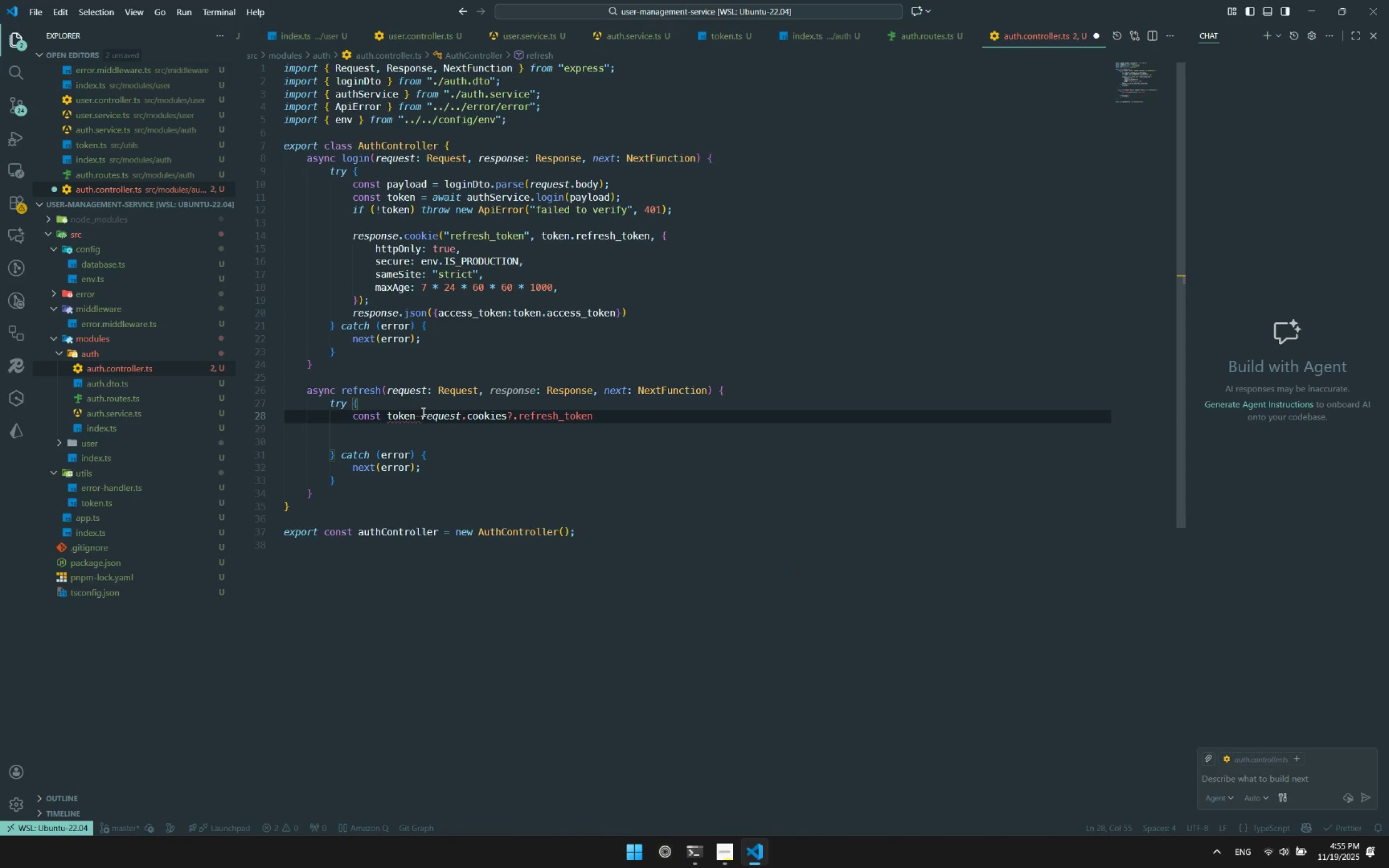 
left_click([420, 414])
 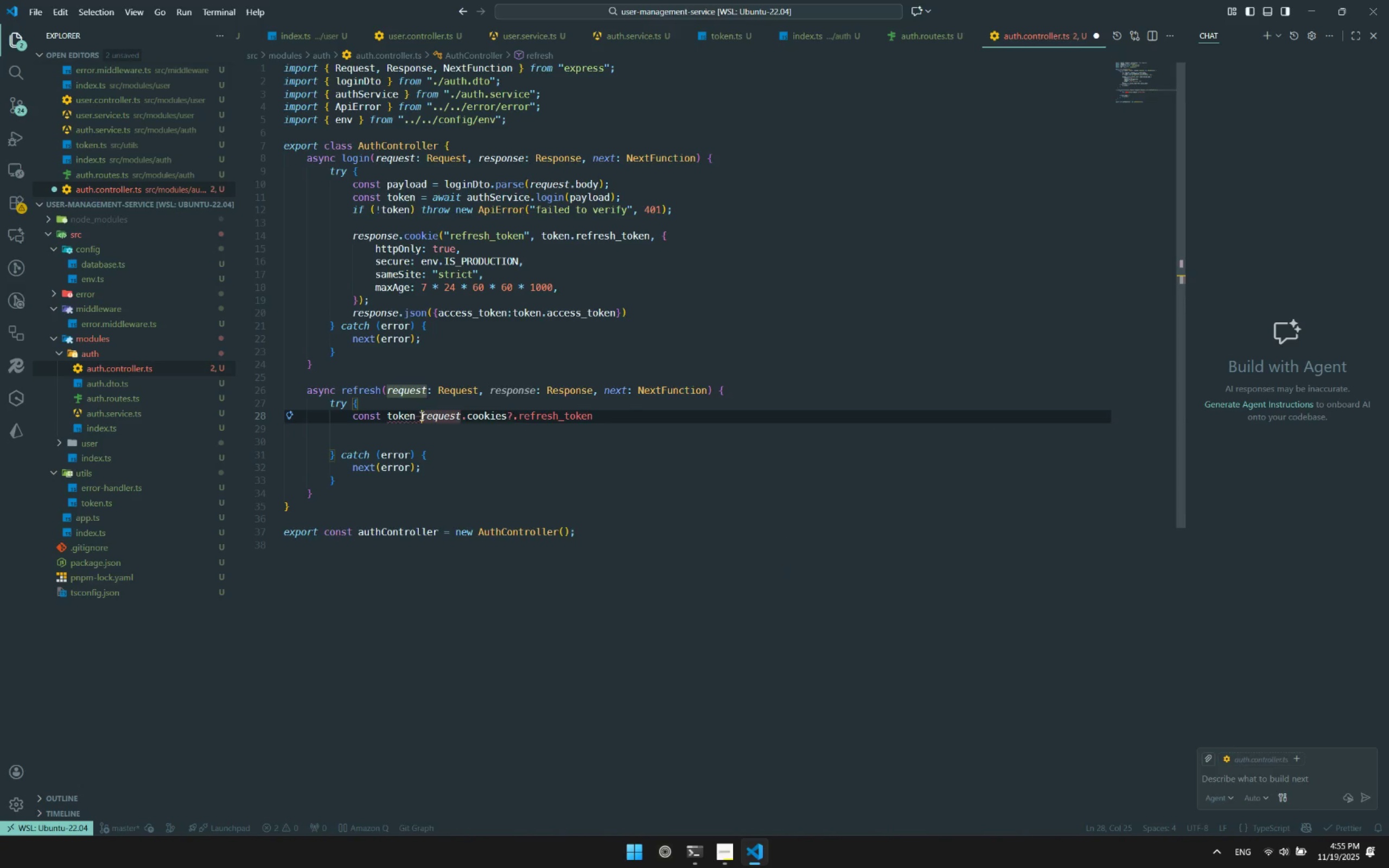 
key(Backspace)
 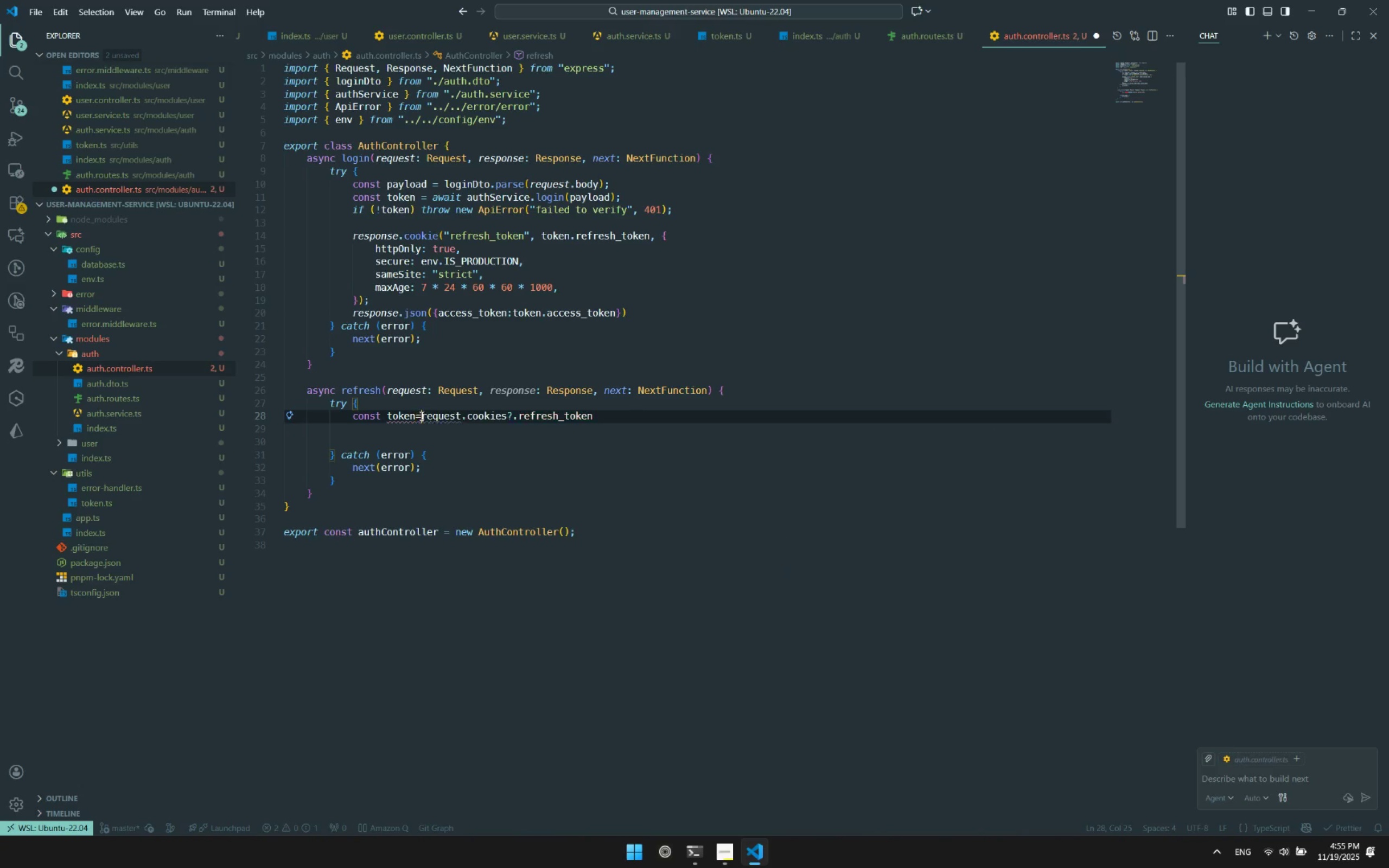 
key(Equal)
 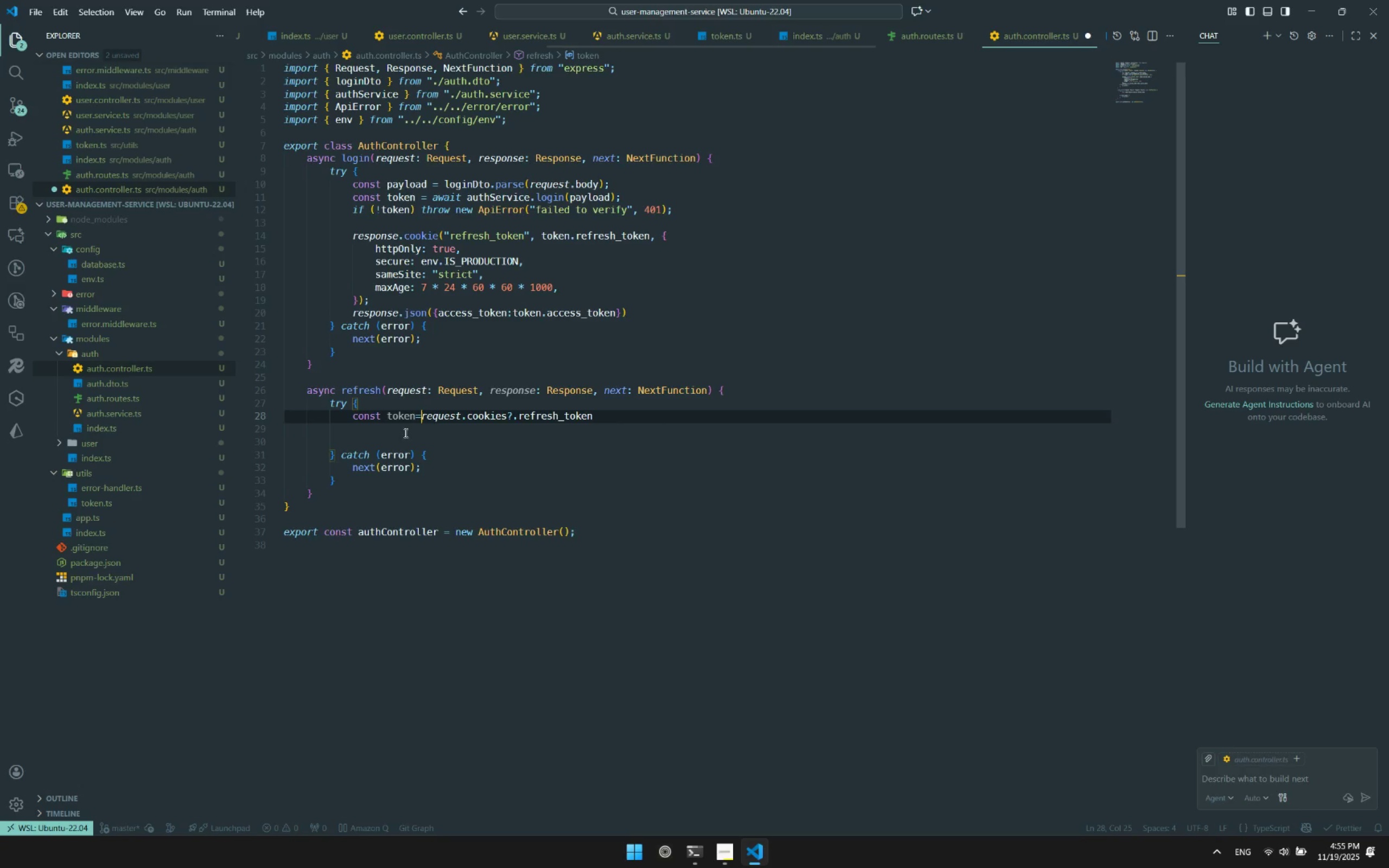 
left_click([394, 490])
 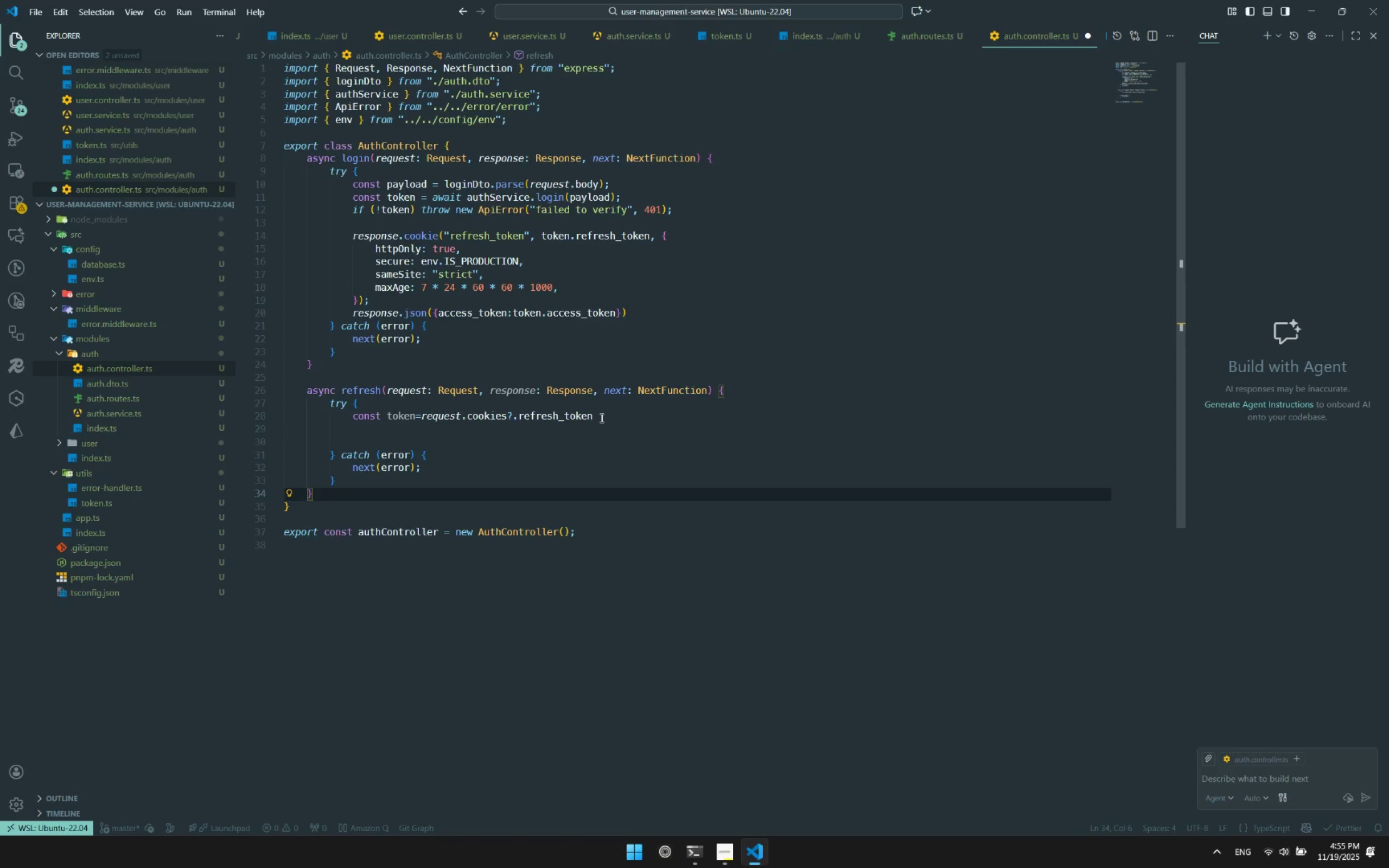 
left_click([607, 411])
 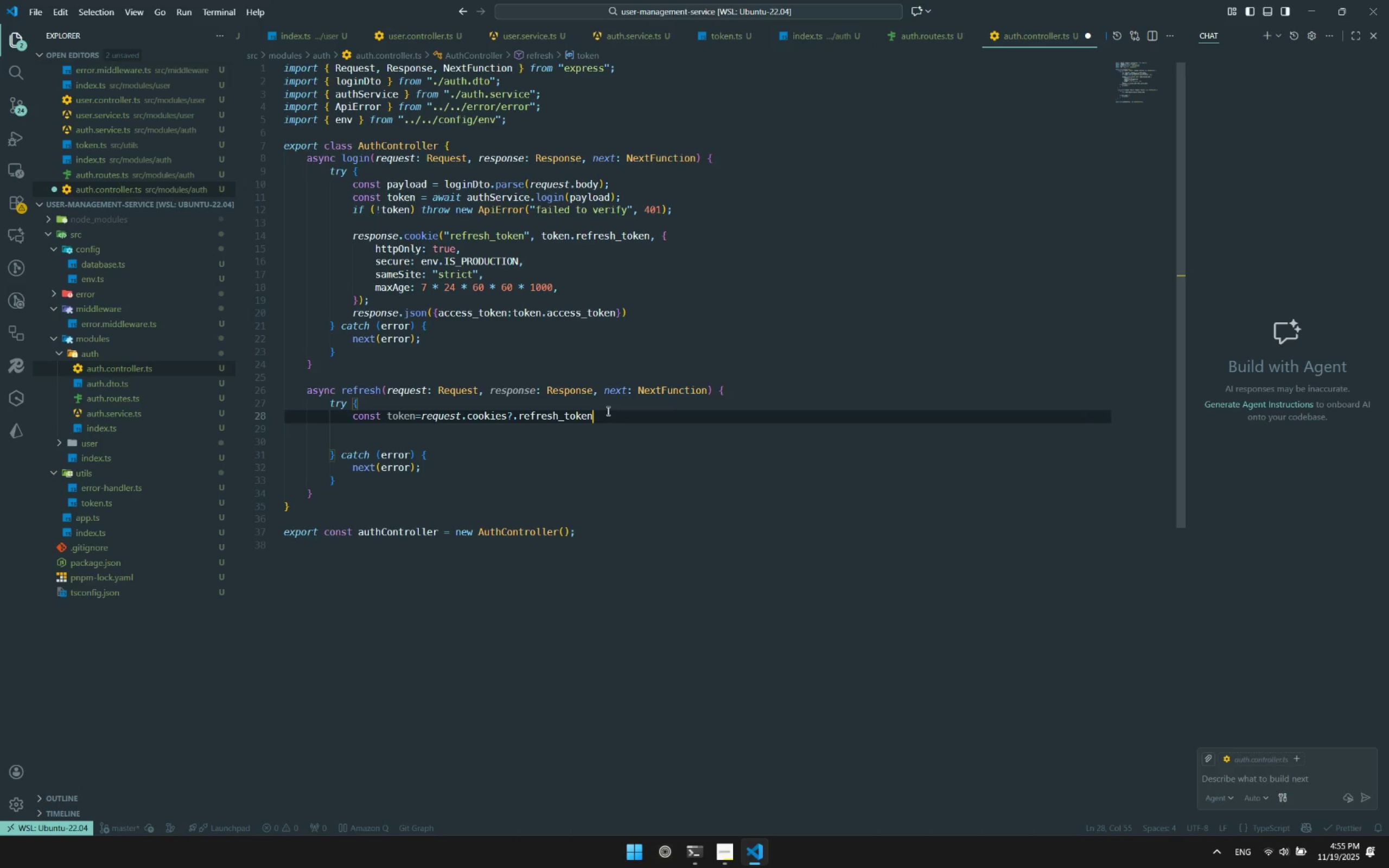 
key(Enter)
 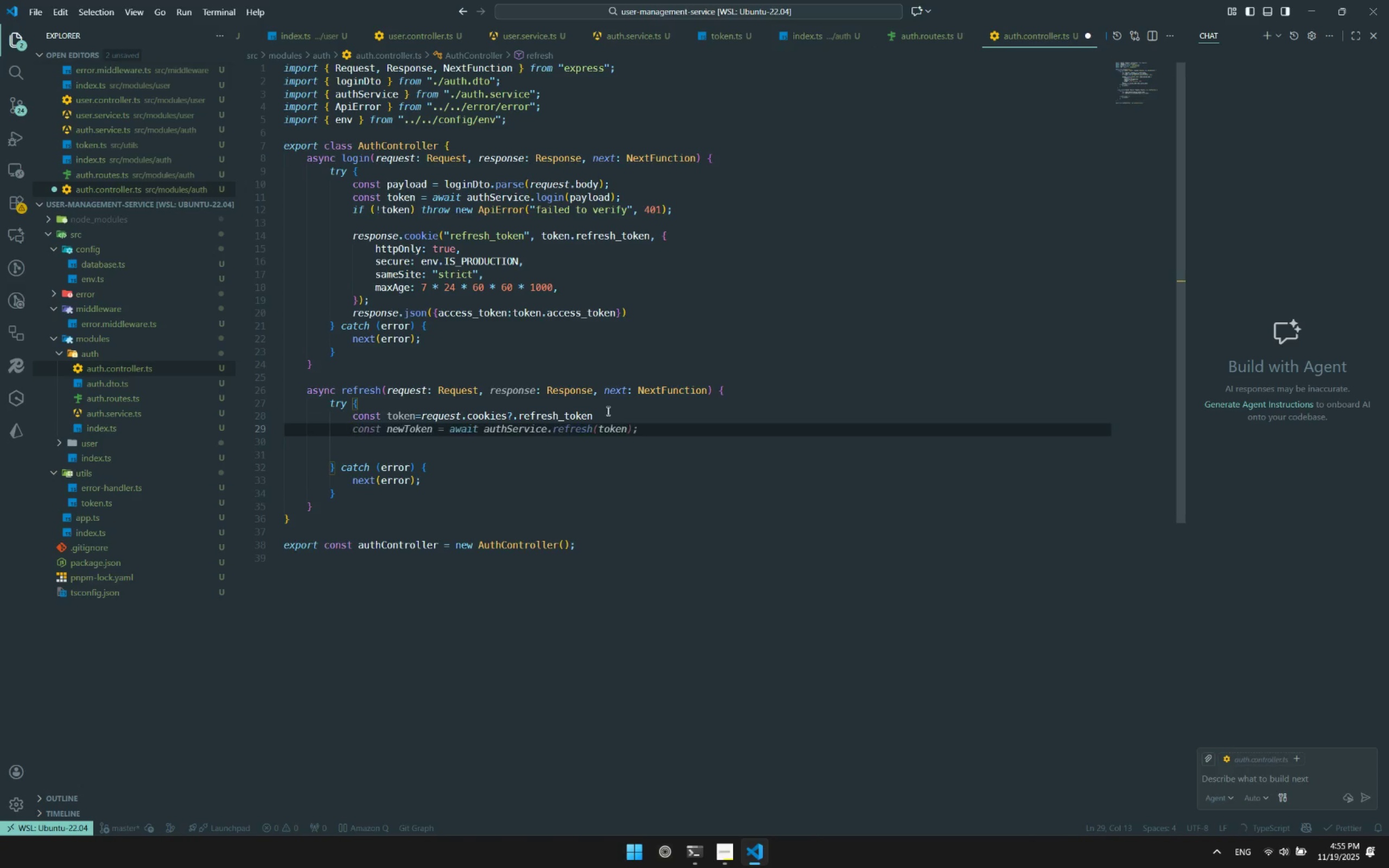 
type(if(!to)
 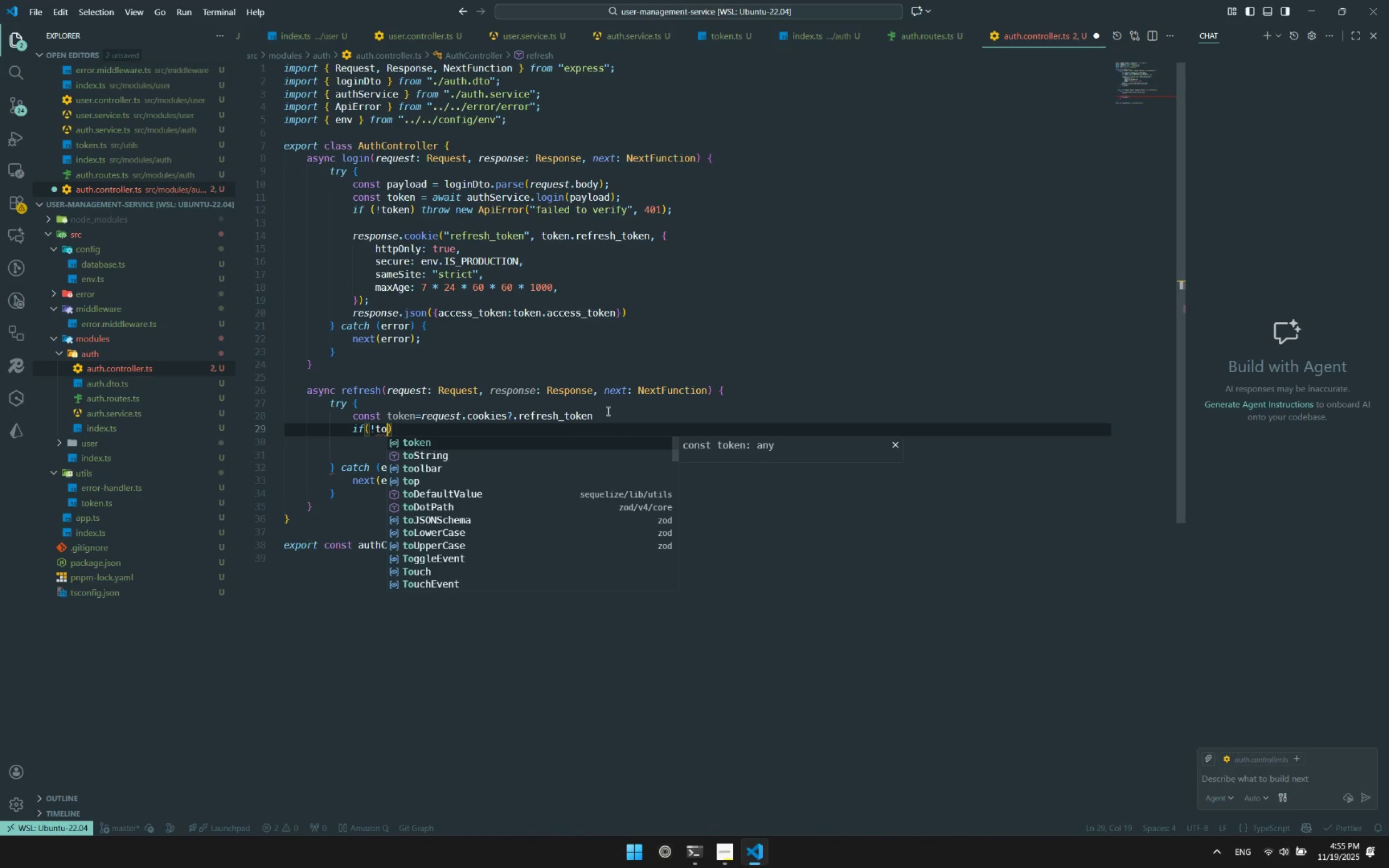 
key(Enter)
 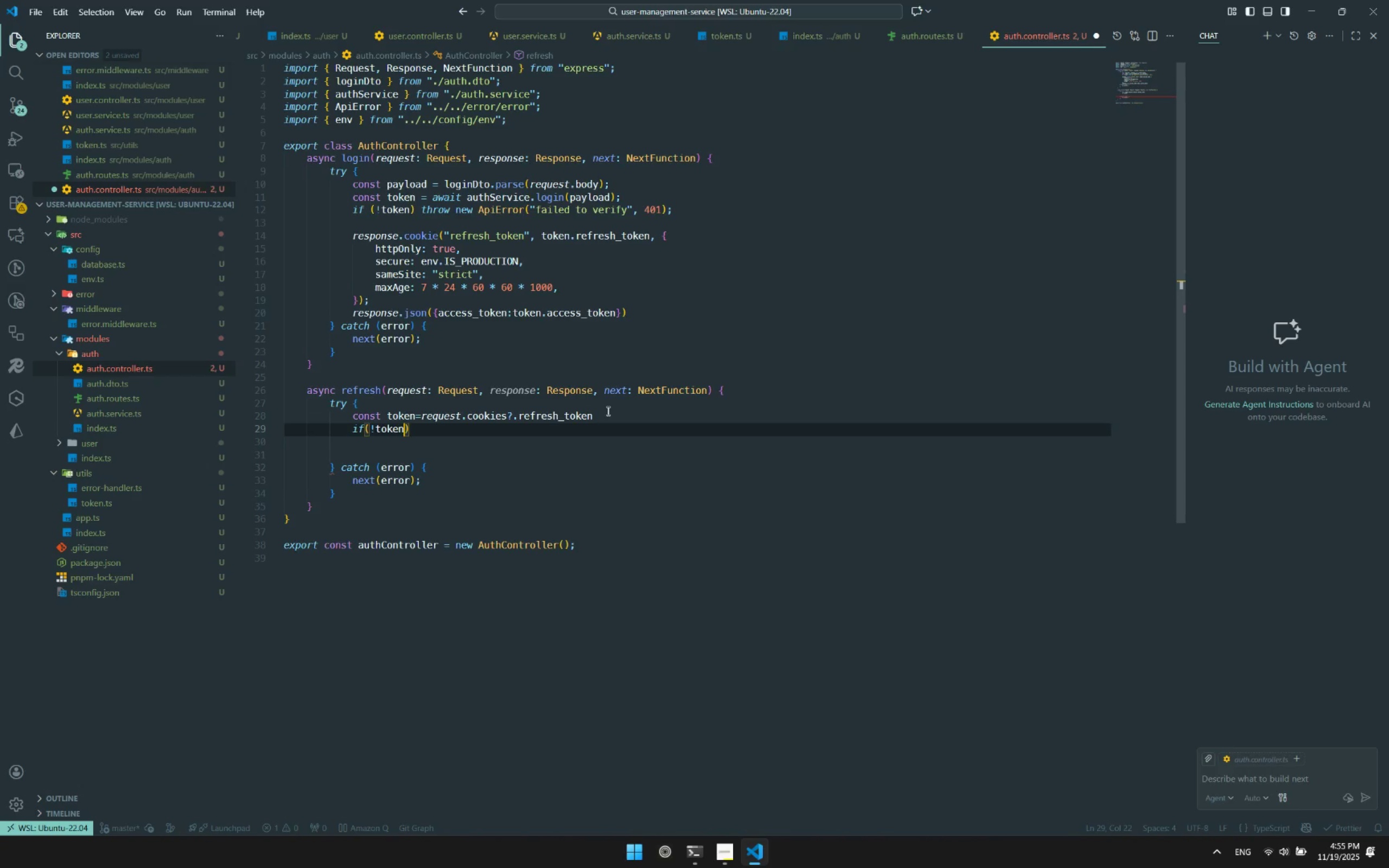 
key(ArrowRight)
 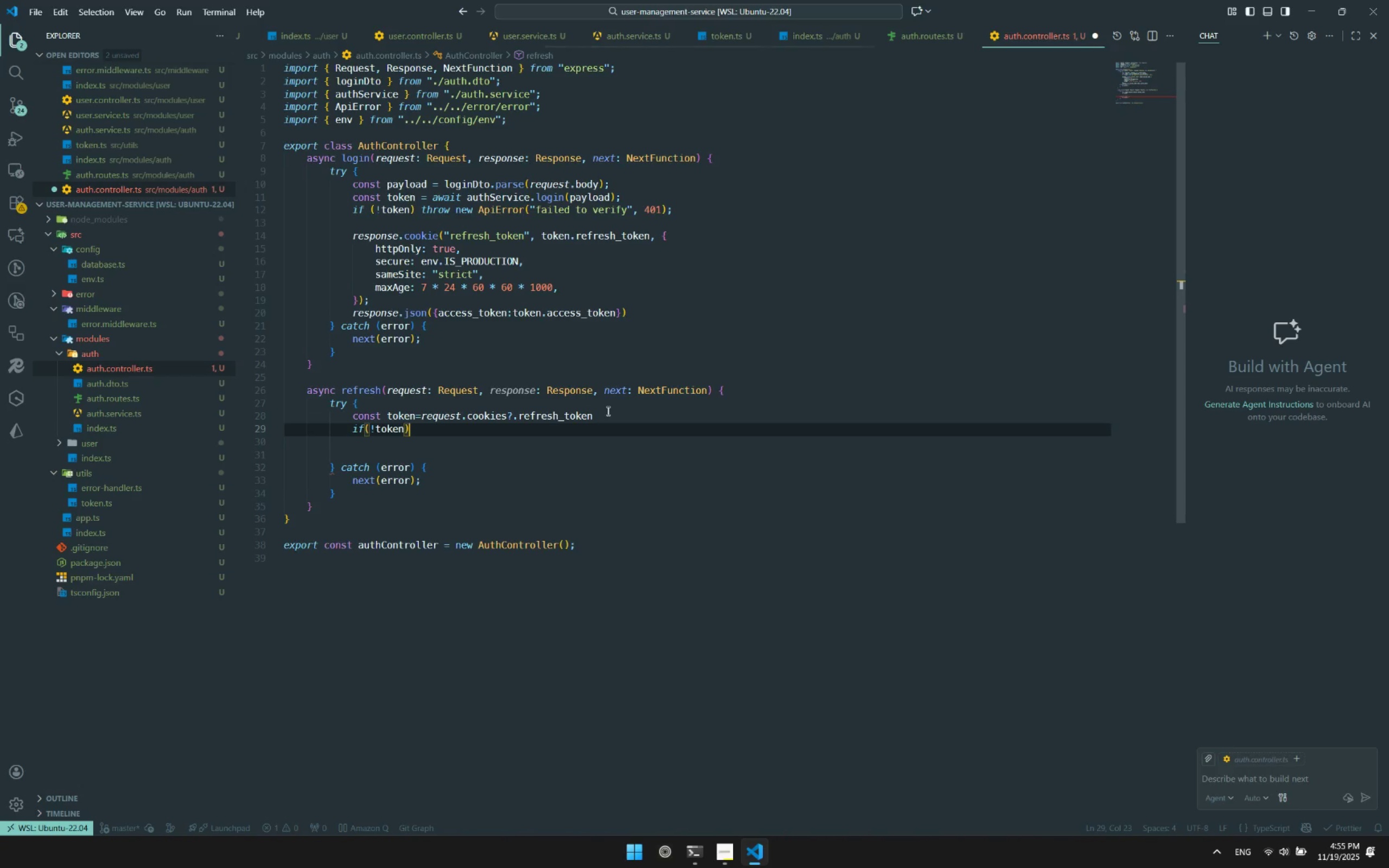 
type( trhow )
key(Backspace)
key(Backspace)
key(Backspace)
key(Backspace)
key(Backspace)
type(hrow new APi)
 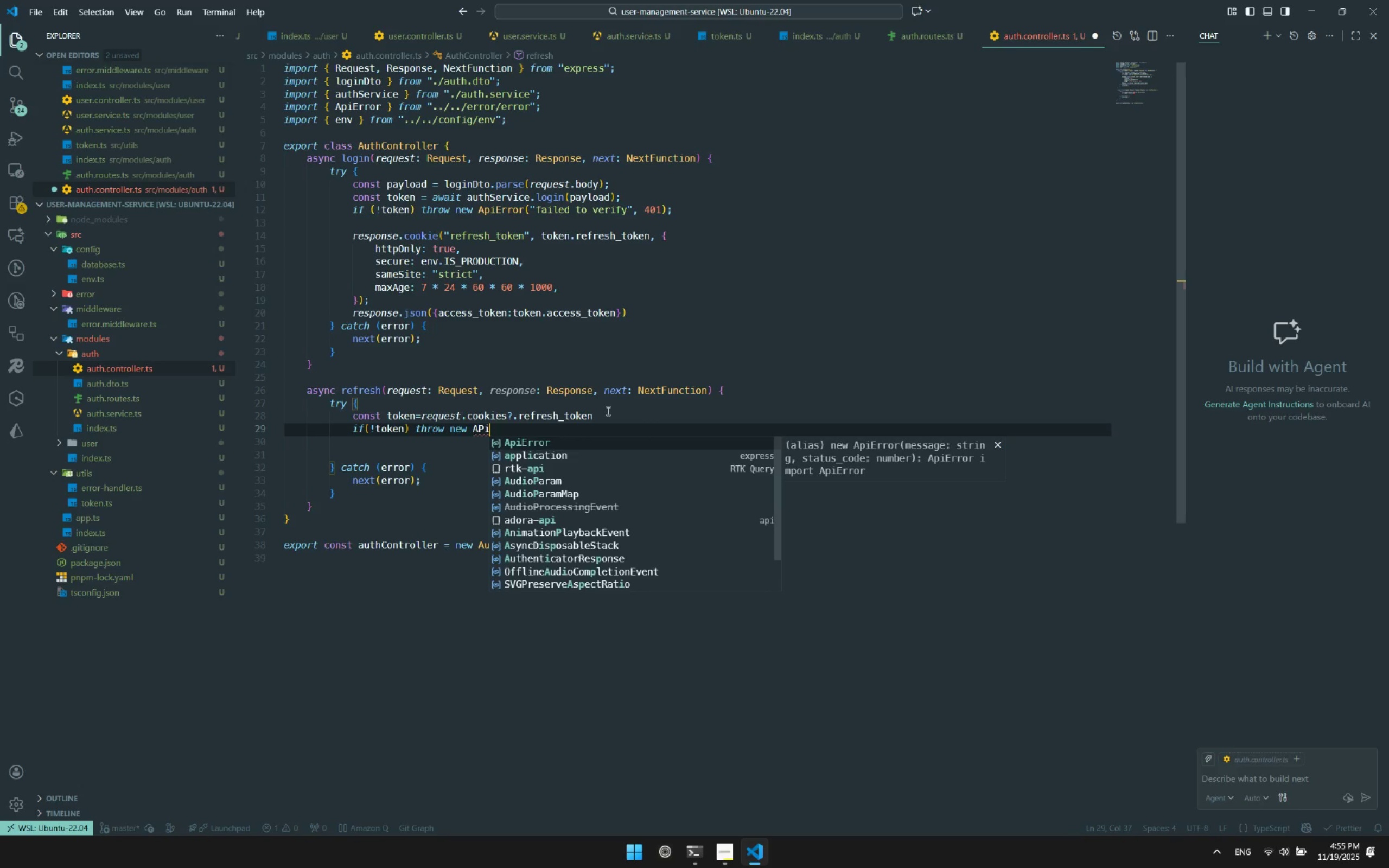 
key(Enter)
 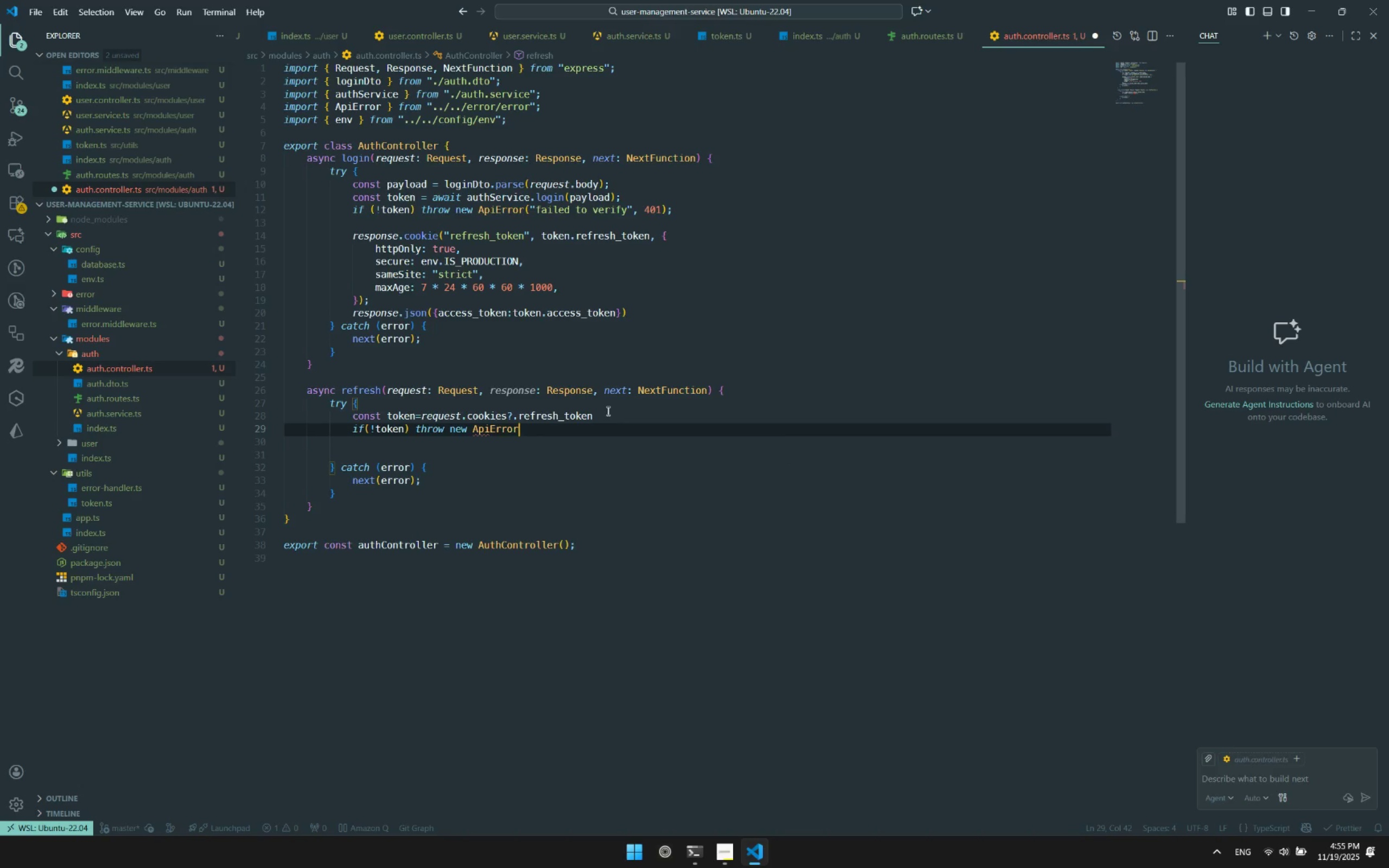 
type(("R)
key(Backspace)
type(refresh token not found)
 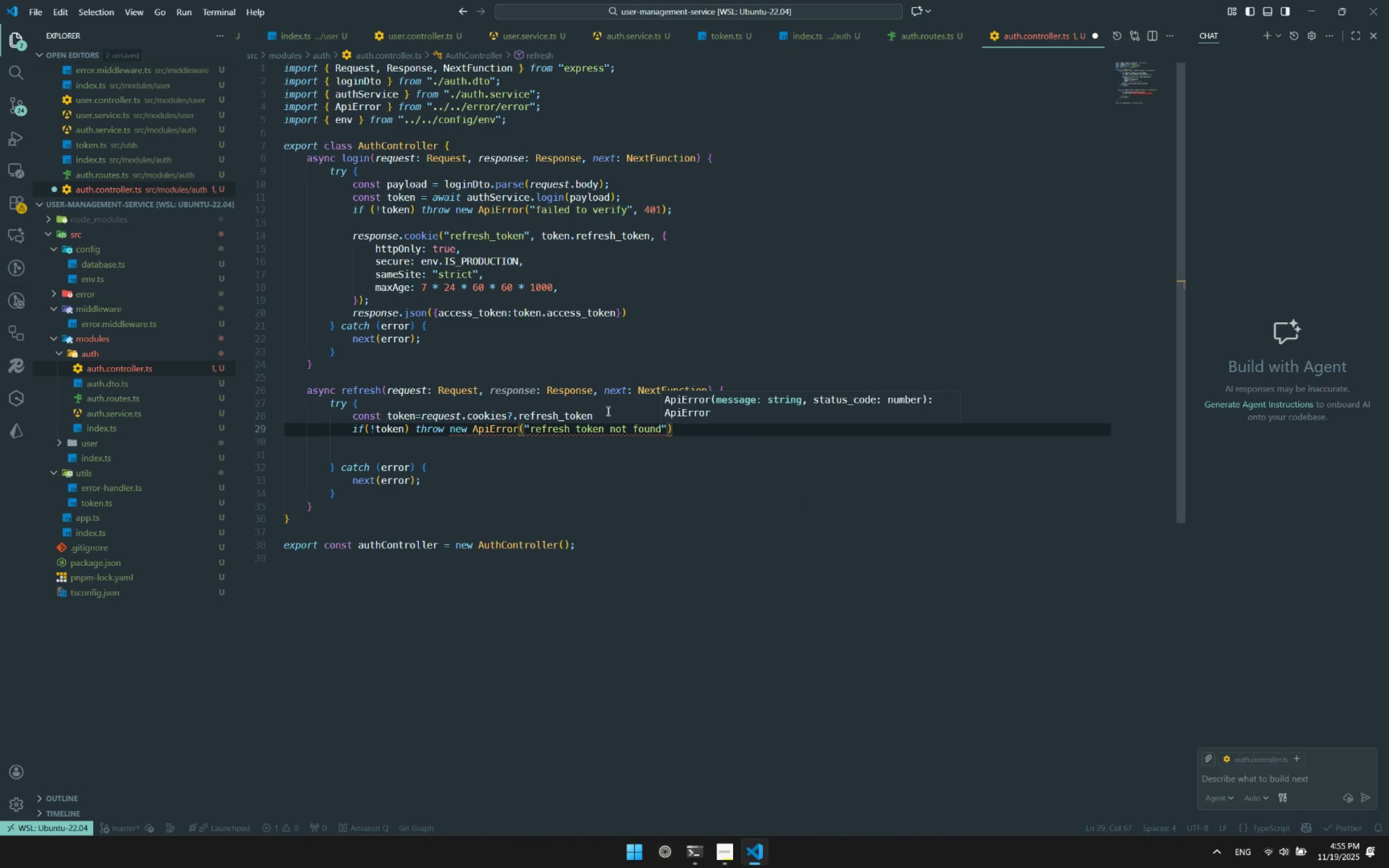 
key(ArrowRight)
 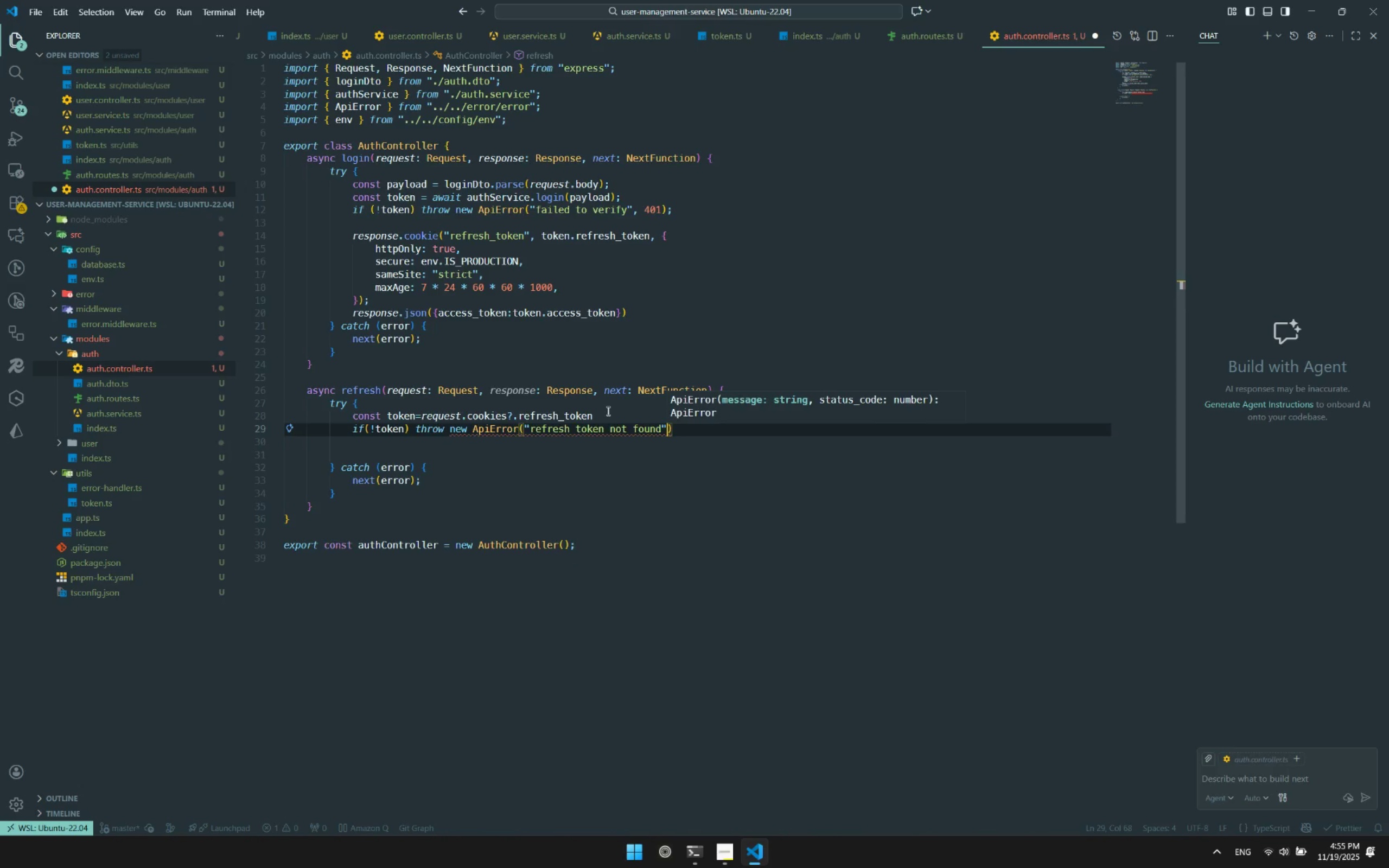 
type(,401)
 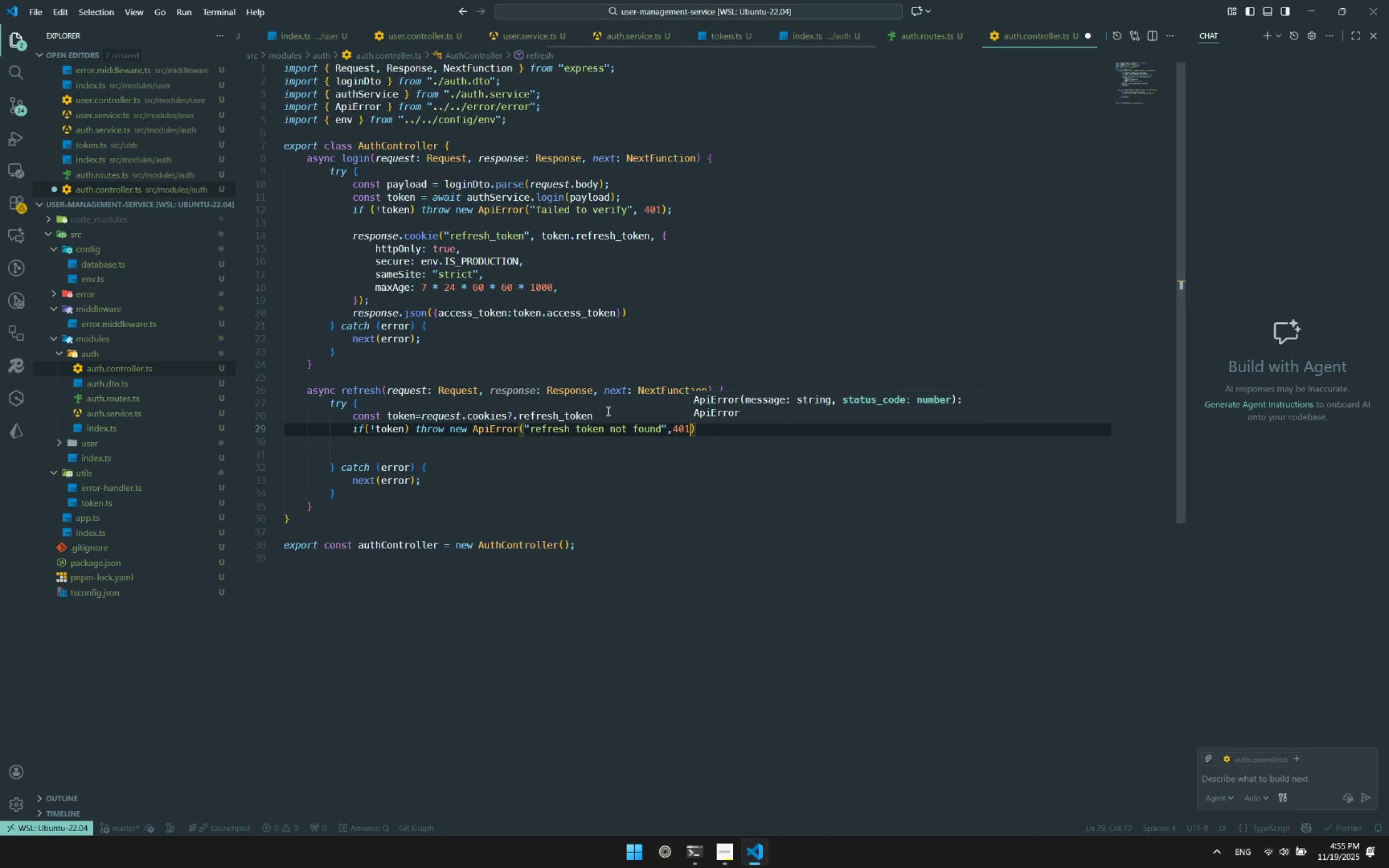 
key(ArrowRight)
 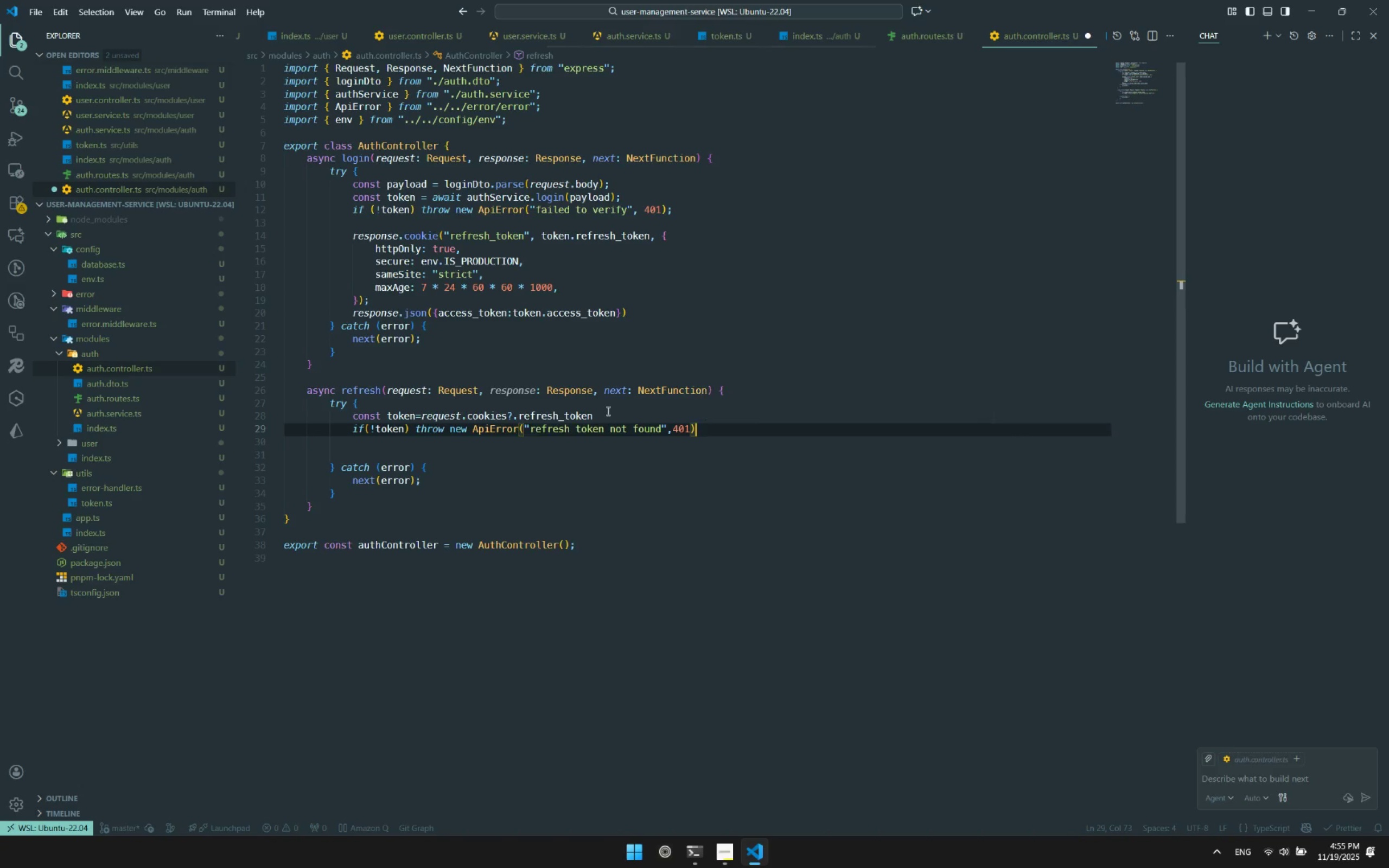 
key(Enter)
 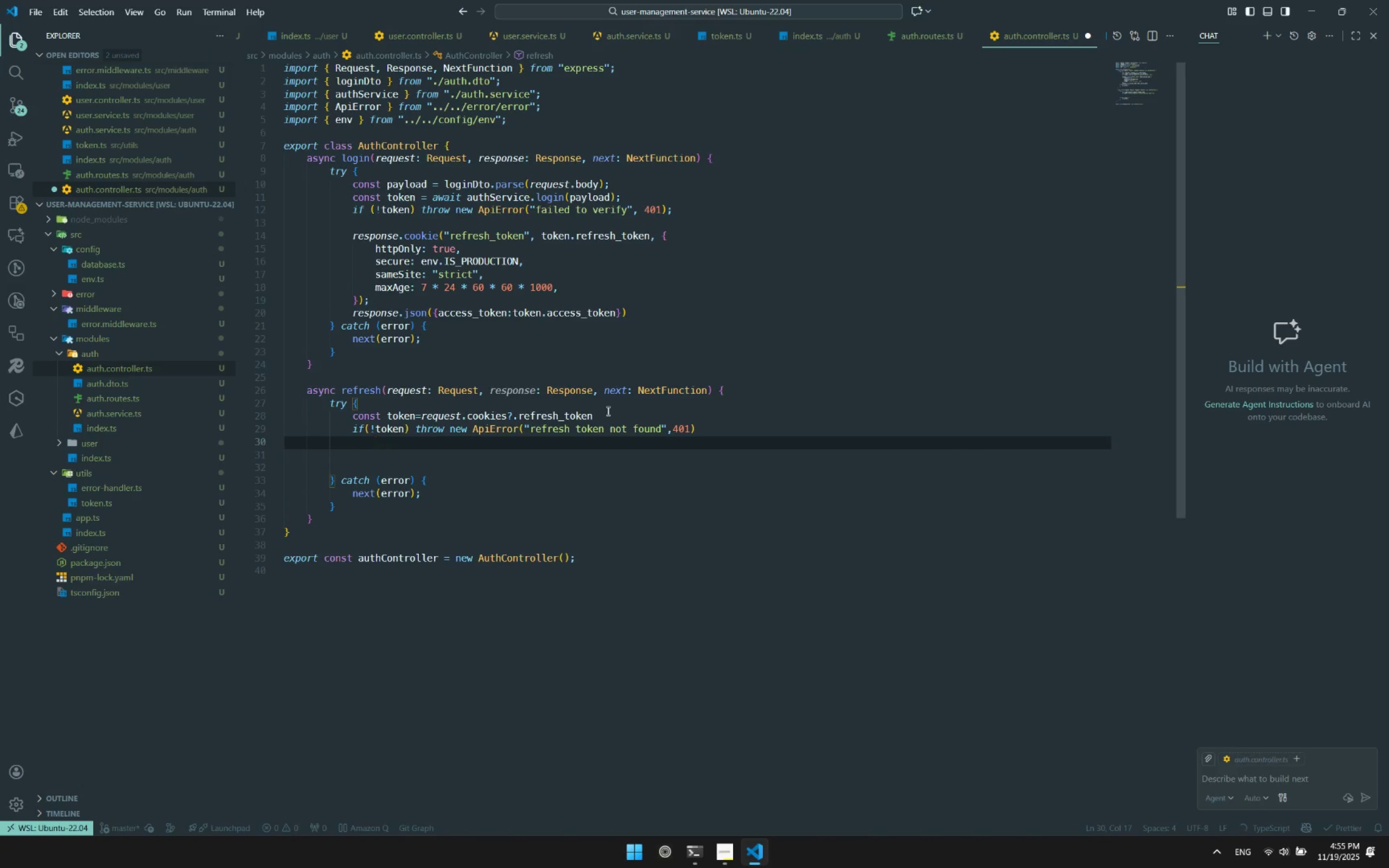 
key(Backspace)
 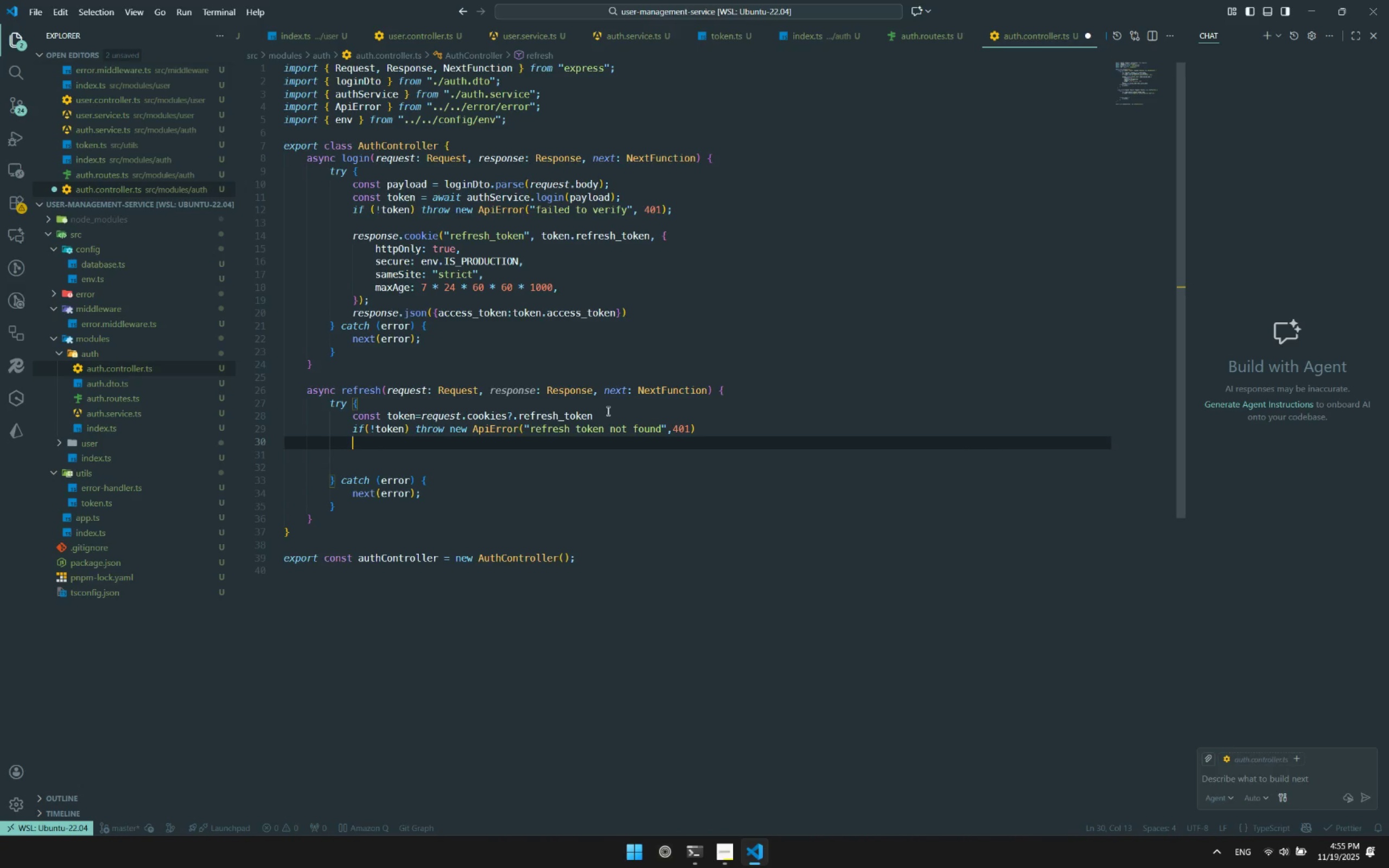 
type(const tokens=)
 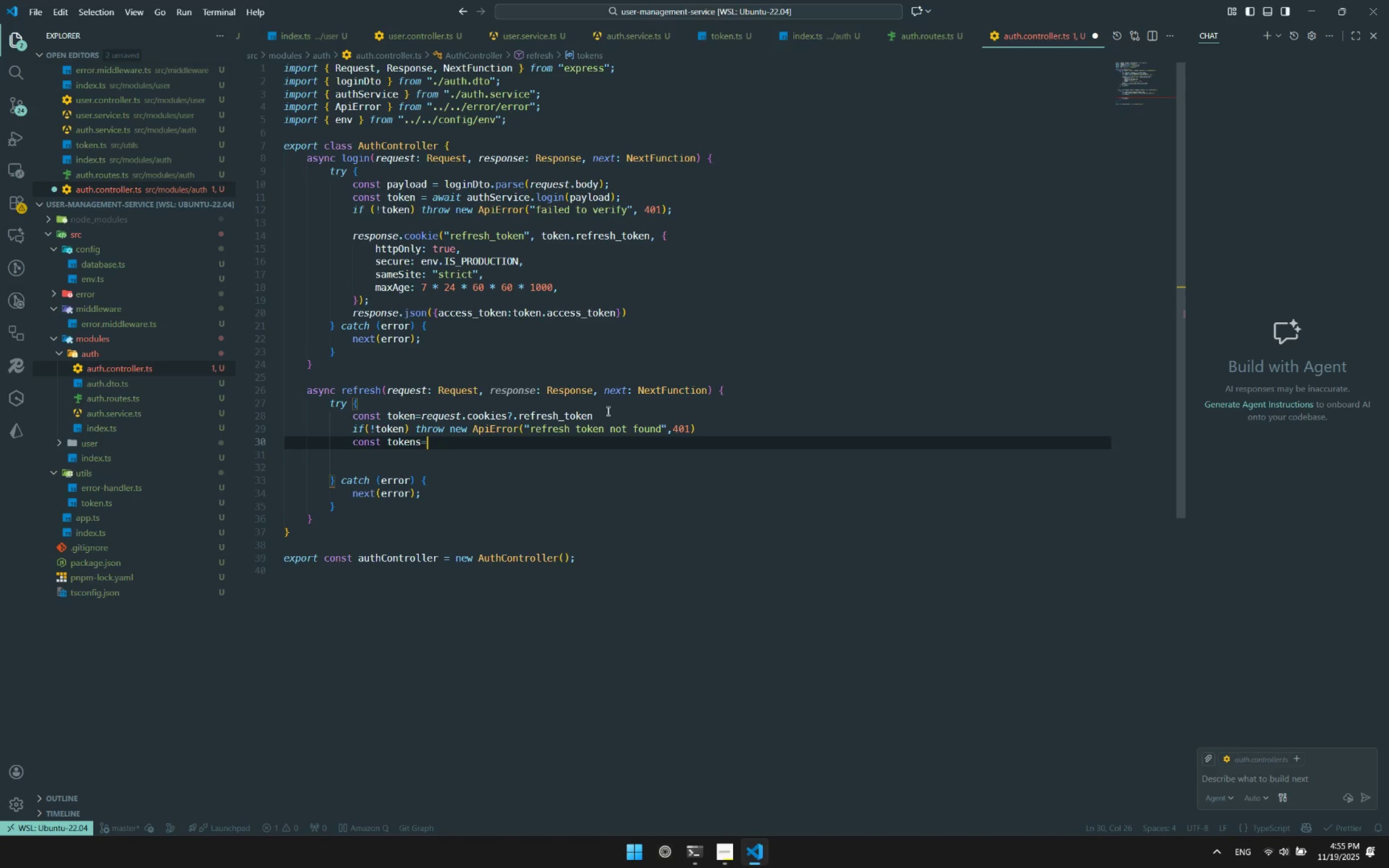 
key(Backspace)
key(Backspace)
type(s=aaw)
 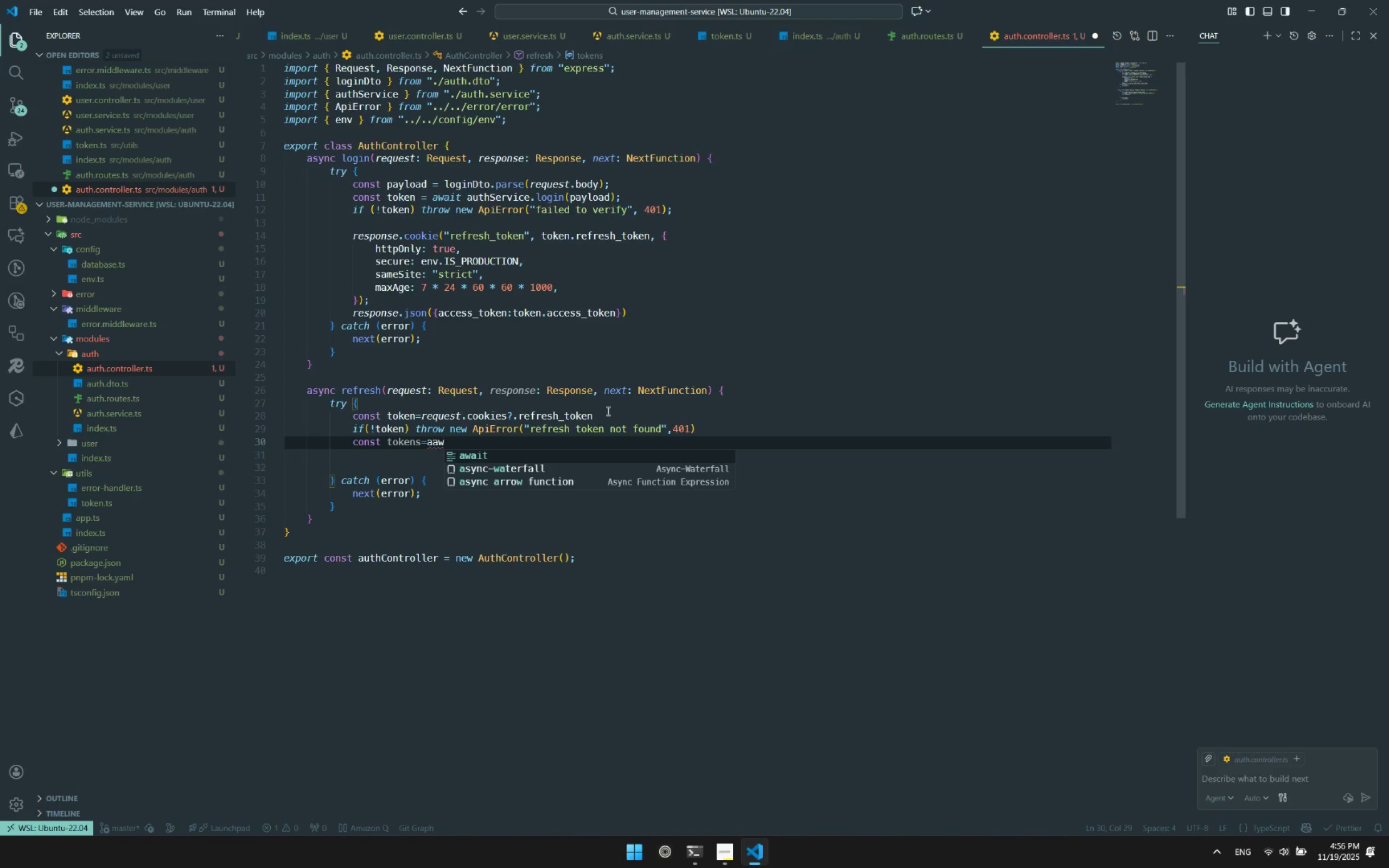 
key(Enter)
 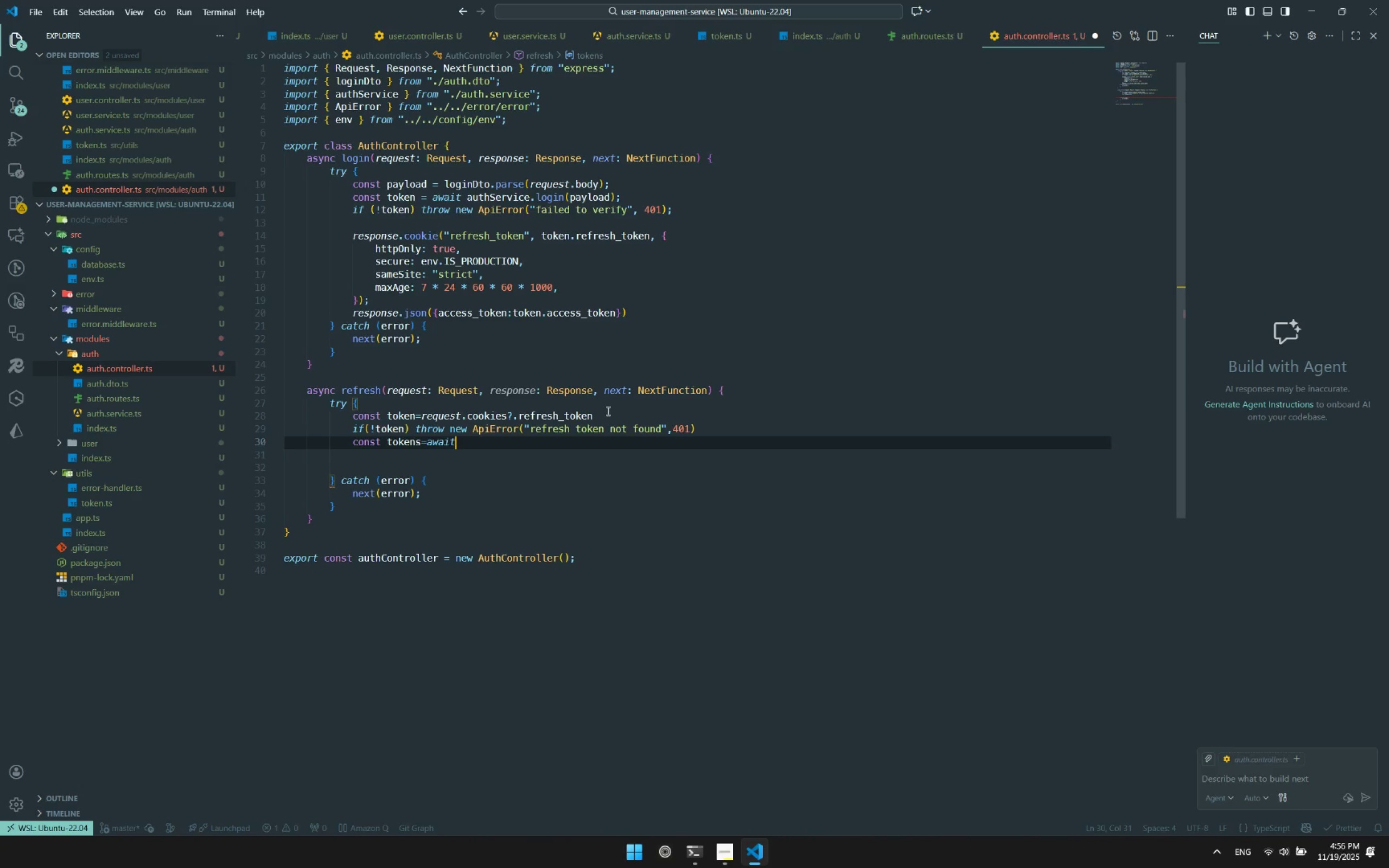 
type( aut)
 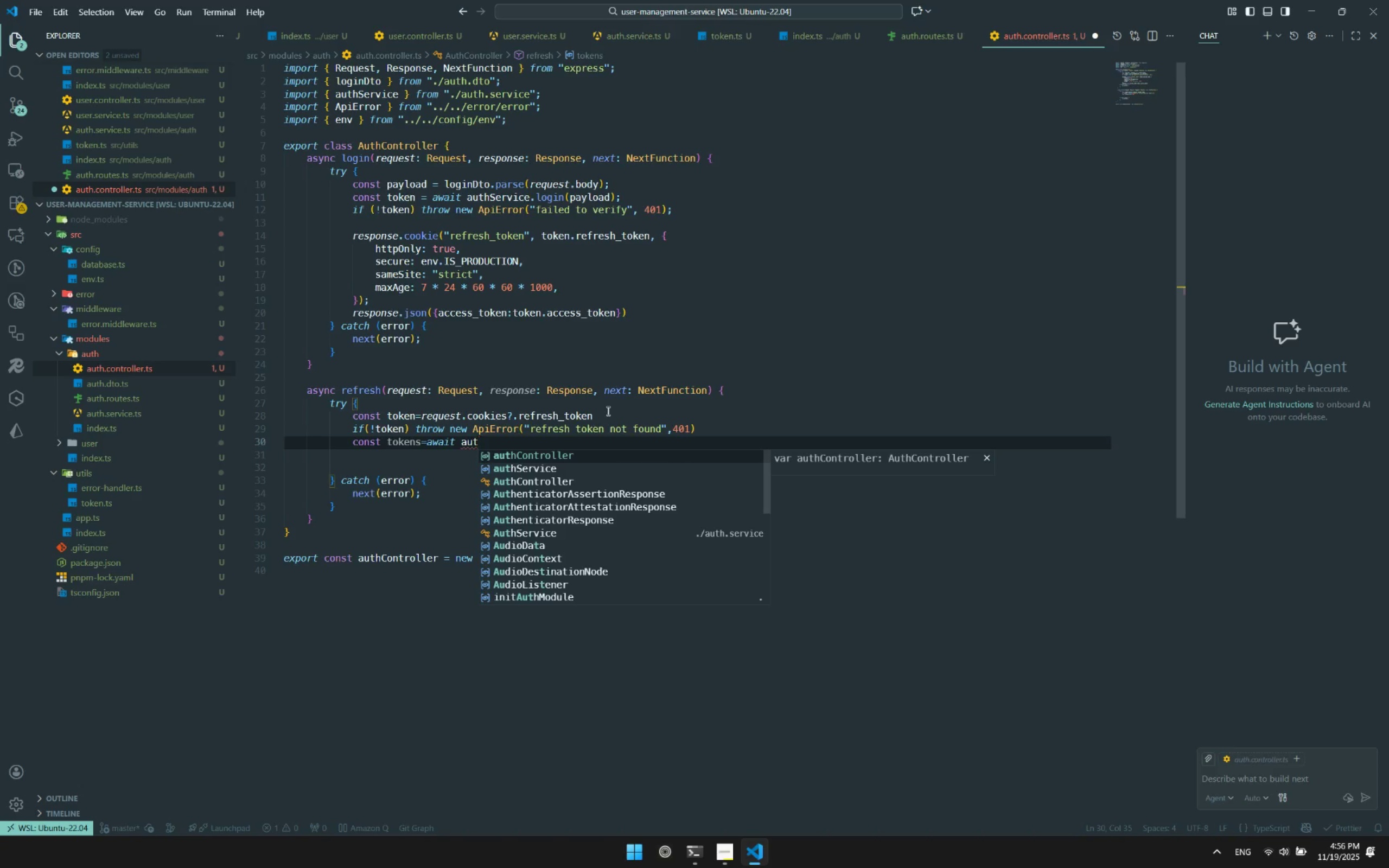 
key(ArrowDown)
 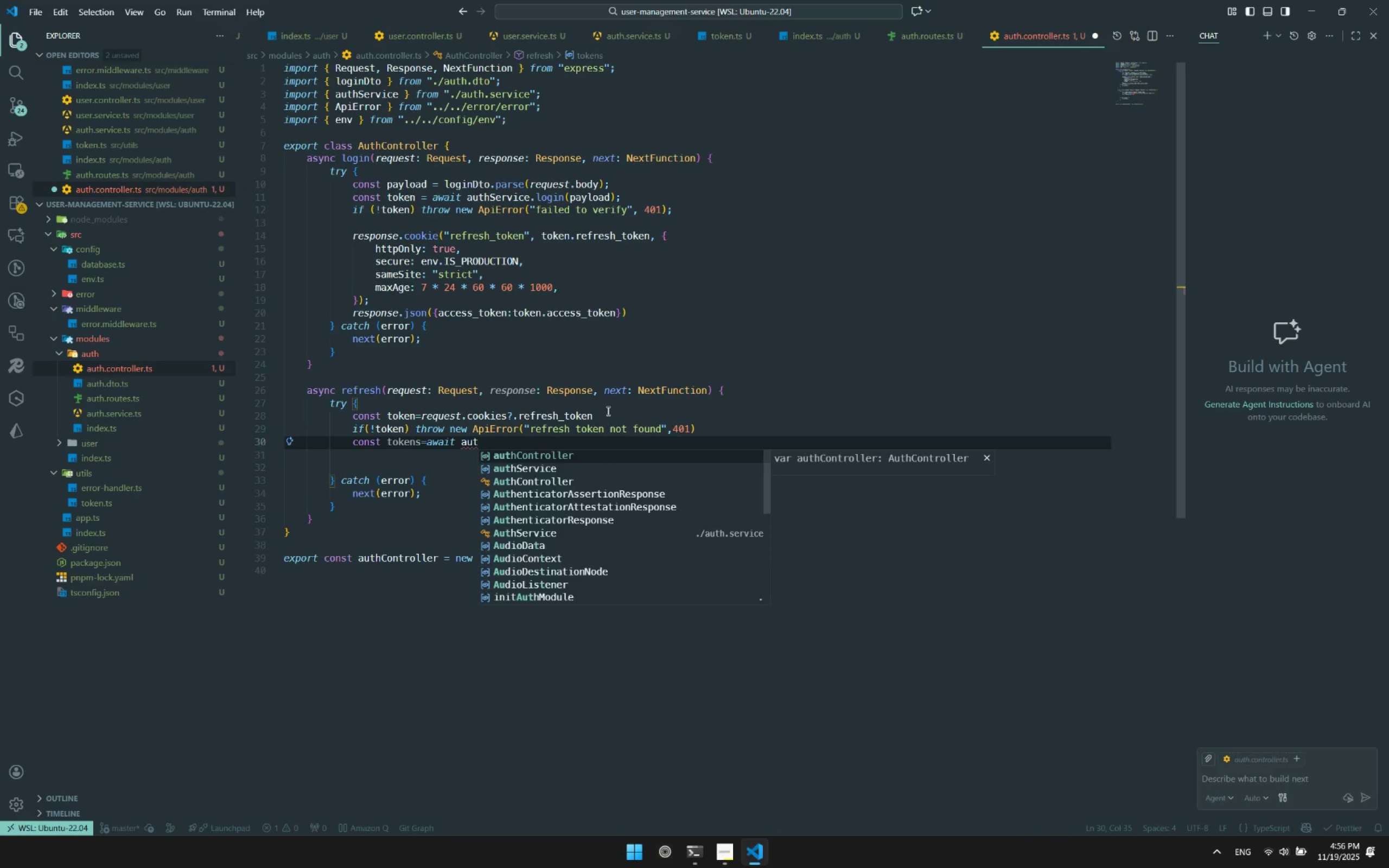 
key(Enter)
 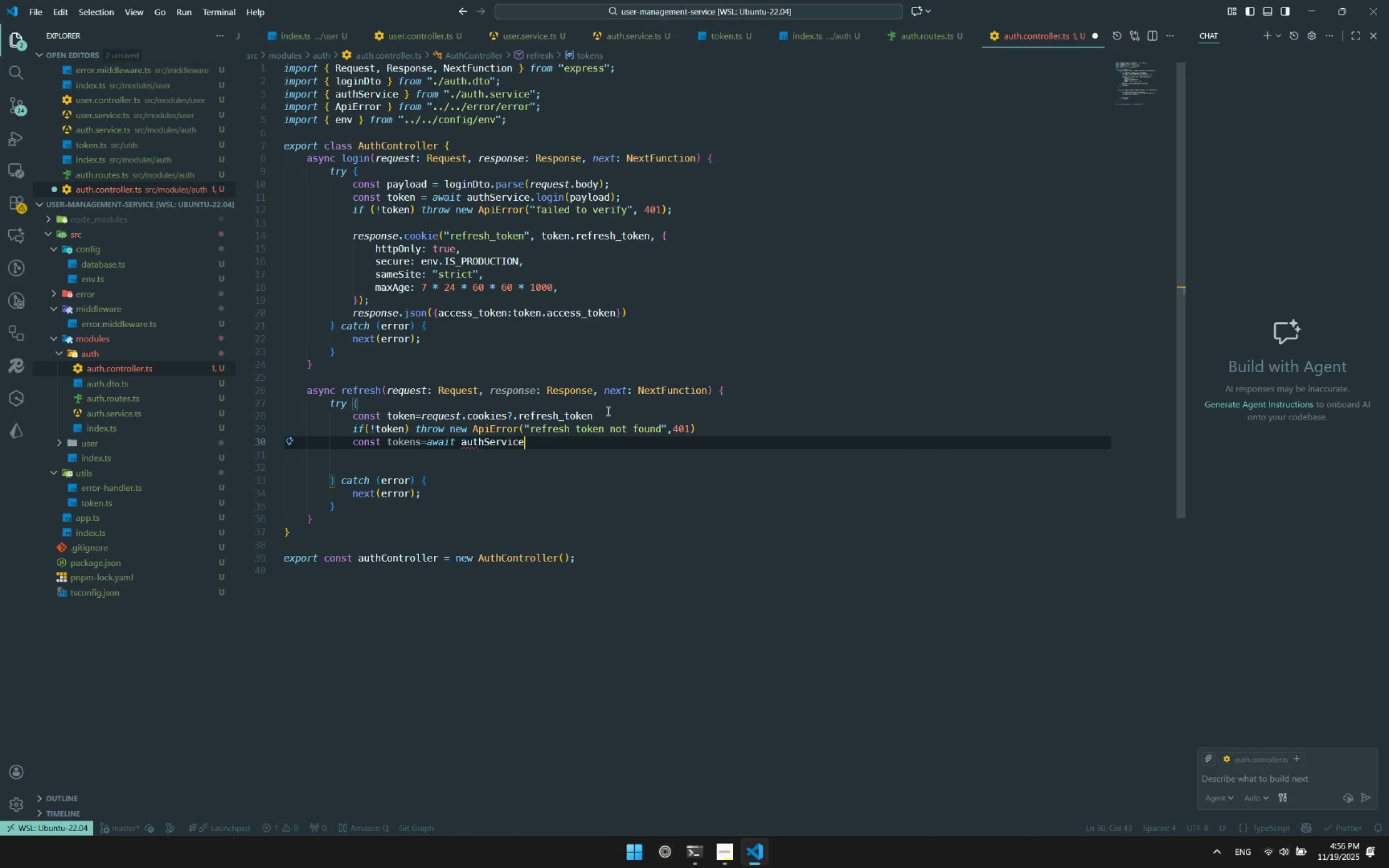 
key(Period)
 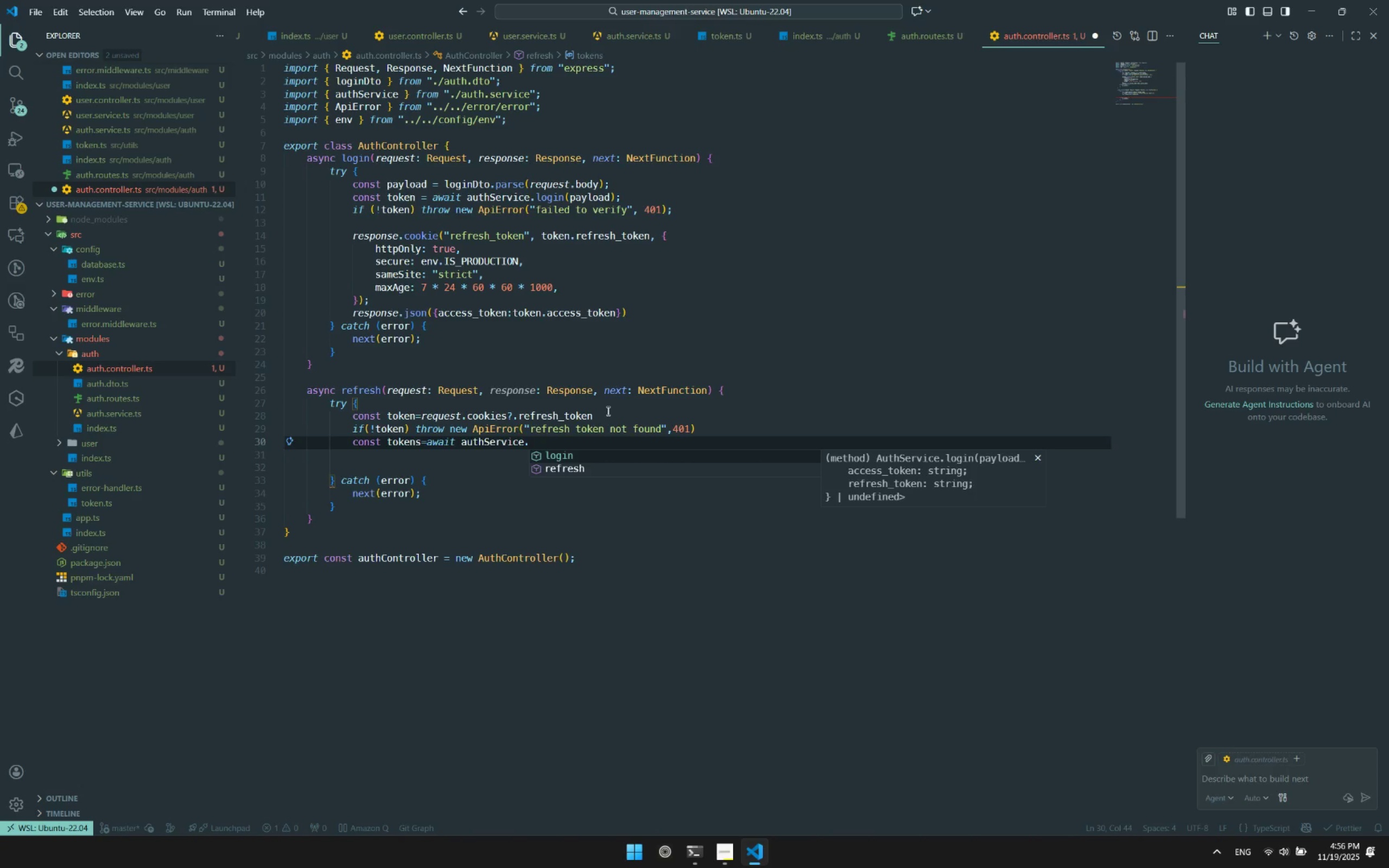 
key(ArrowDown)
 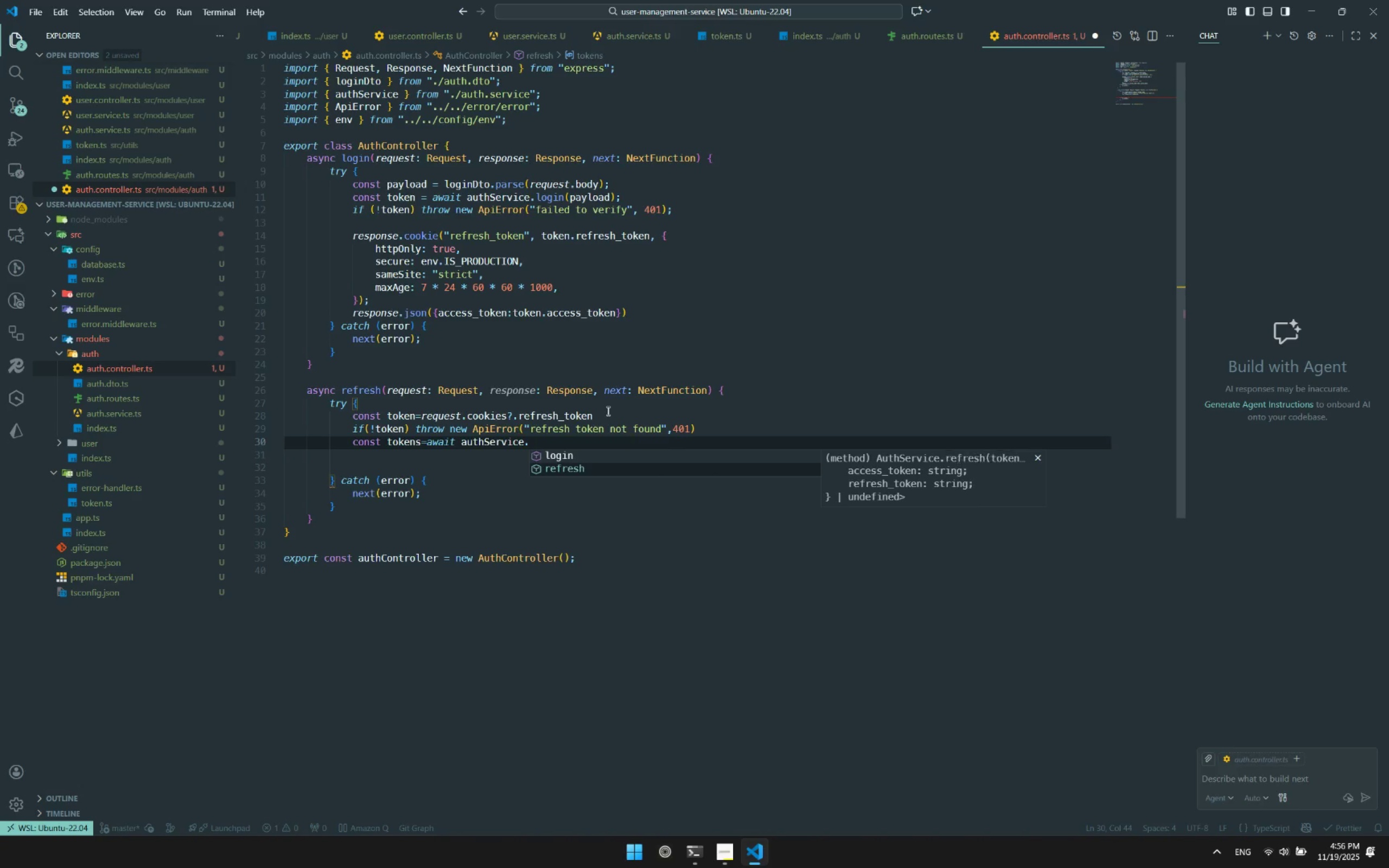 
key(Enter)
 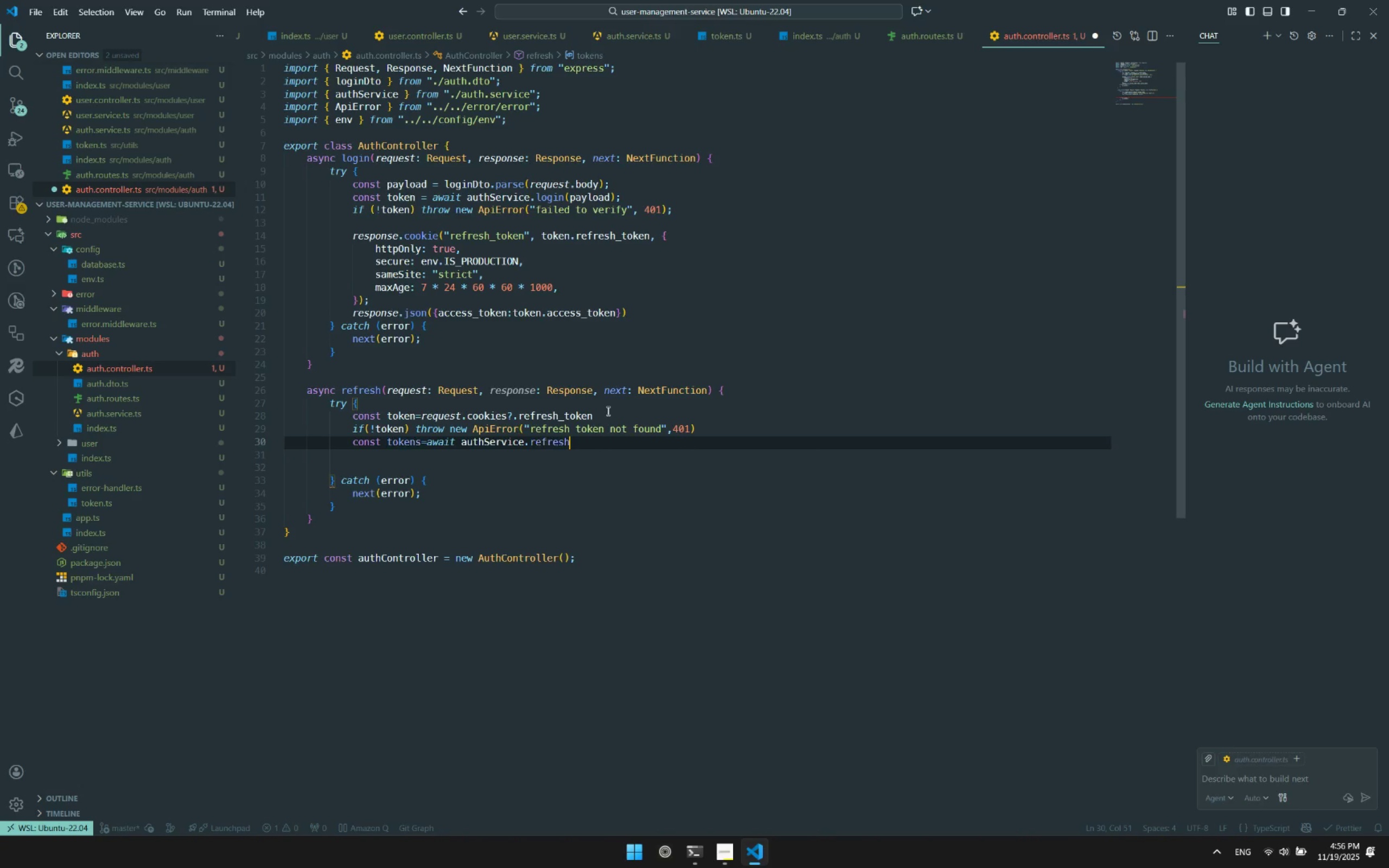 
type((to)
 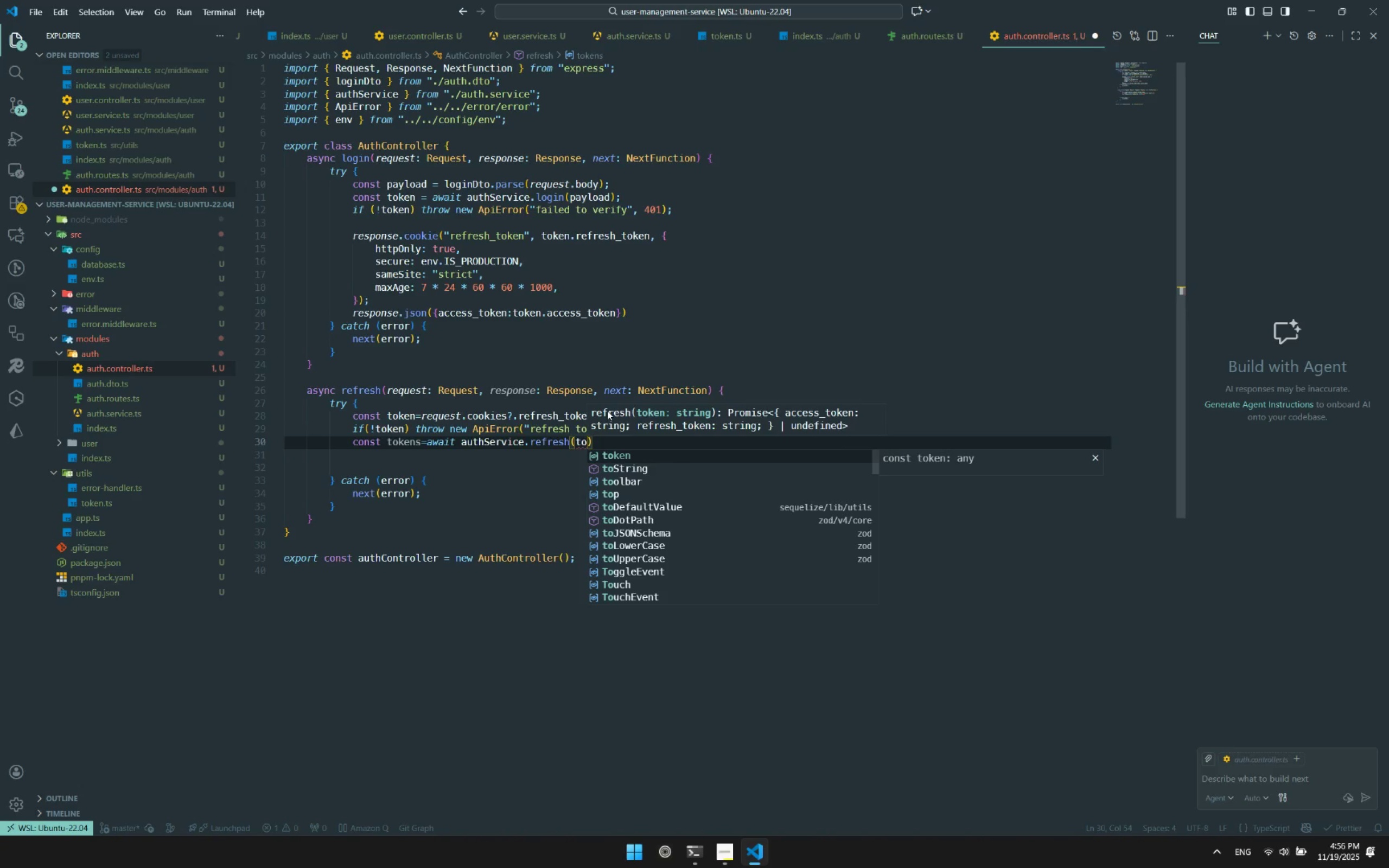 
key(Enter)
 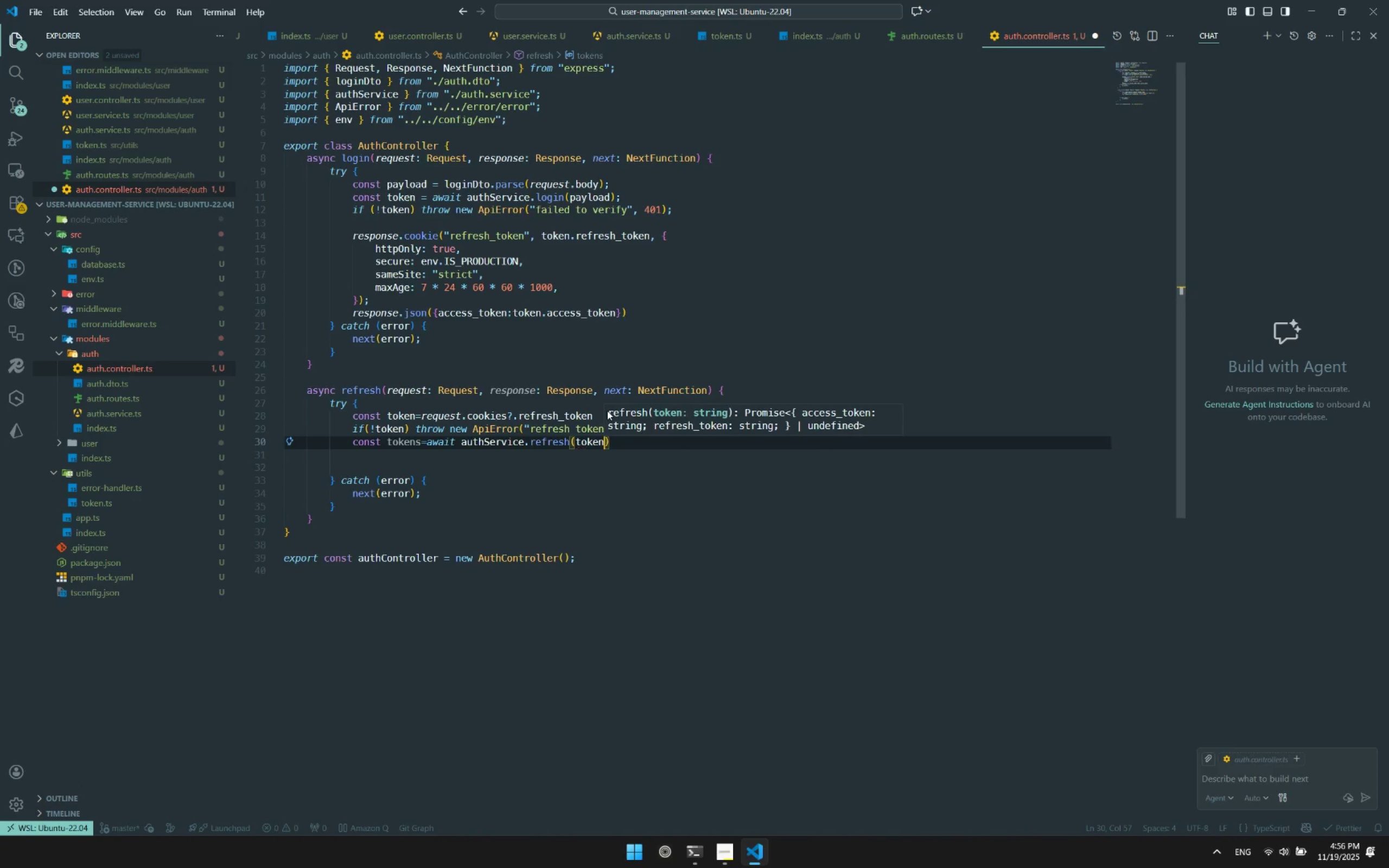 
key(ArrowRight)
 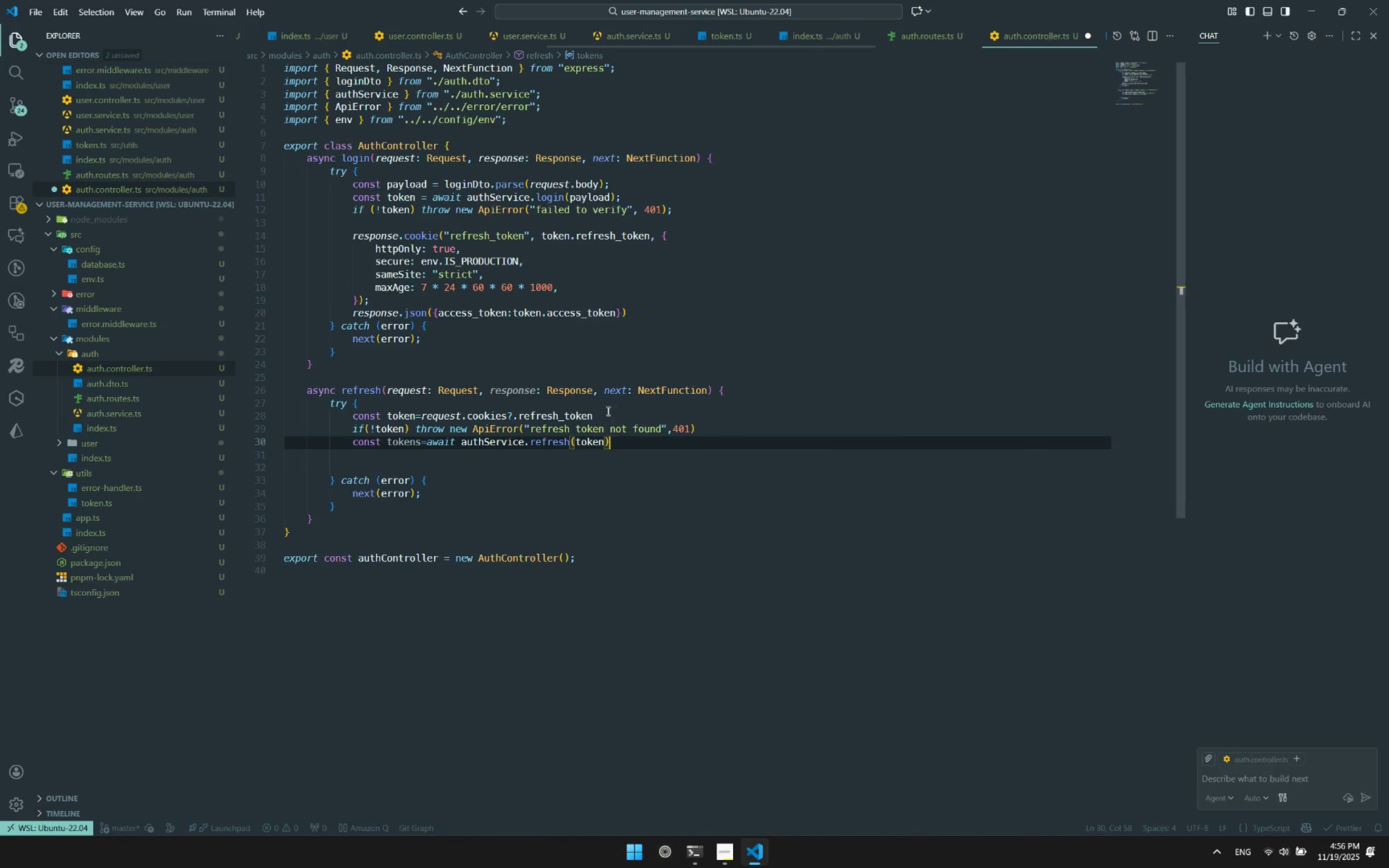 
key(Enter)
 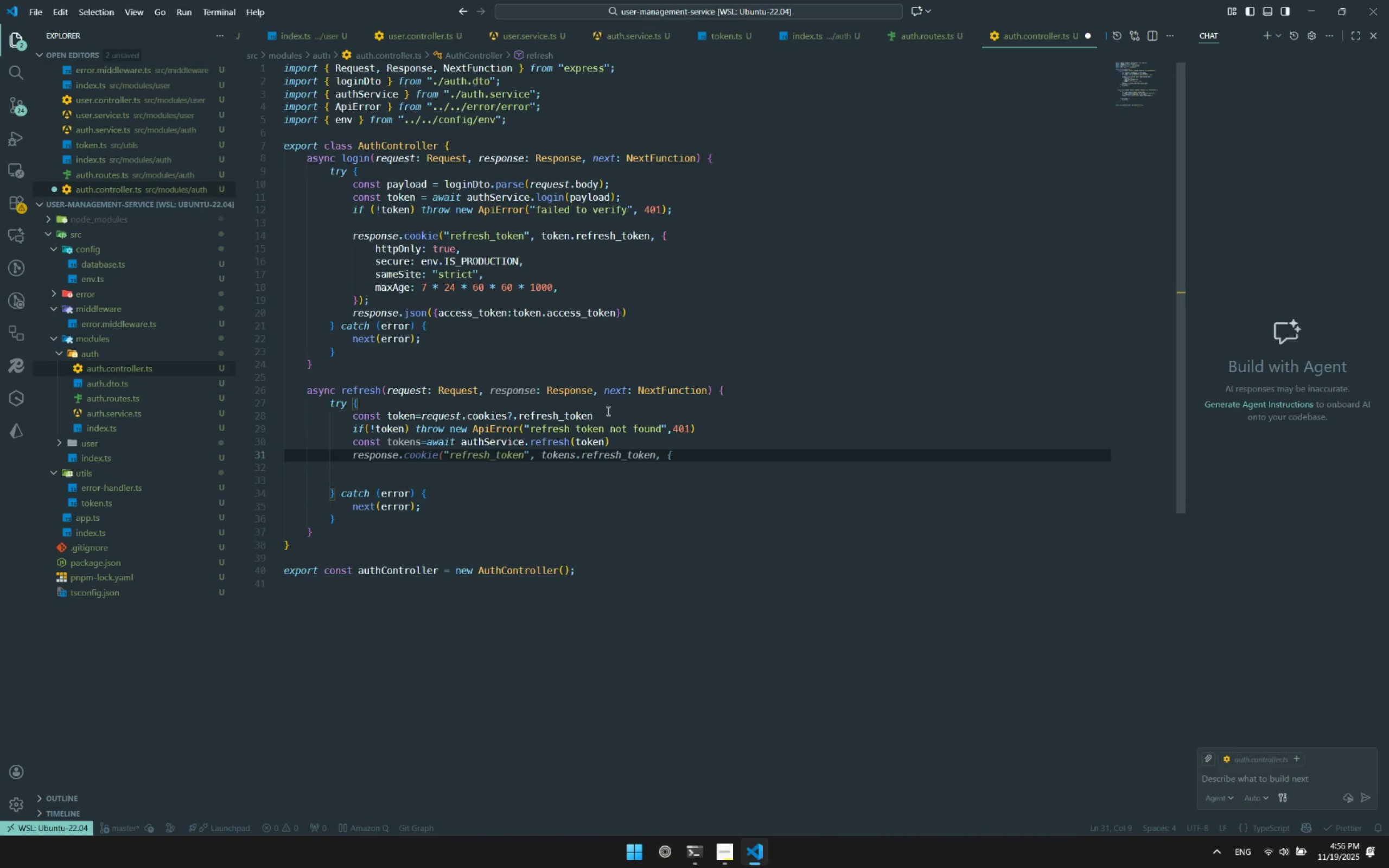 
type(if()
 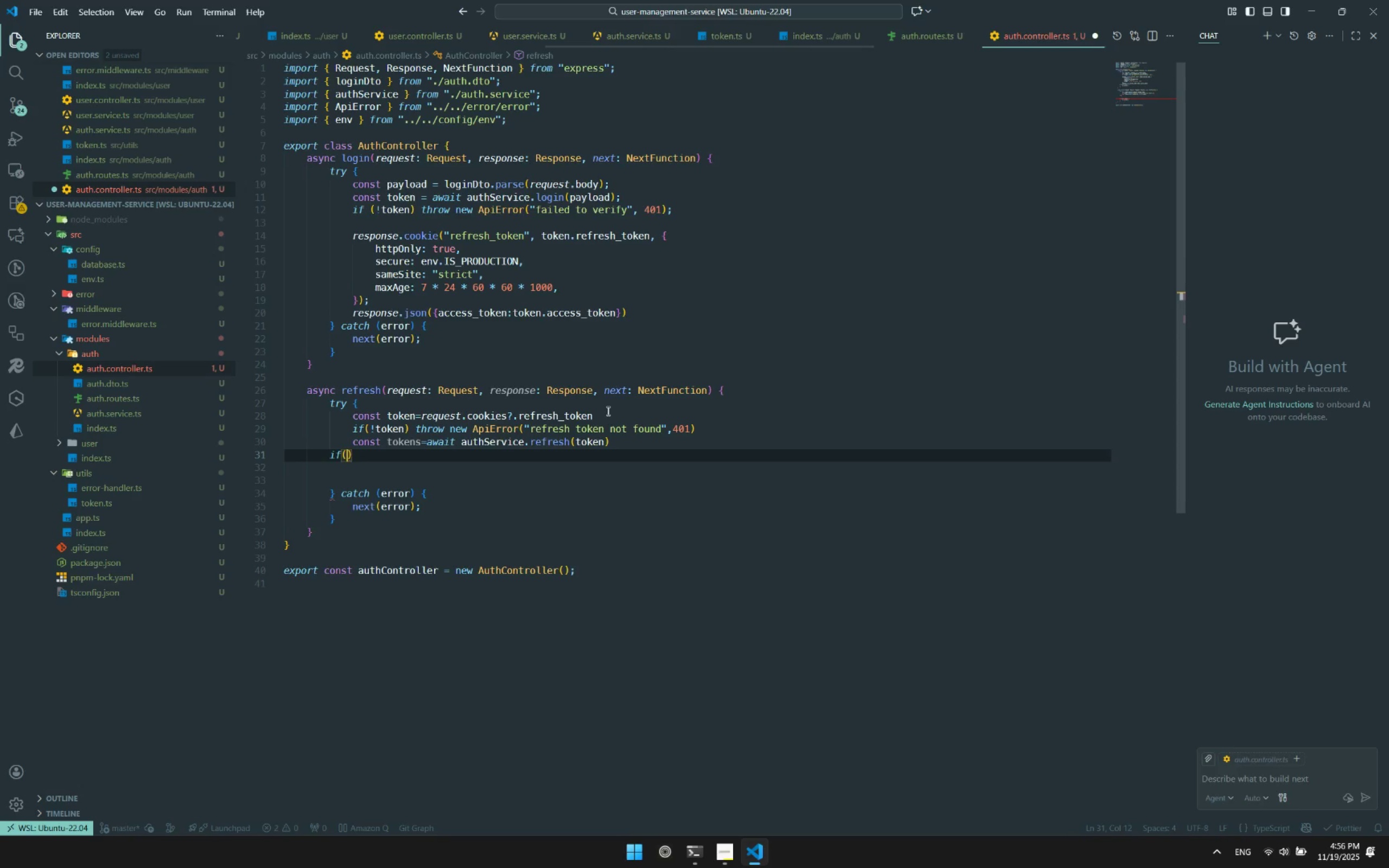 
double_click([411, 197])
 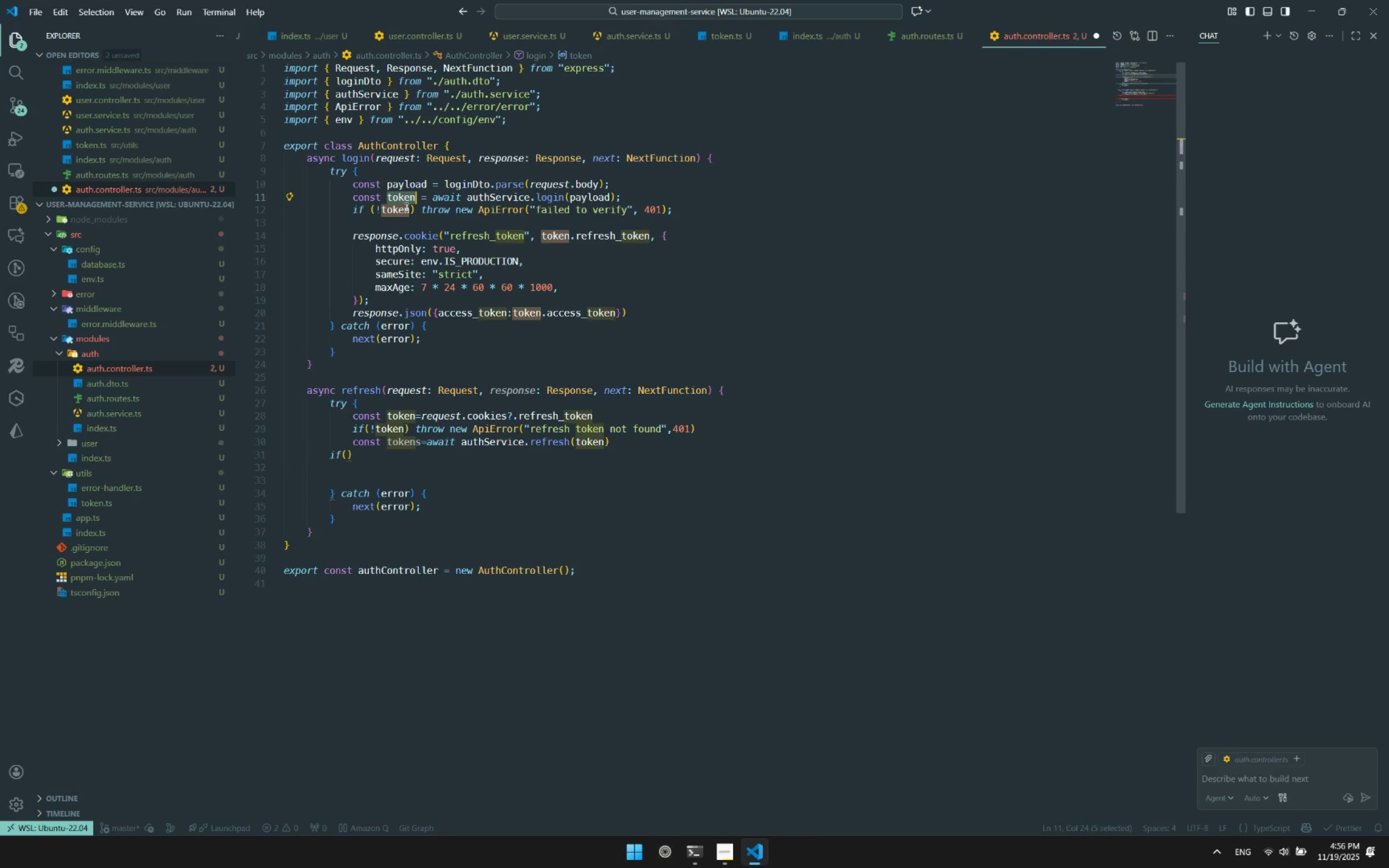 
triple_click([405, 207])
 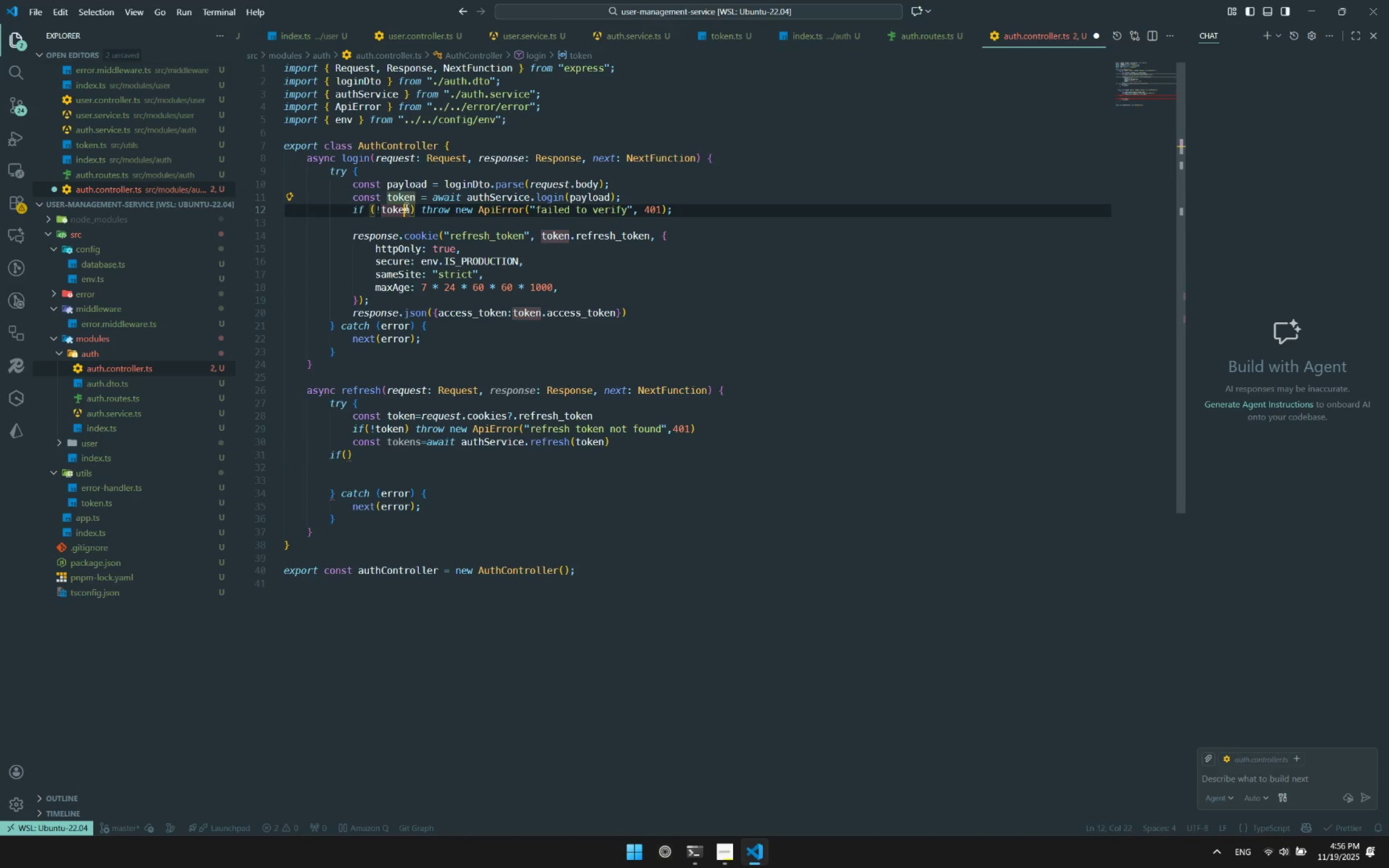 
triple_click([405, 207])
 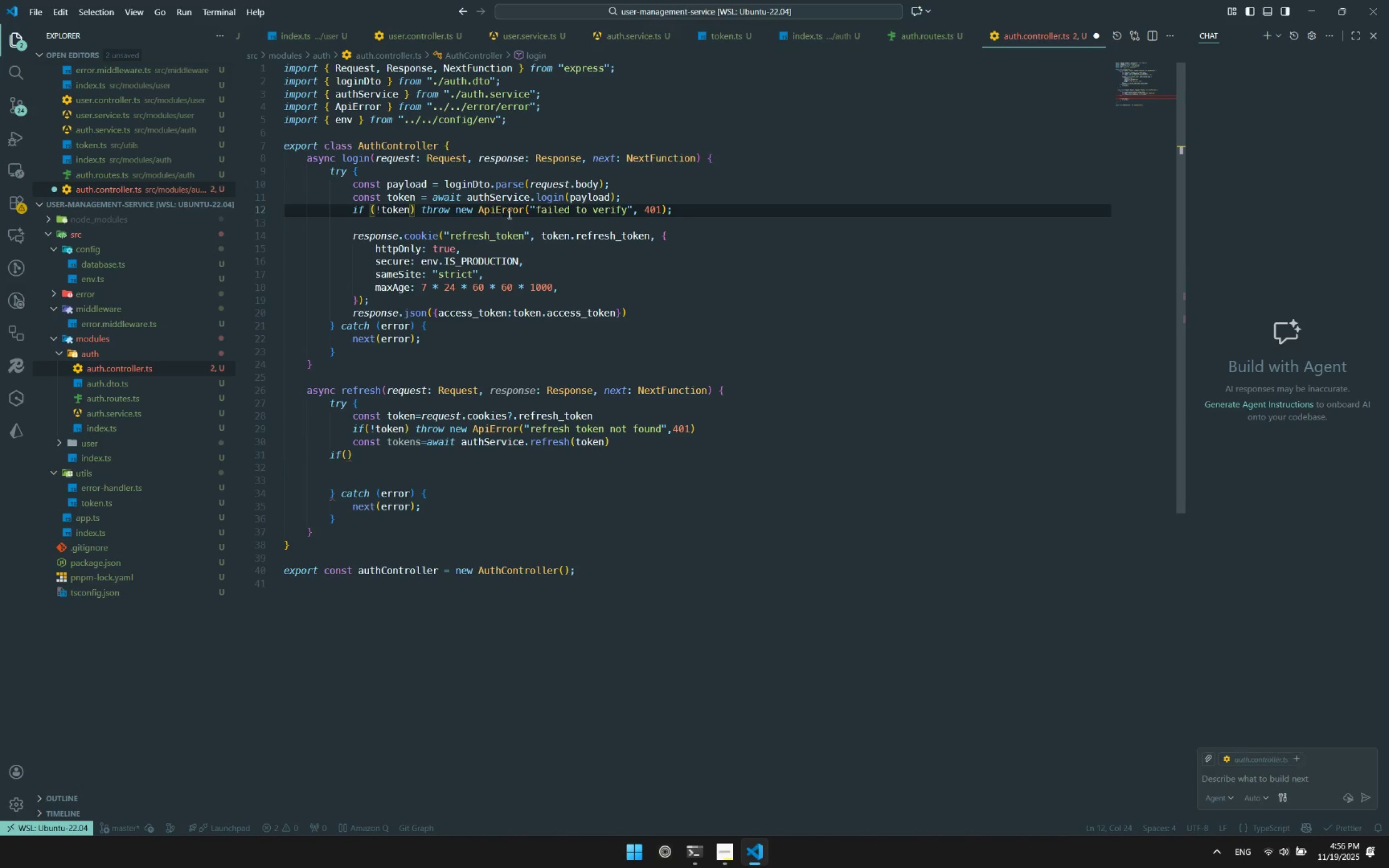 
left_click([426, 472])
 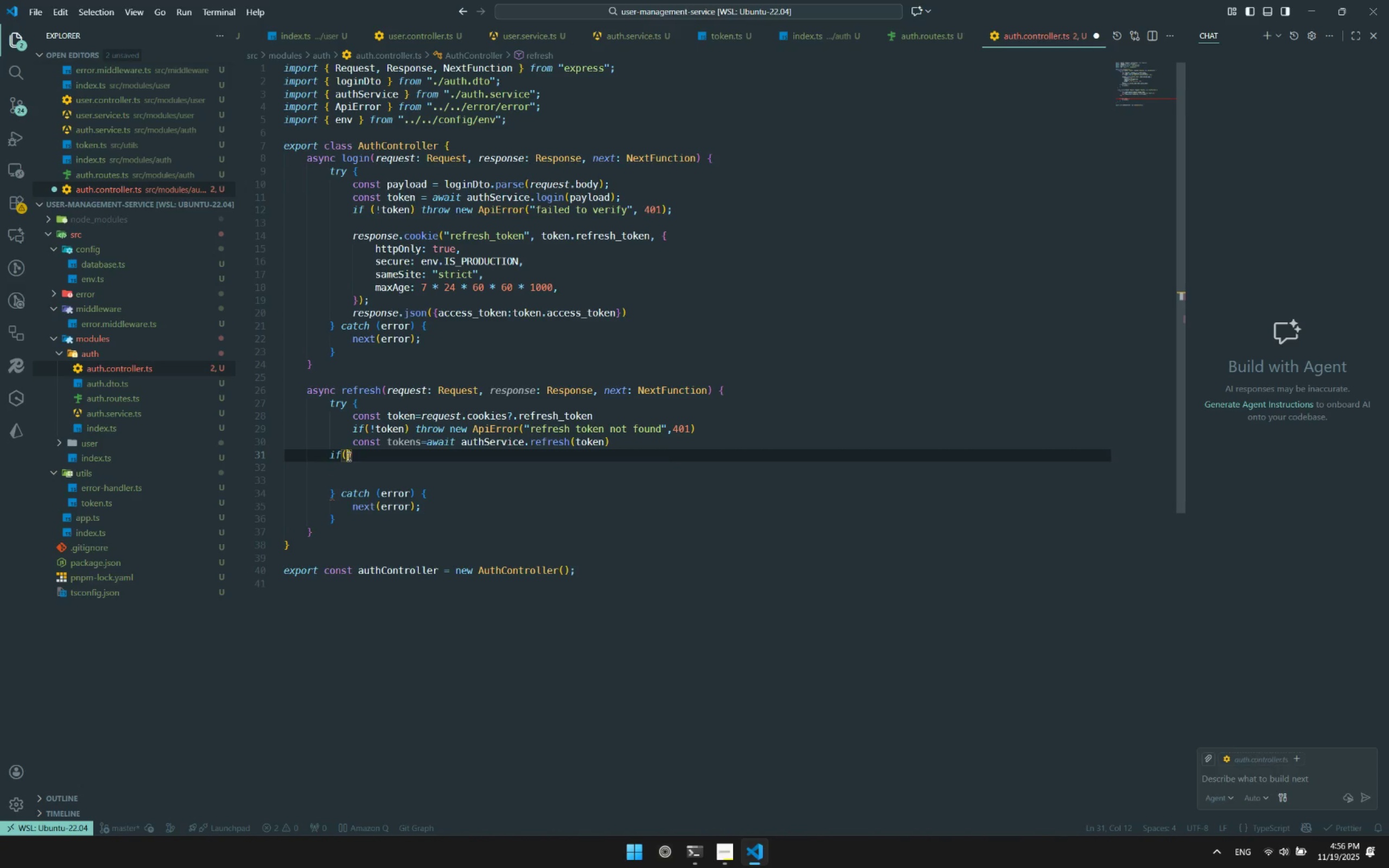 
double_click([392, 442])
 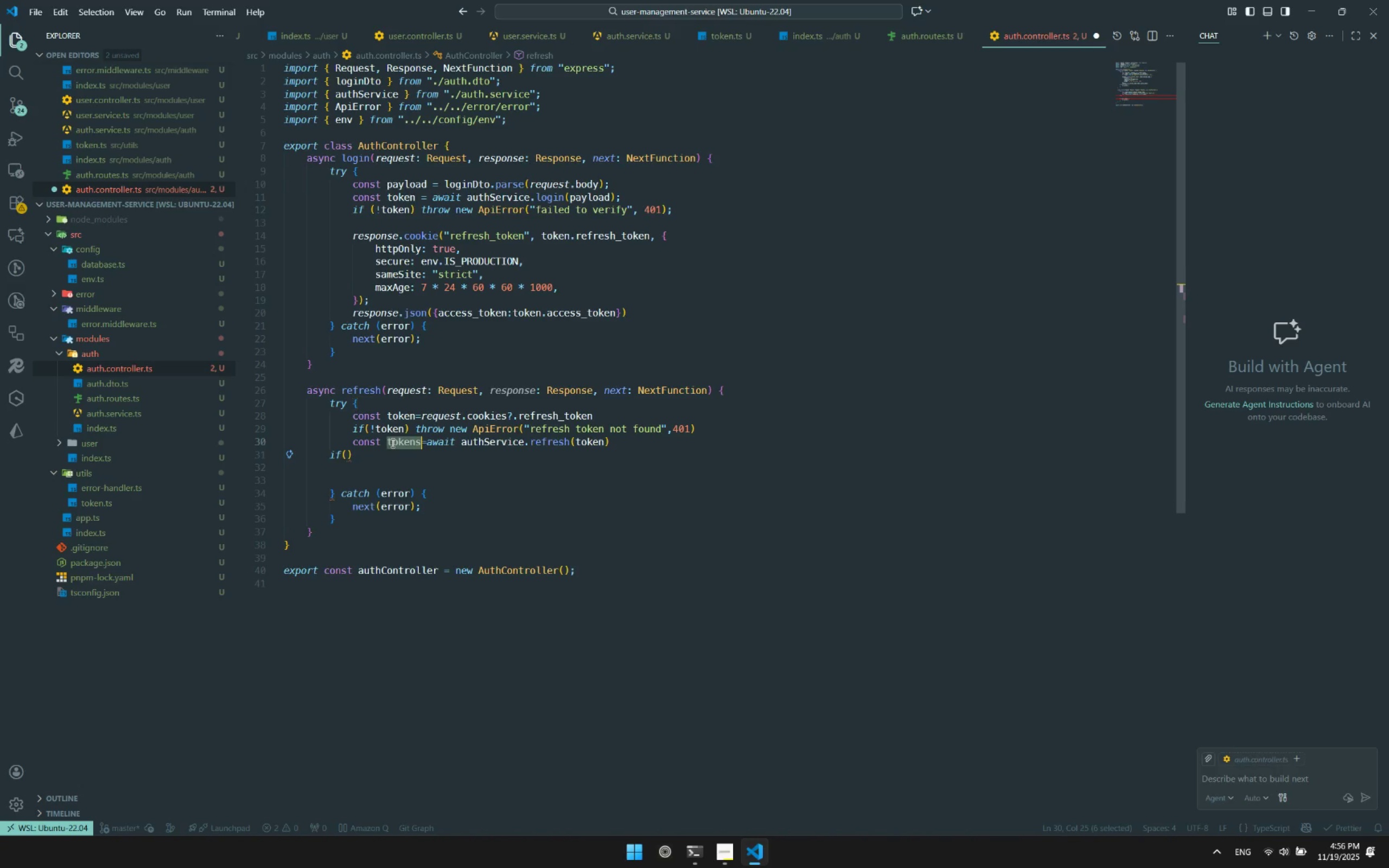 
triple_click([392, 442])
 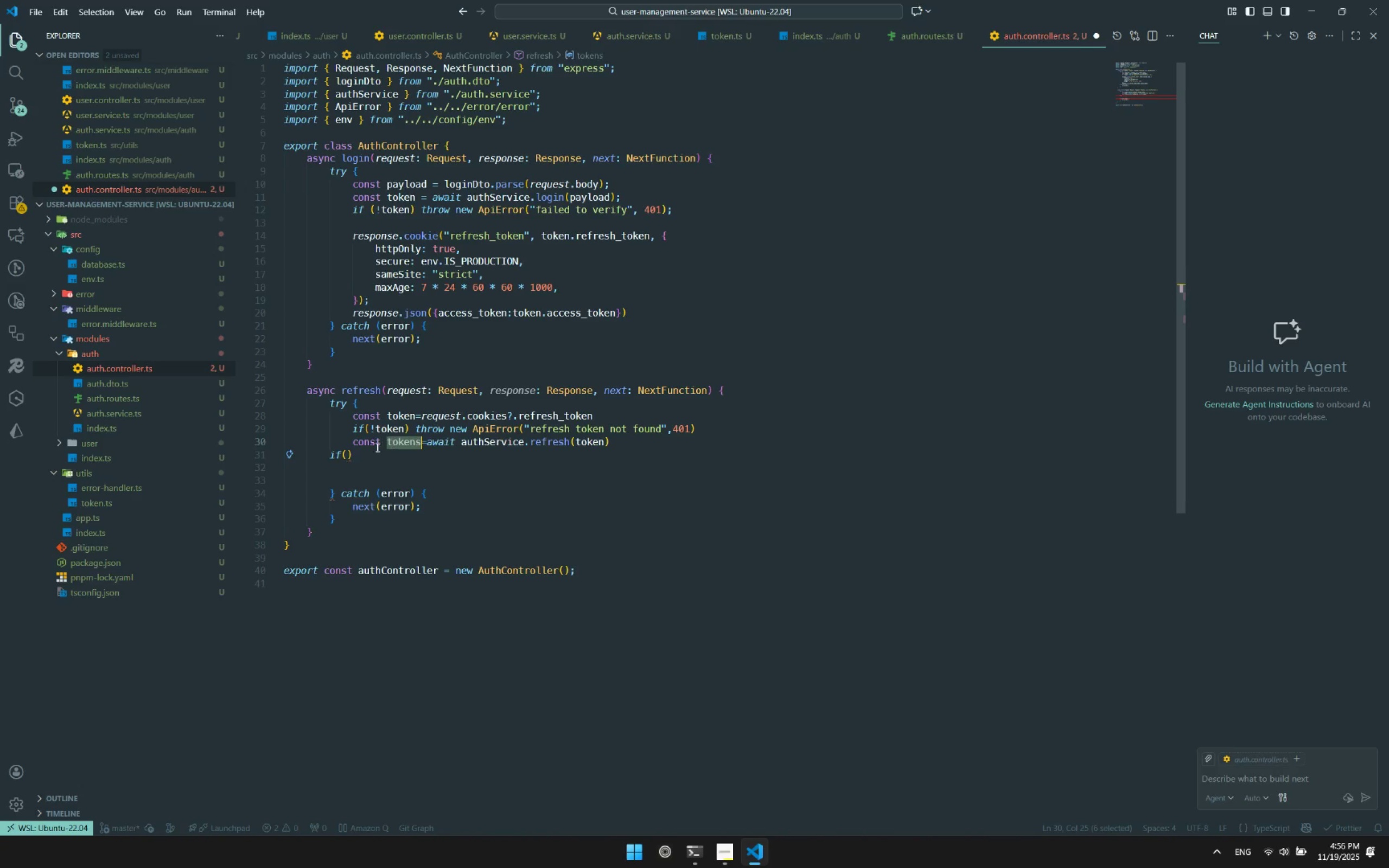 
key(Control+ControlLeft)
 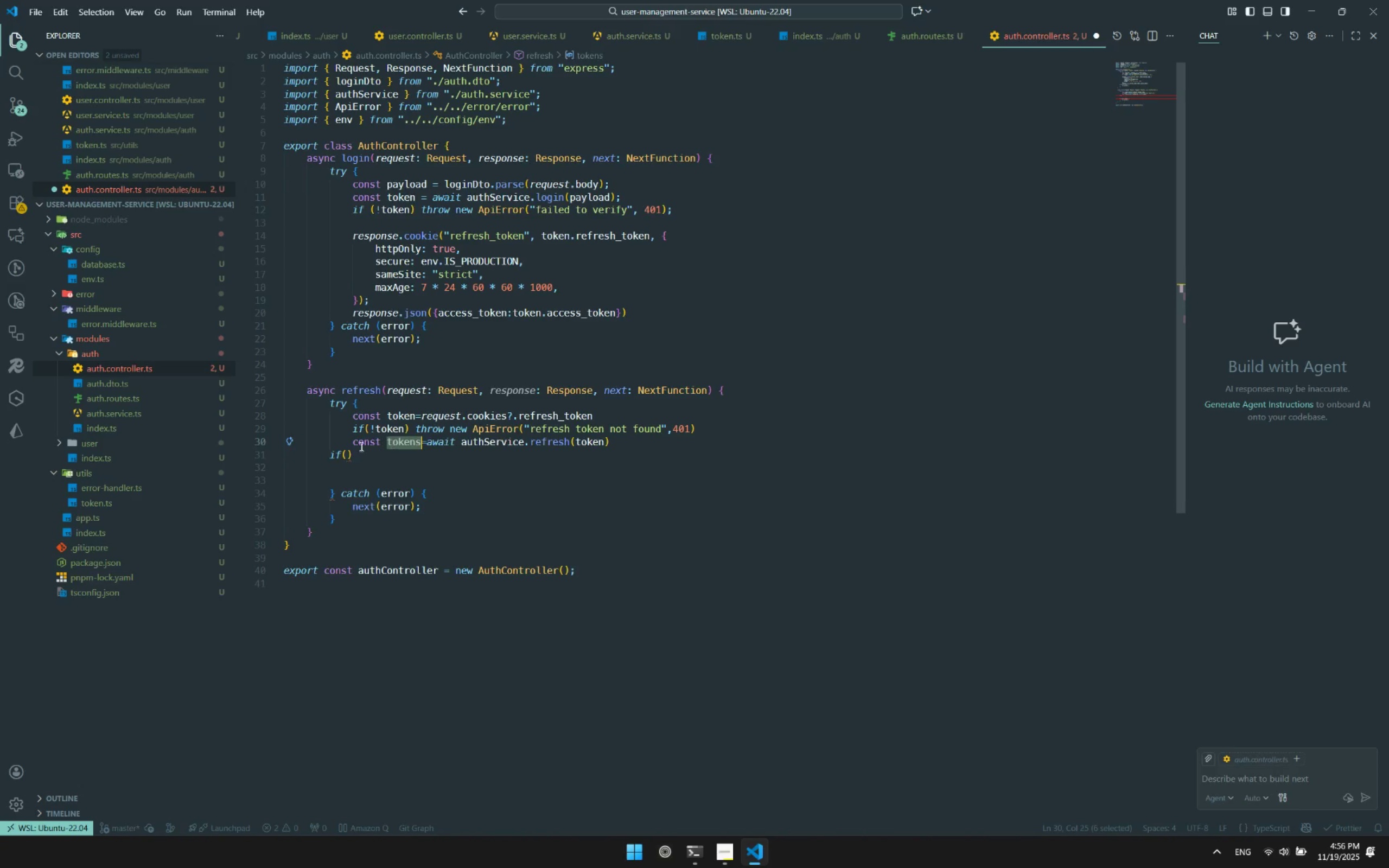 
key(Control+C)
 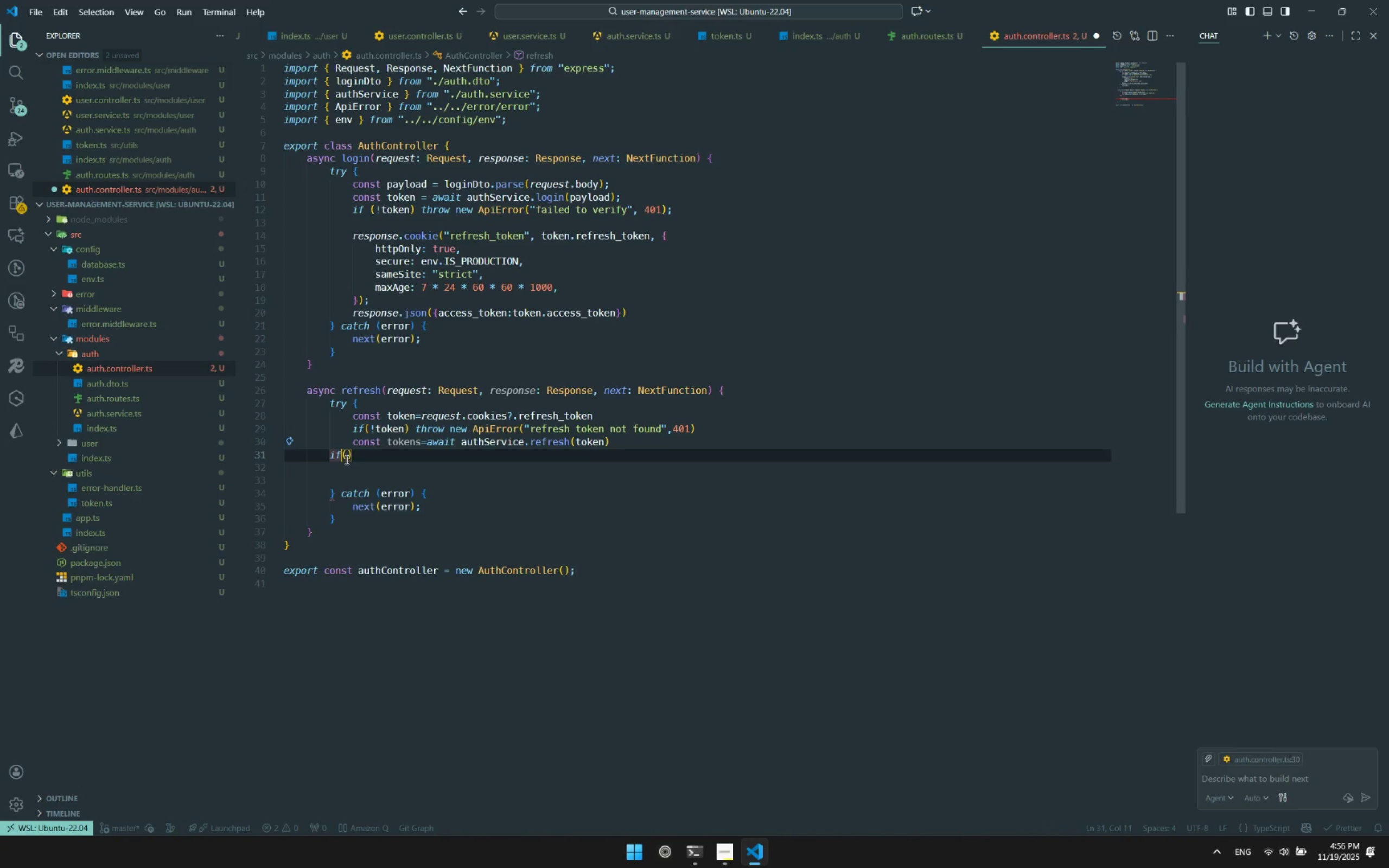 
double_click([348, 461])
 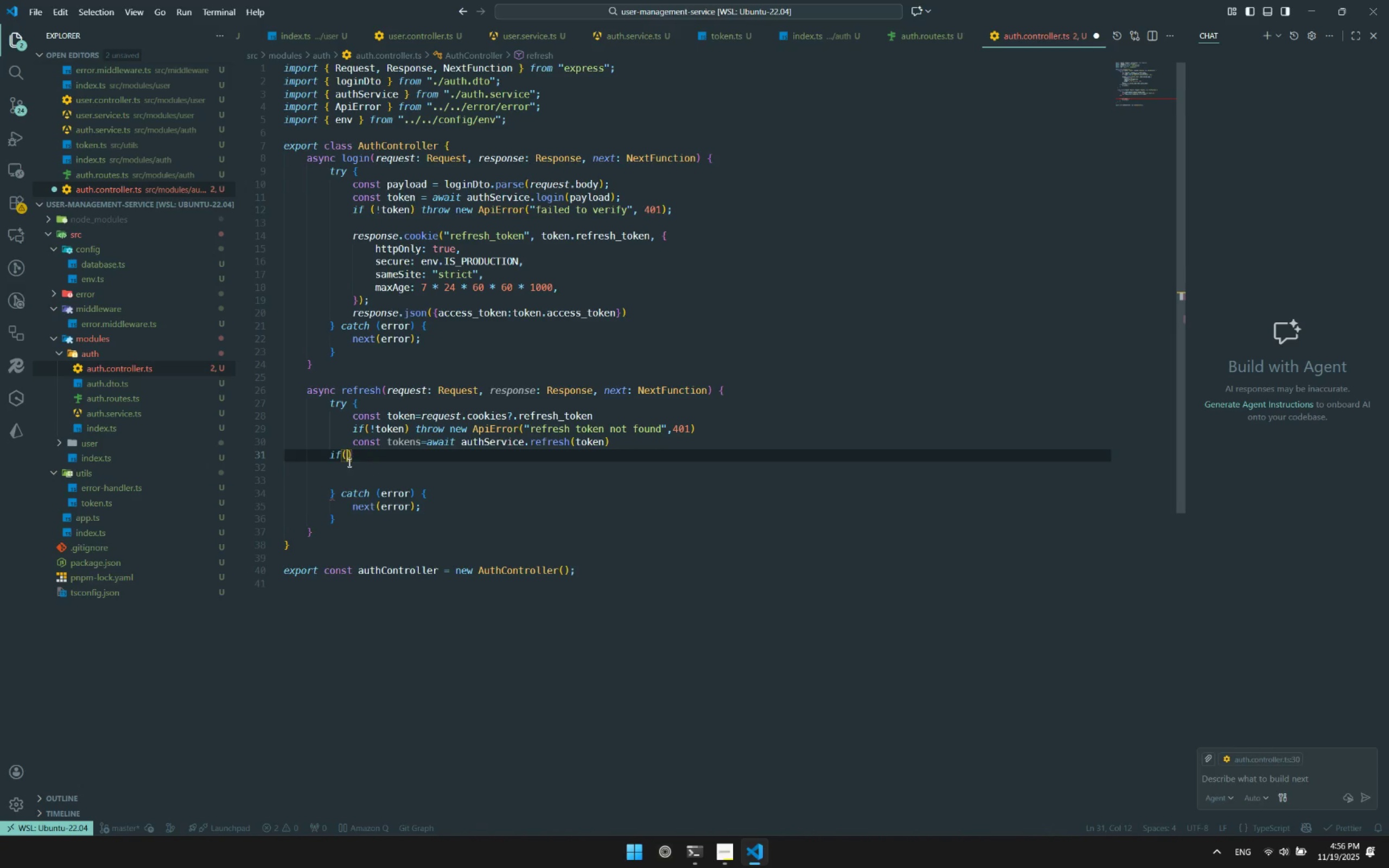 
key(Control+ControlLeft)
 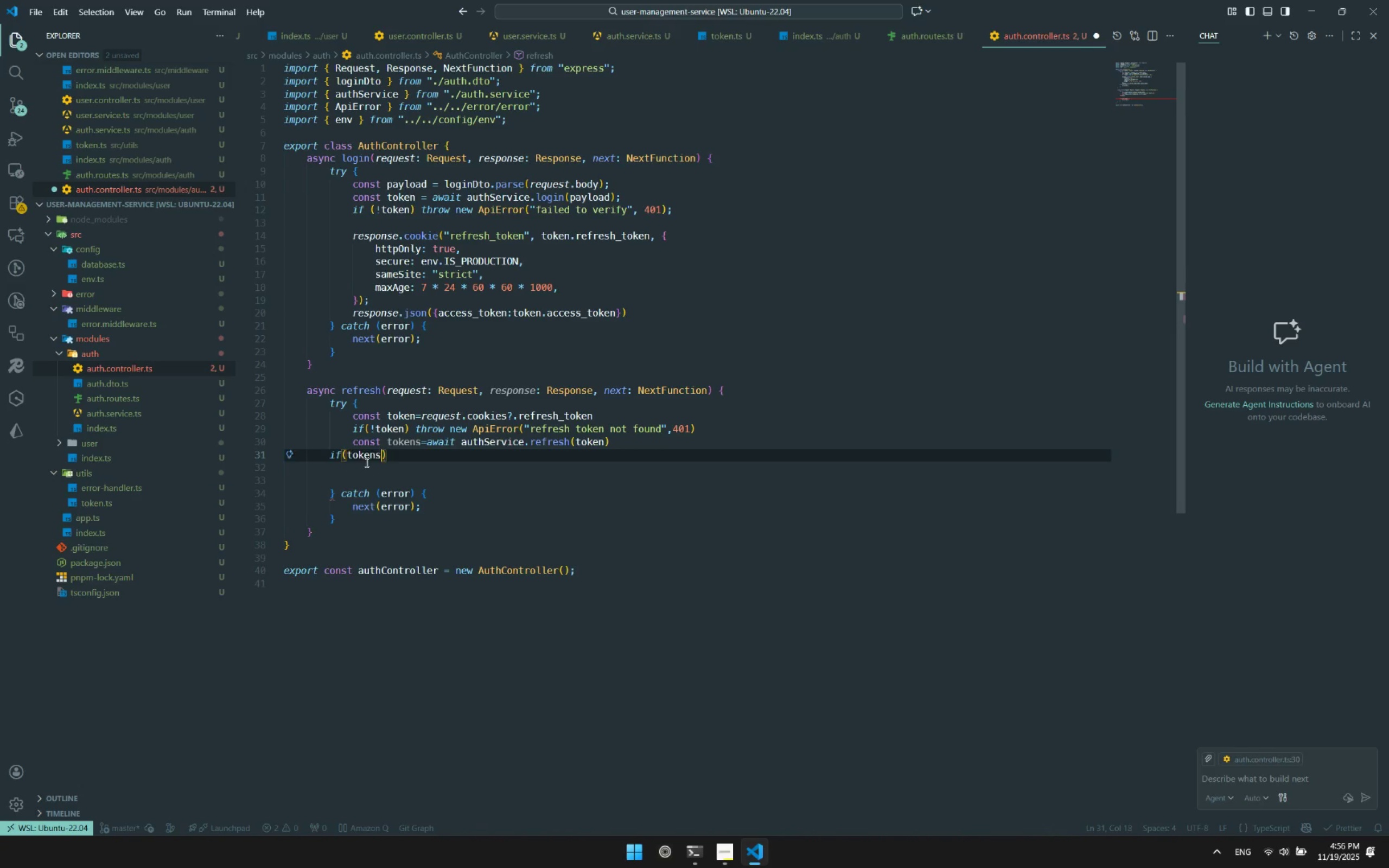 
key(Control+V)
 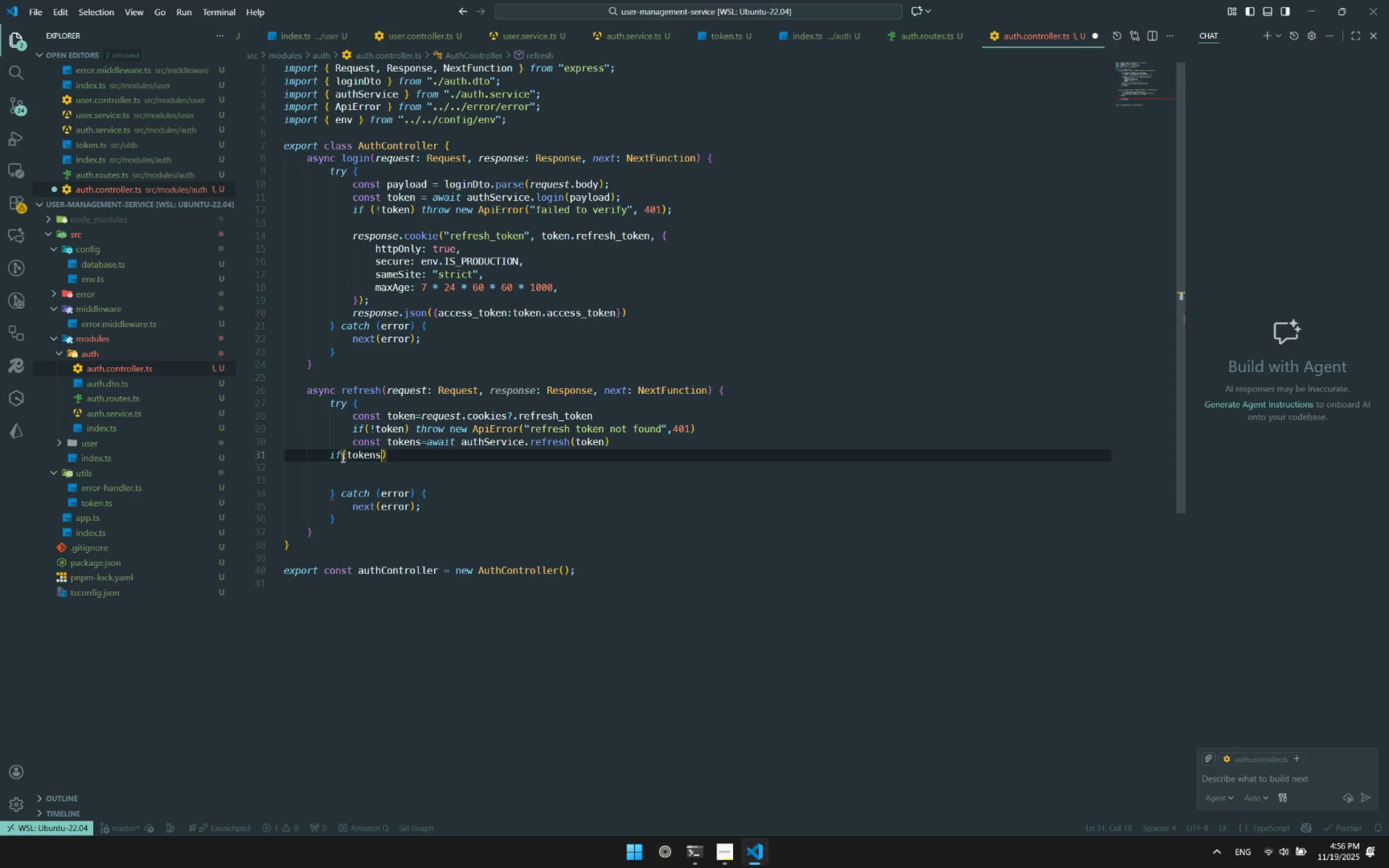 
left_click([346, 454])
 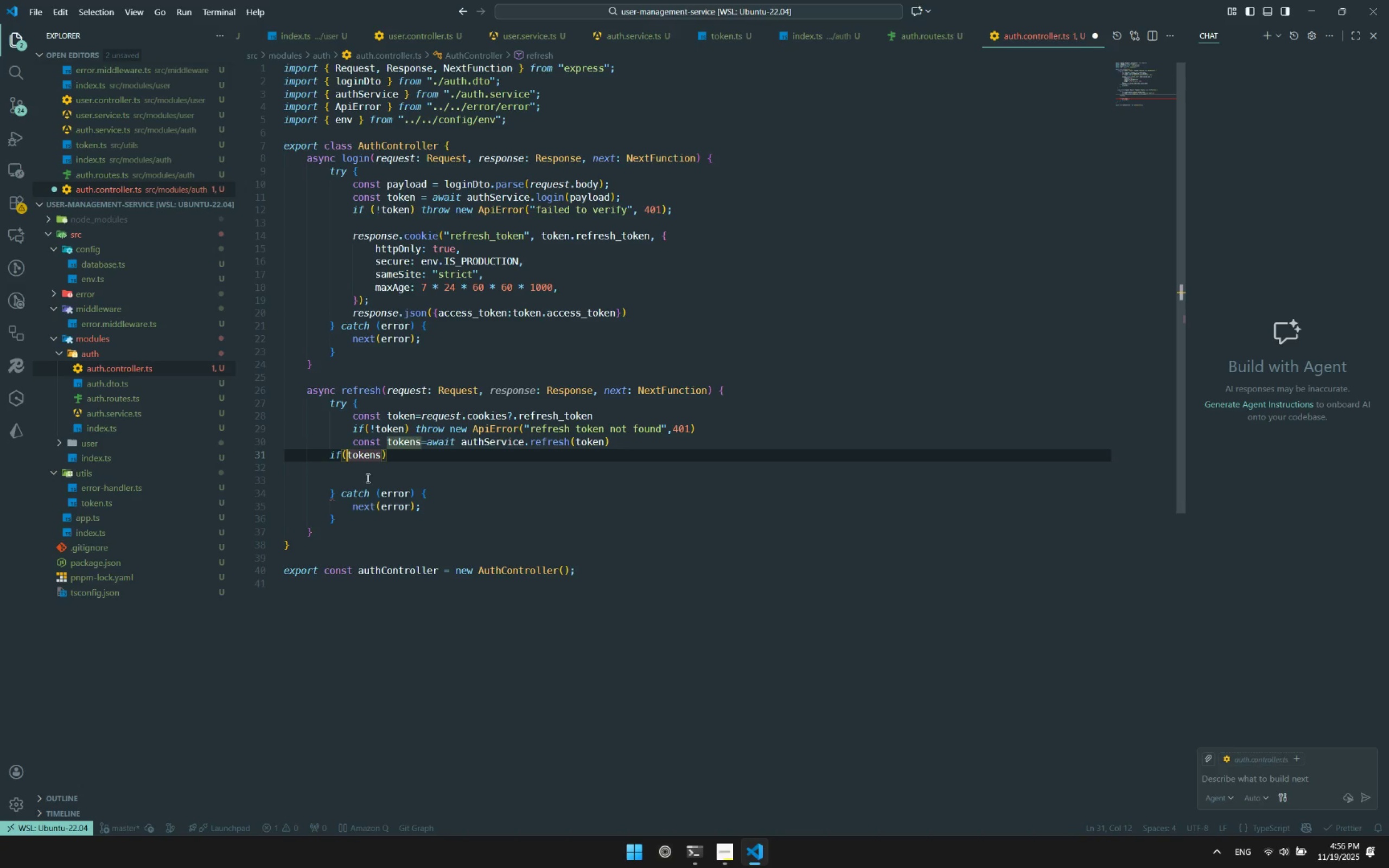 
key(Shift+1)
 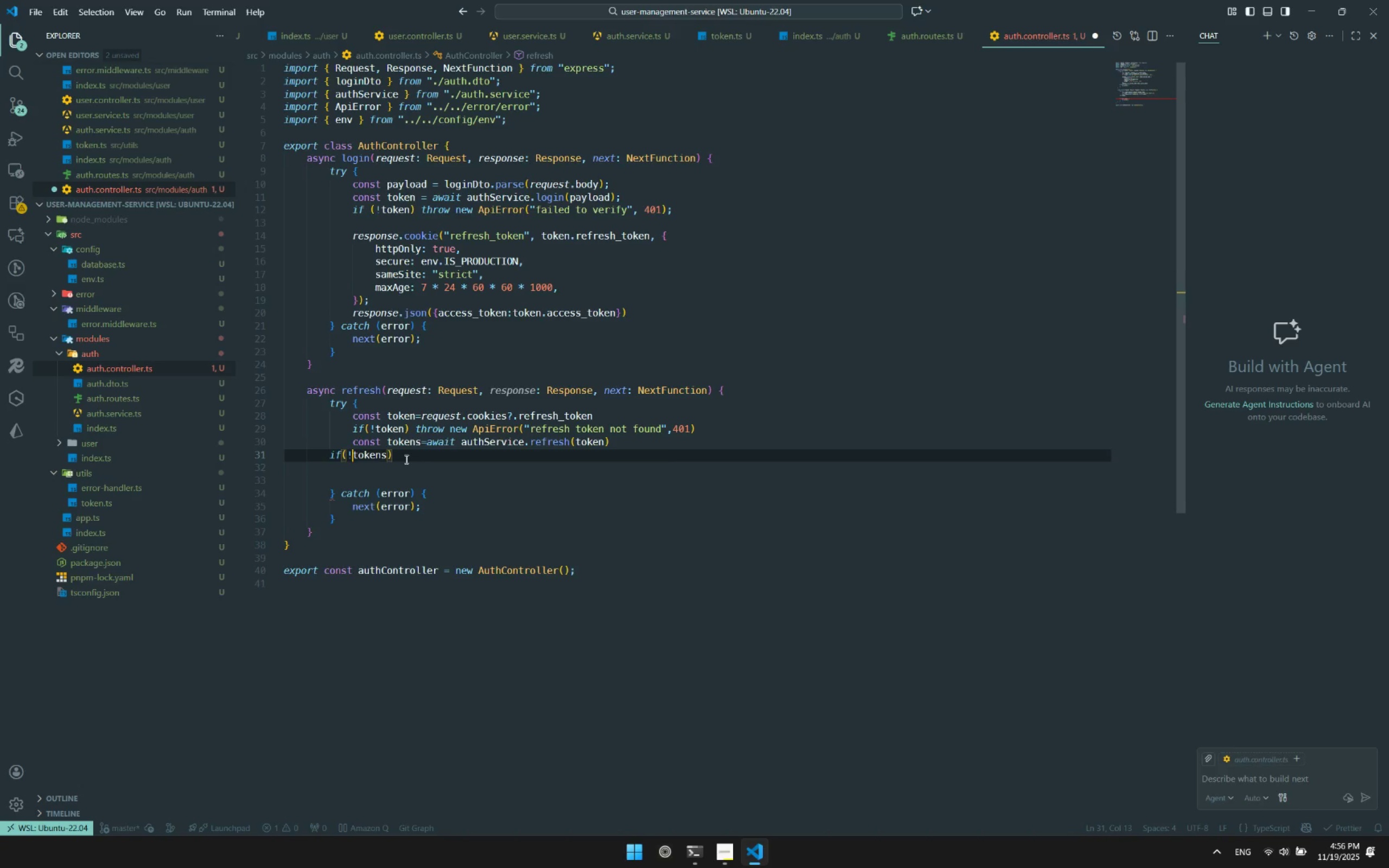 
left_click([405, 459])
 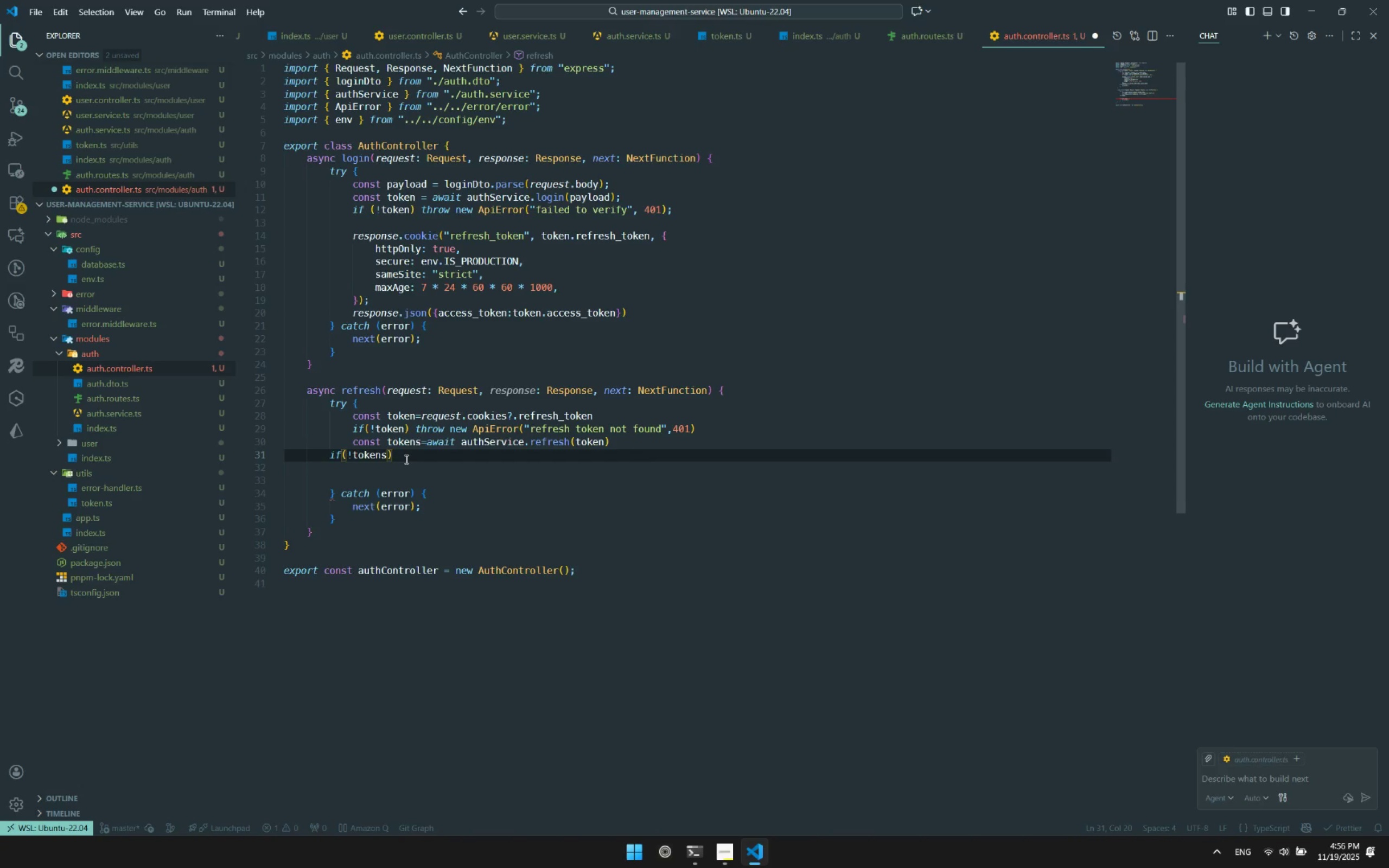 
key(Enter)
 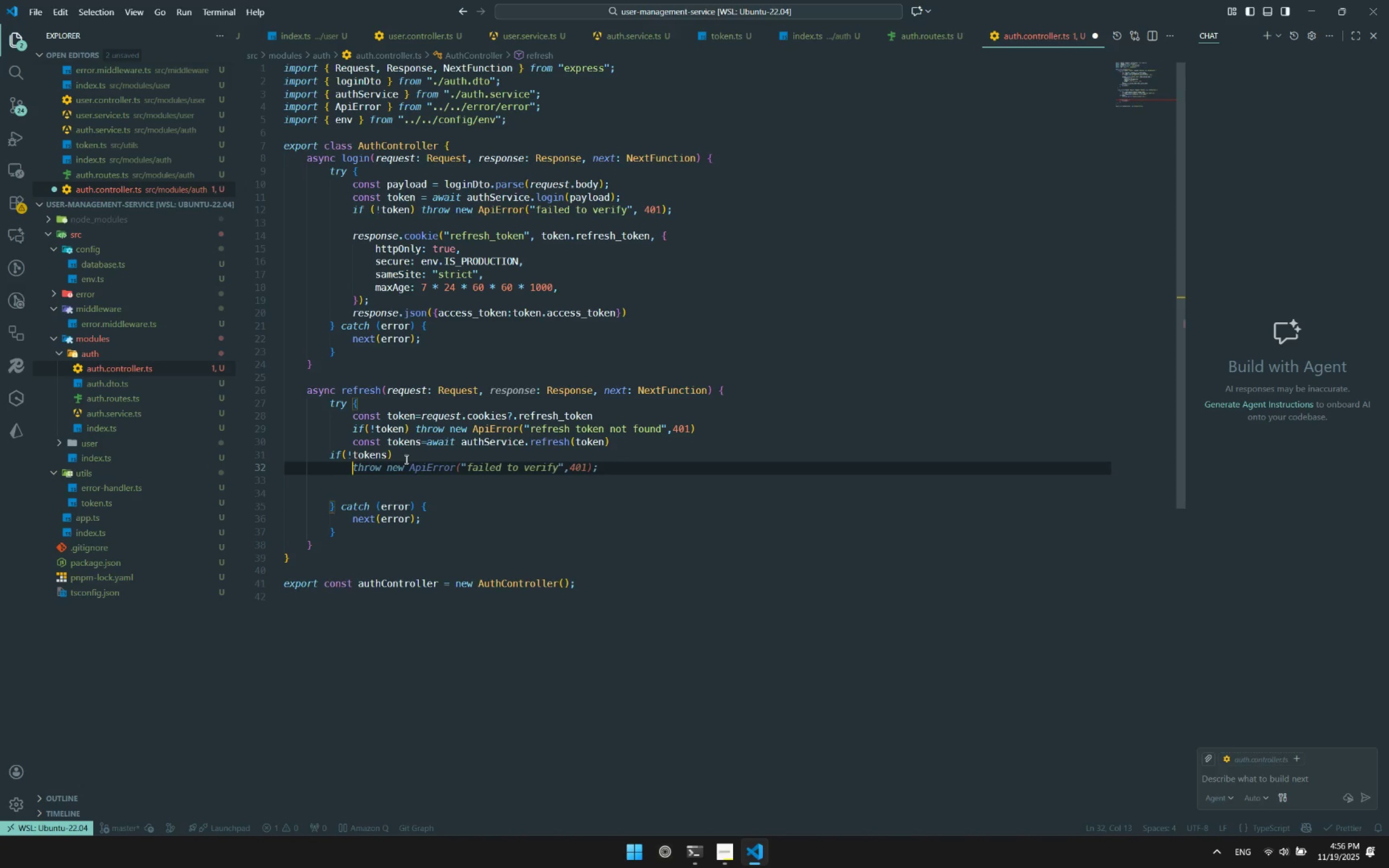 
key(Tab)
 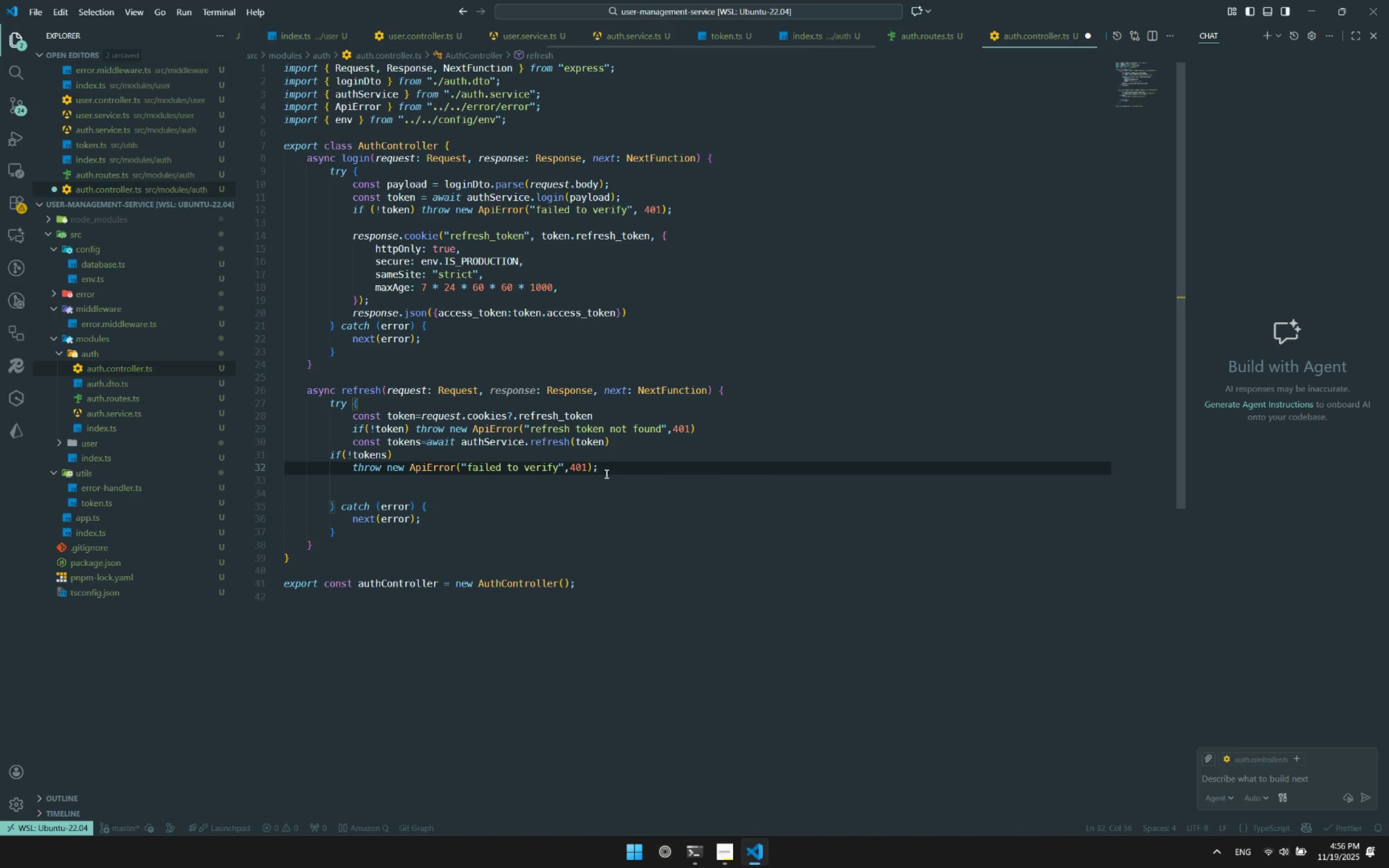 
key(Control+ControlLeft)
 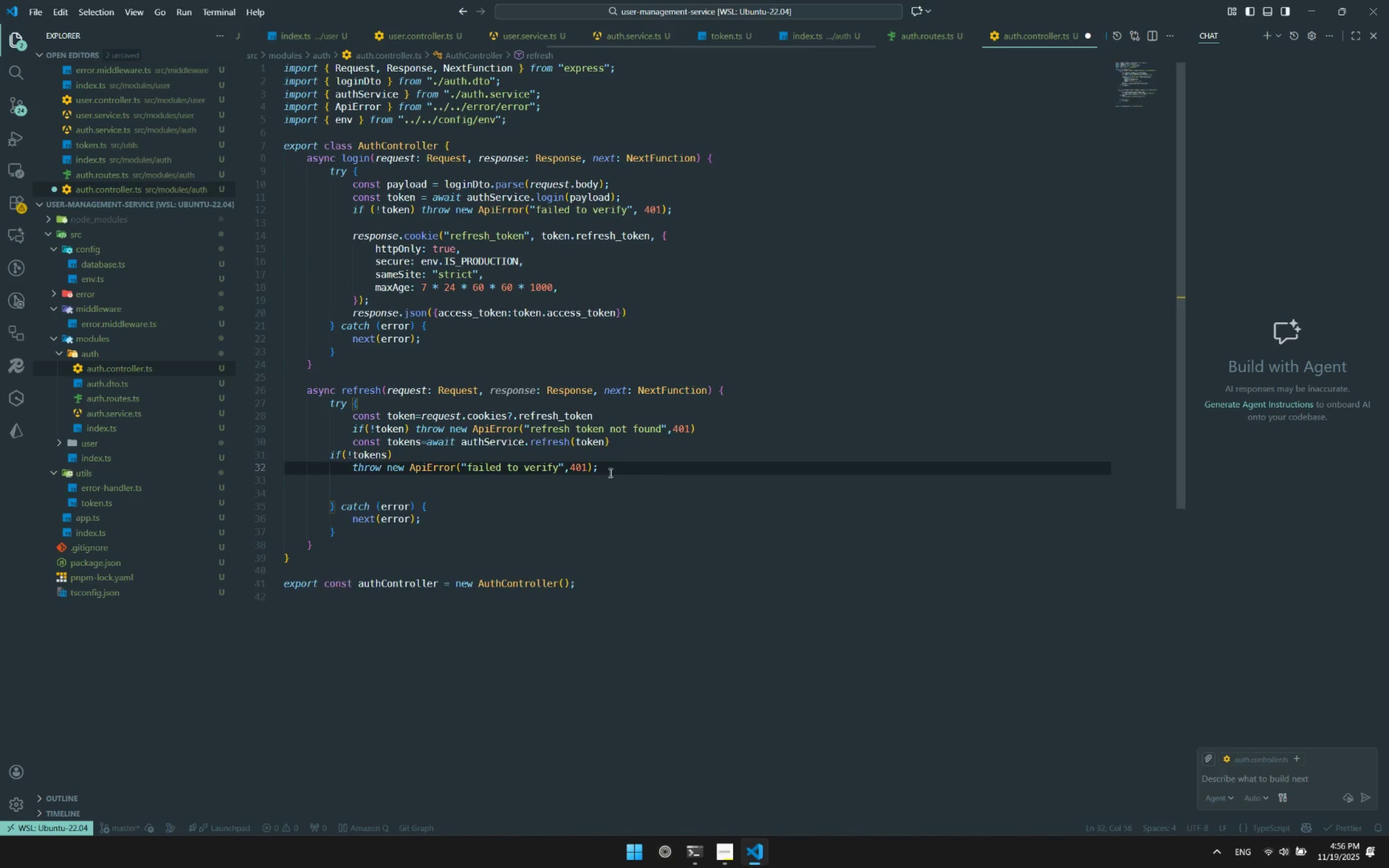 
key(Control+S)
 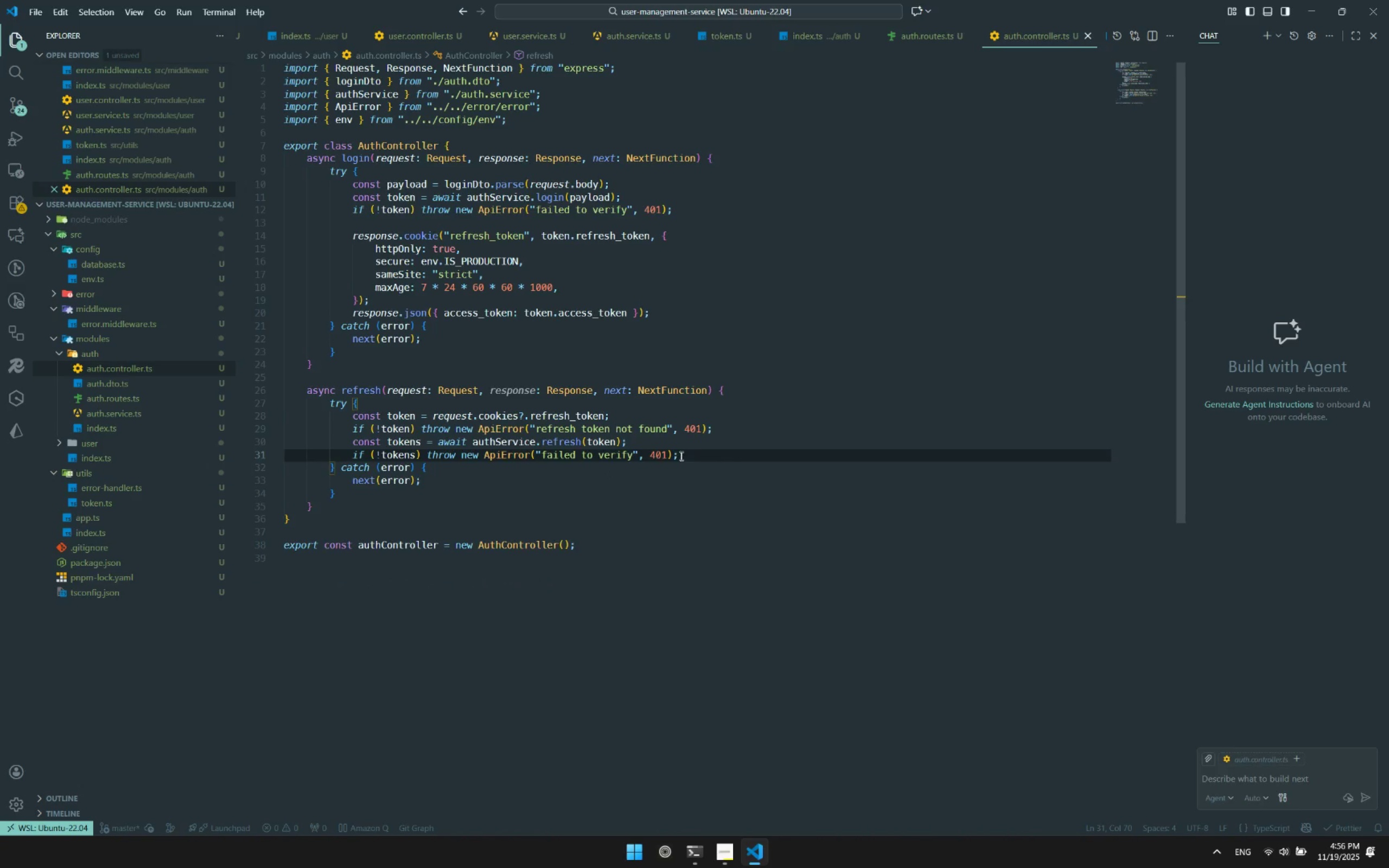 
left_click([689, 455])
 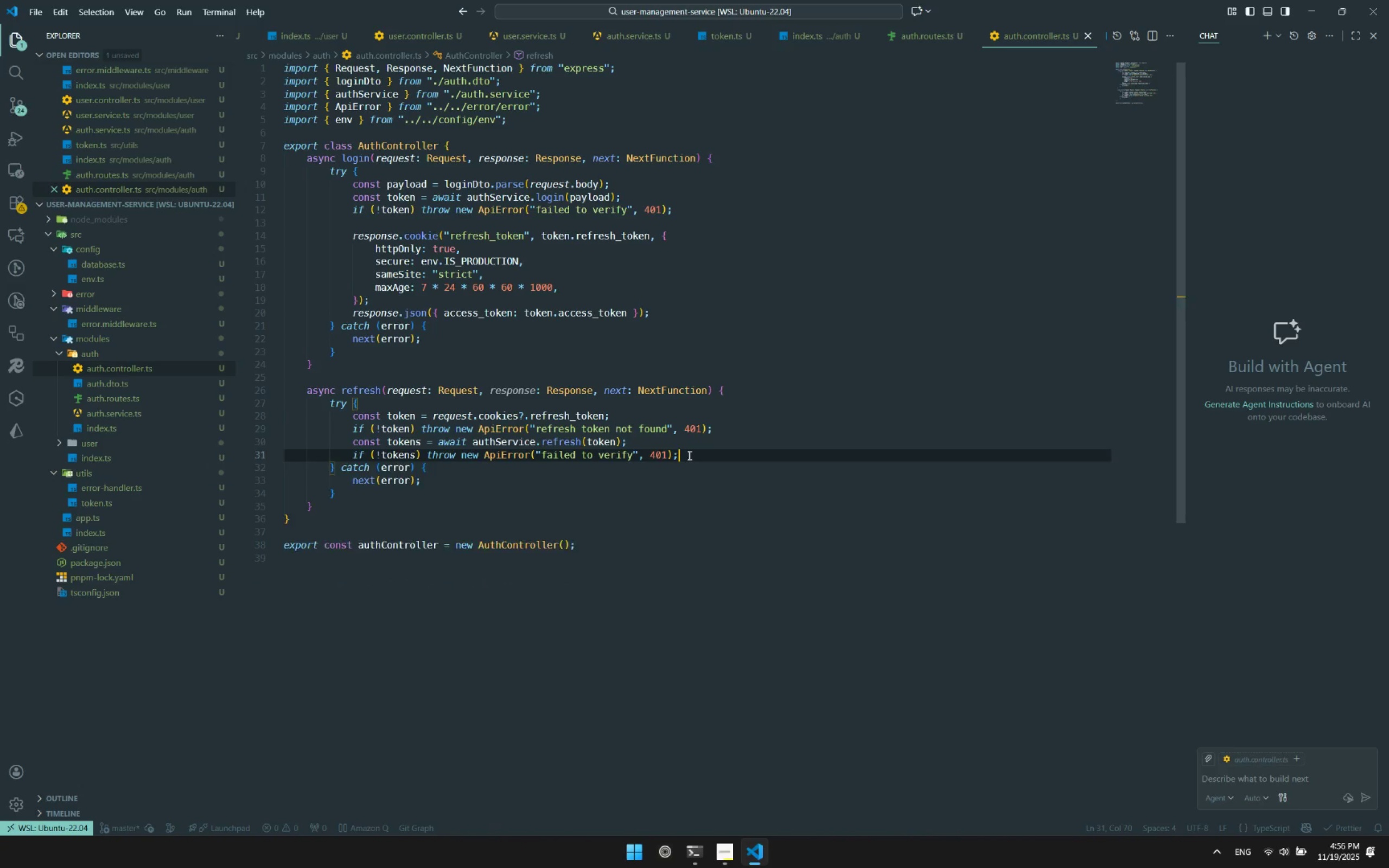 
key(Control+Enter)
 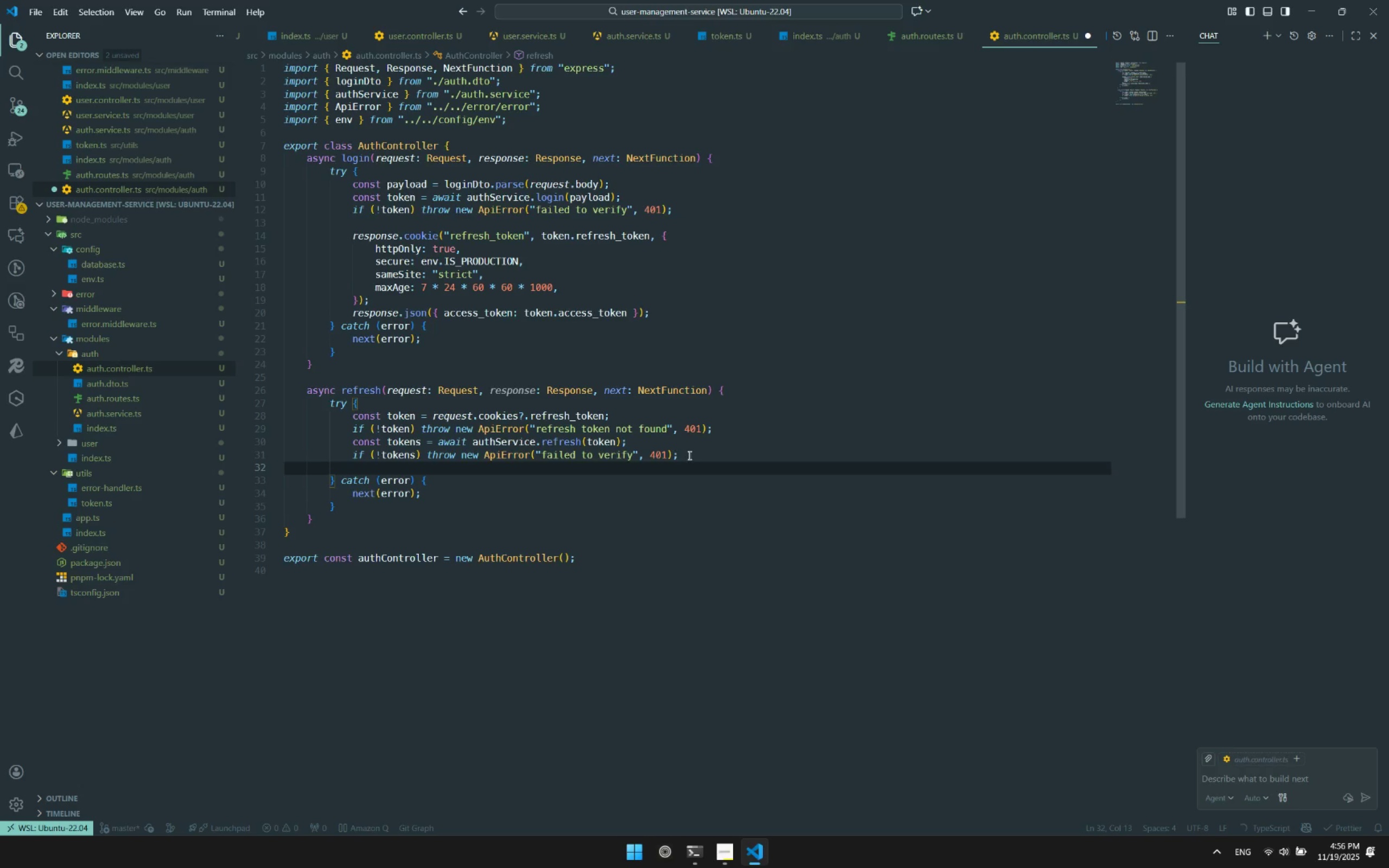 
key(Enter)
 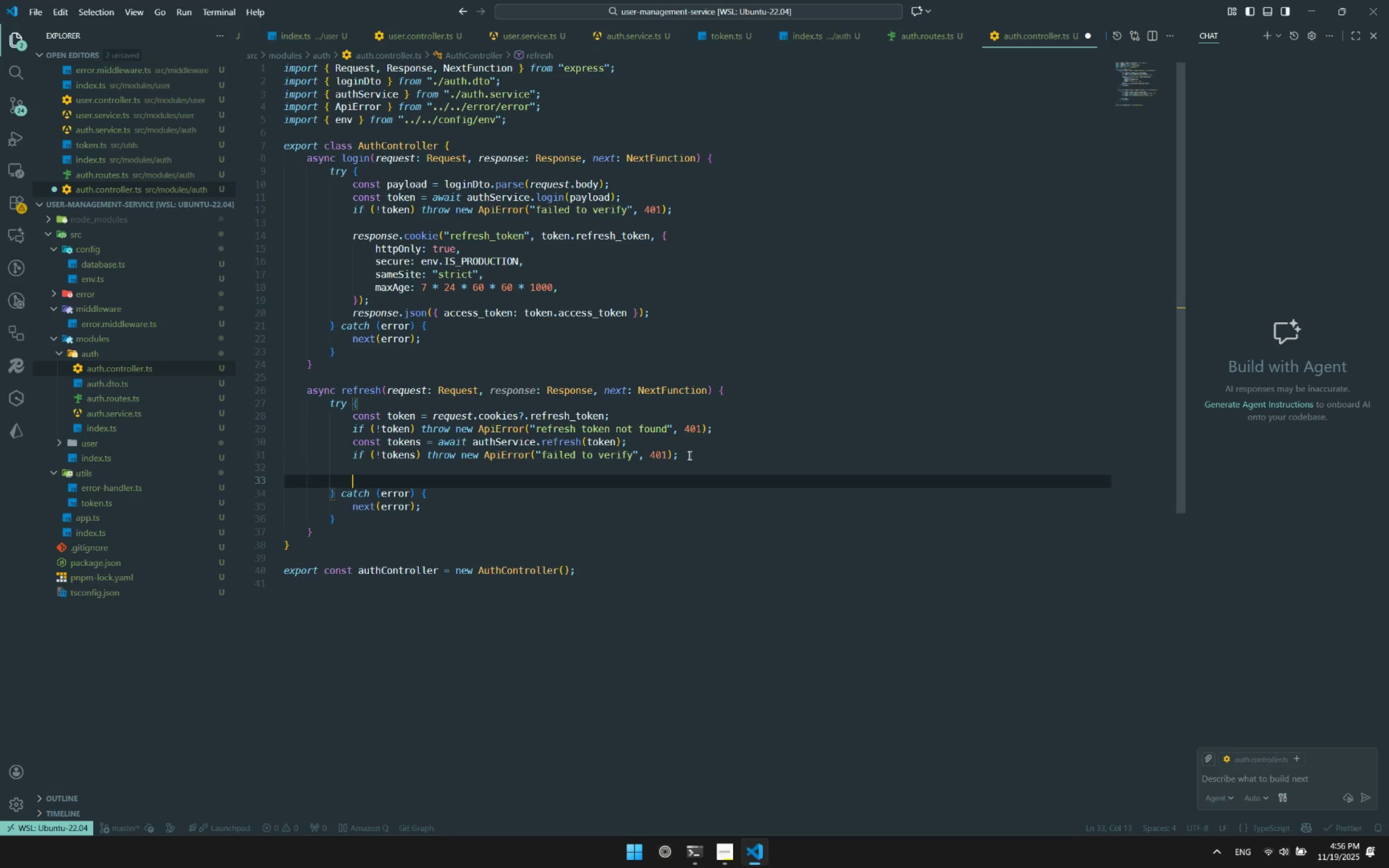 
type(resp)
 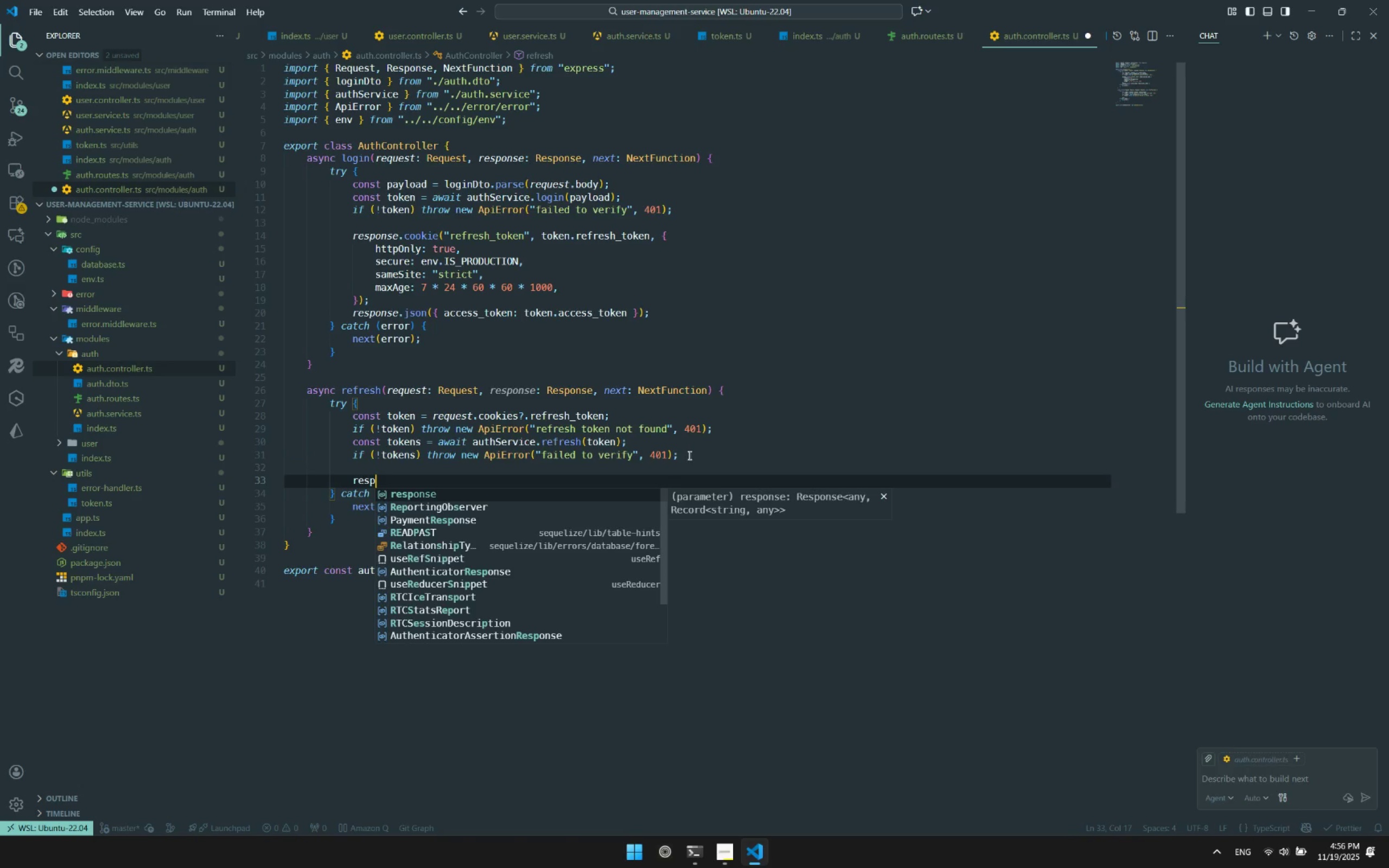 
key(Enter)
 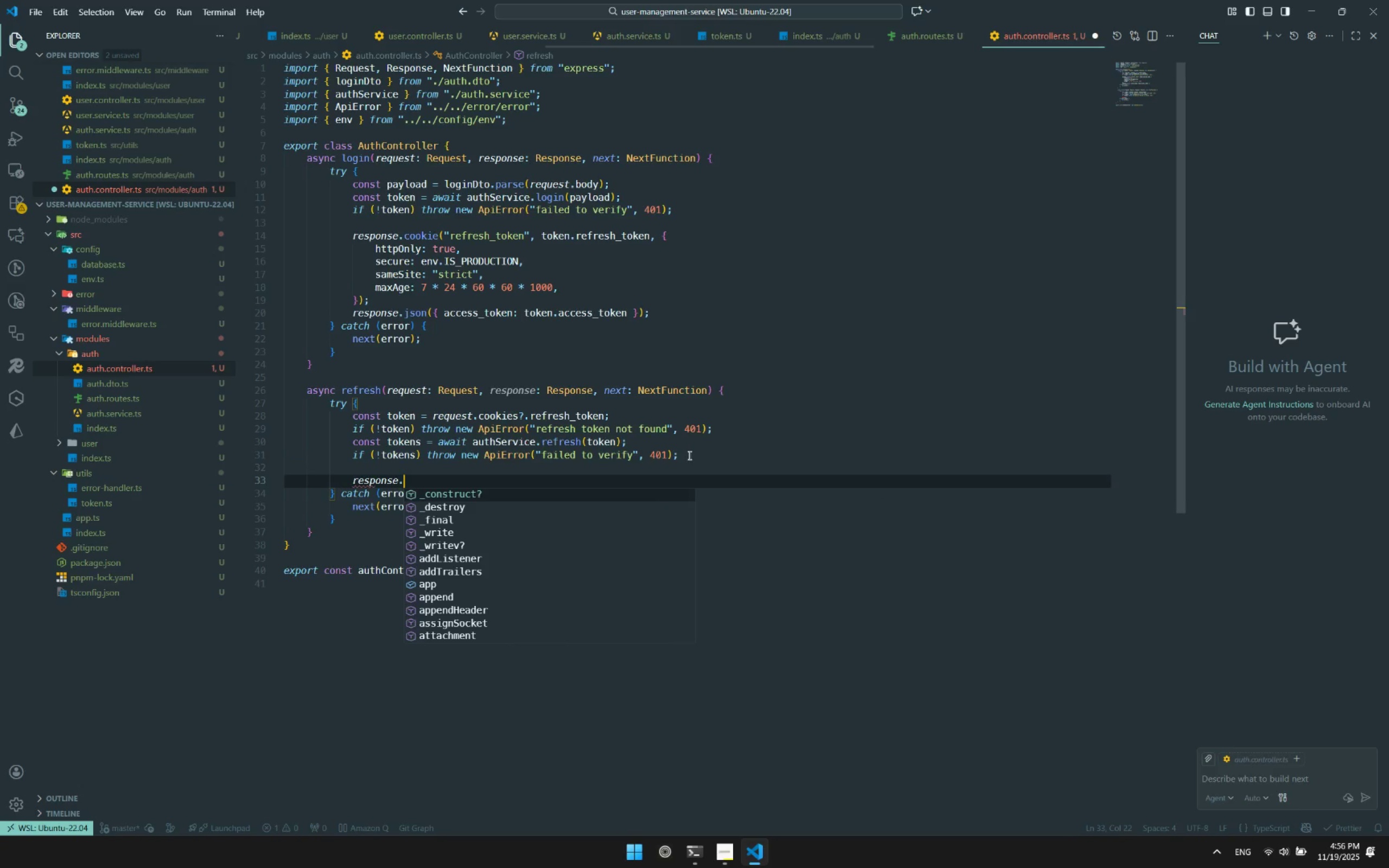 
type(.co)
 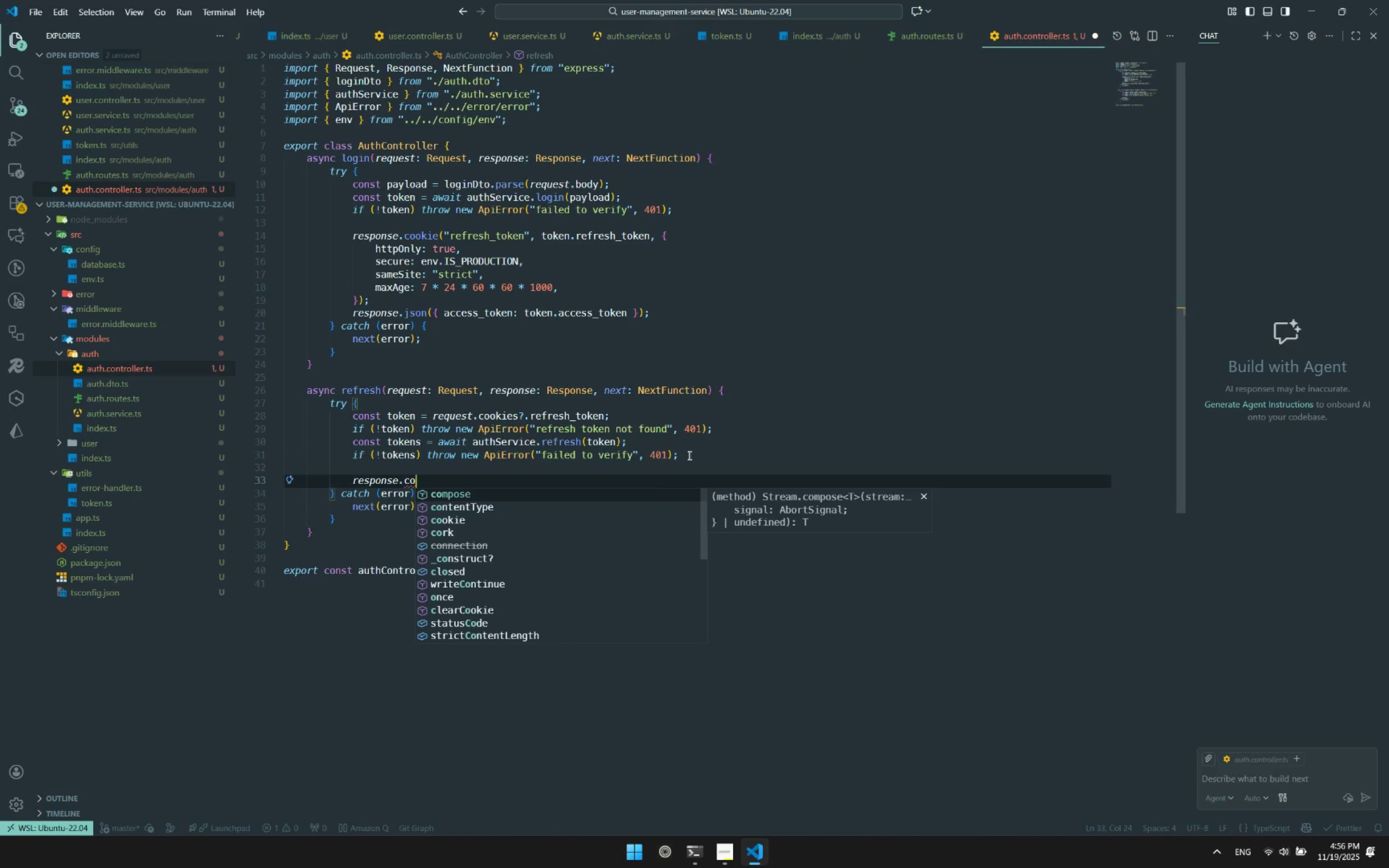 
key(ArrowDown)
 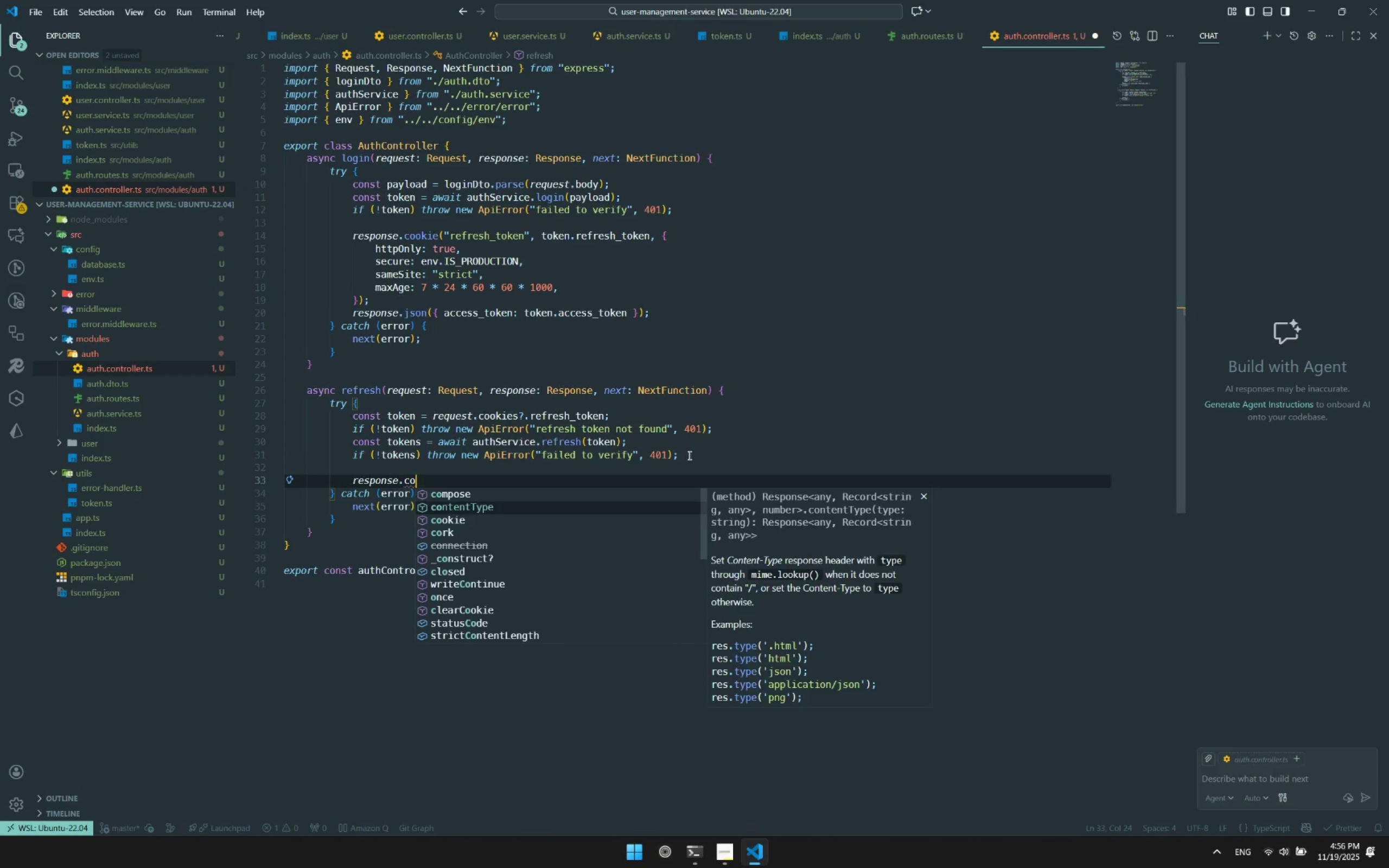 
key(ArrowDown)
 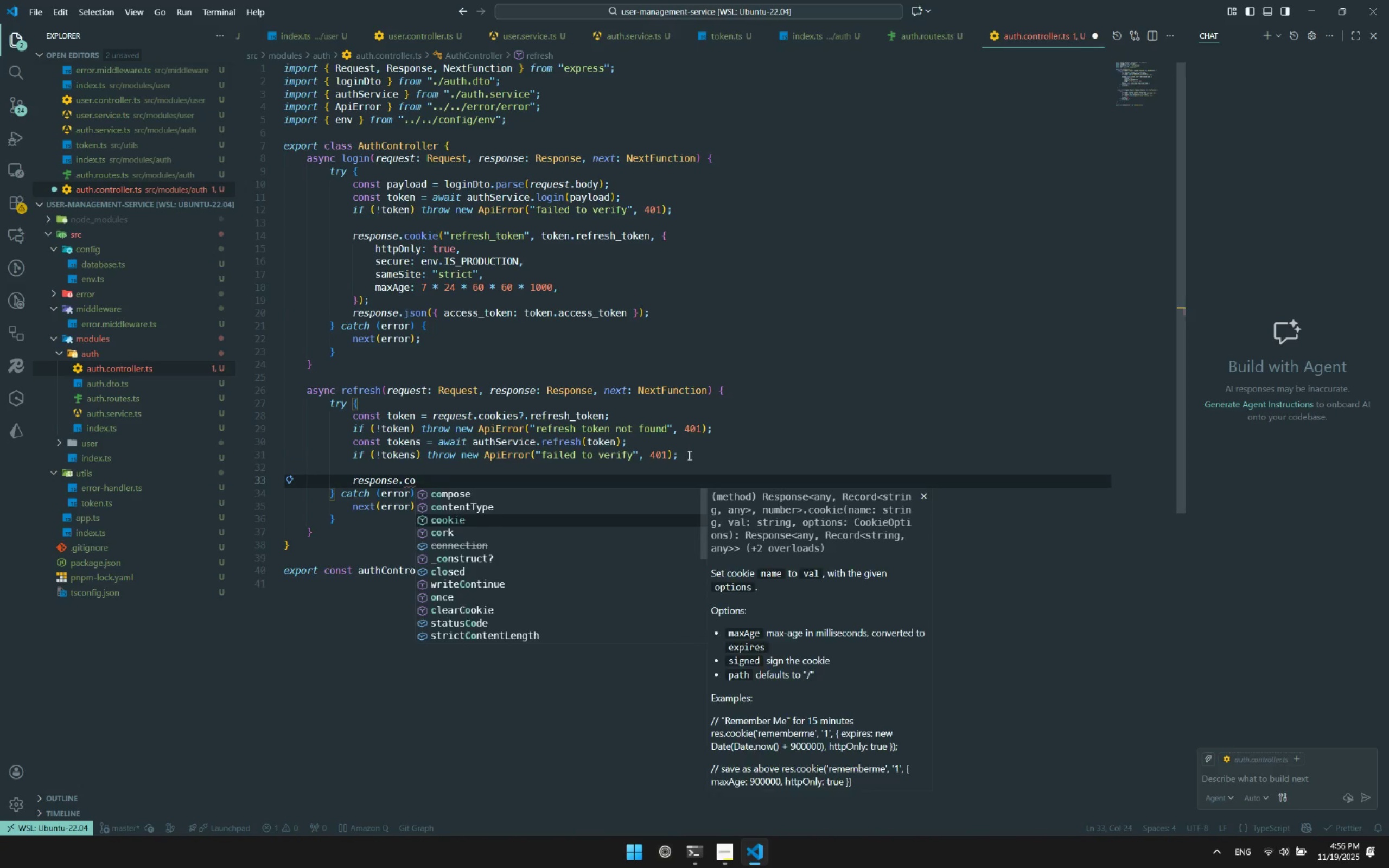 
key(Enter)
 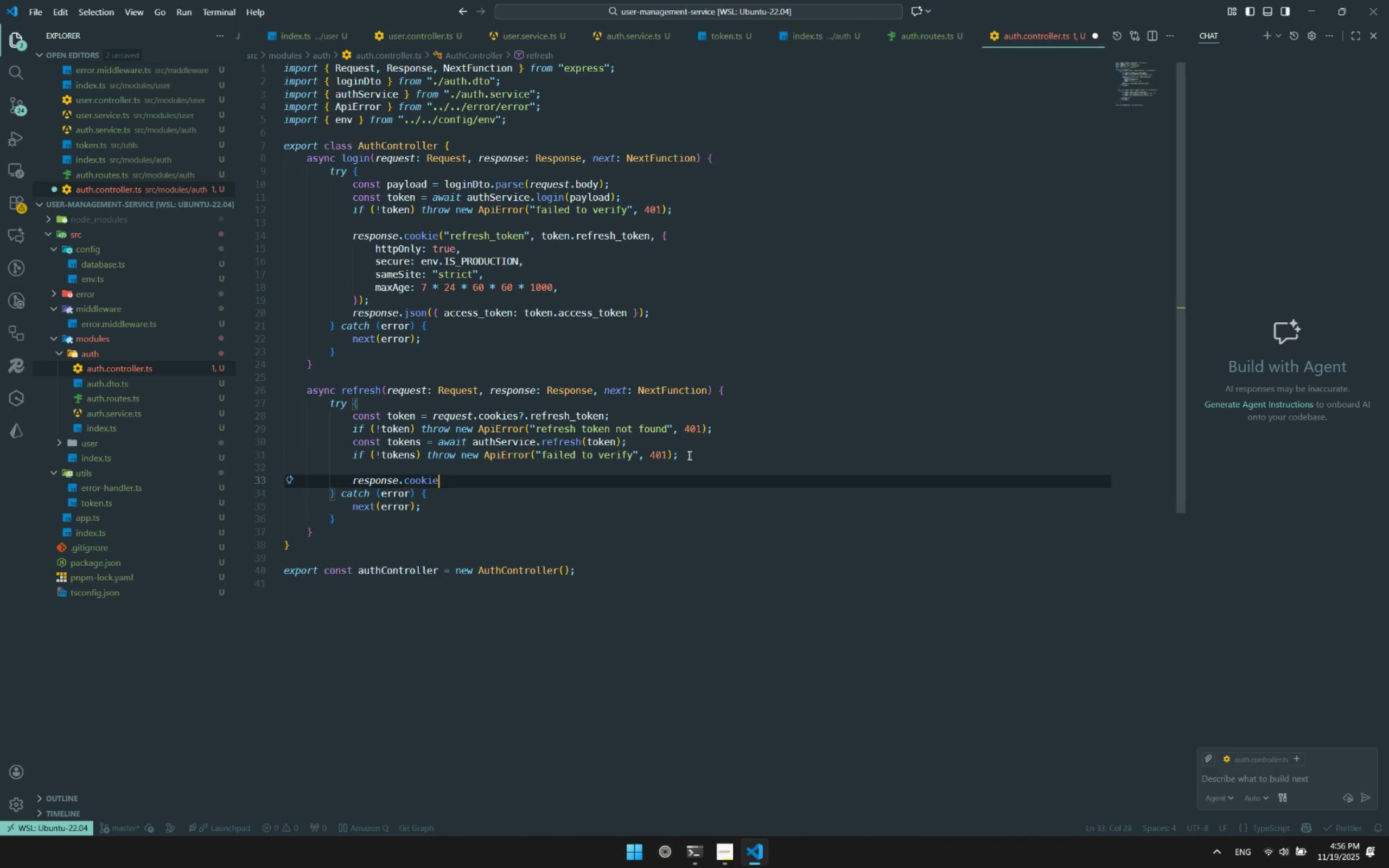 
type(("refresh_token)
 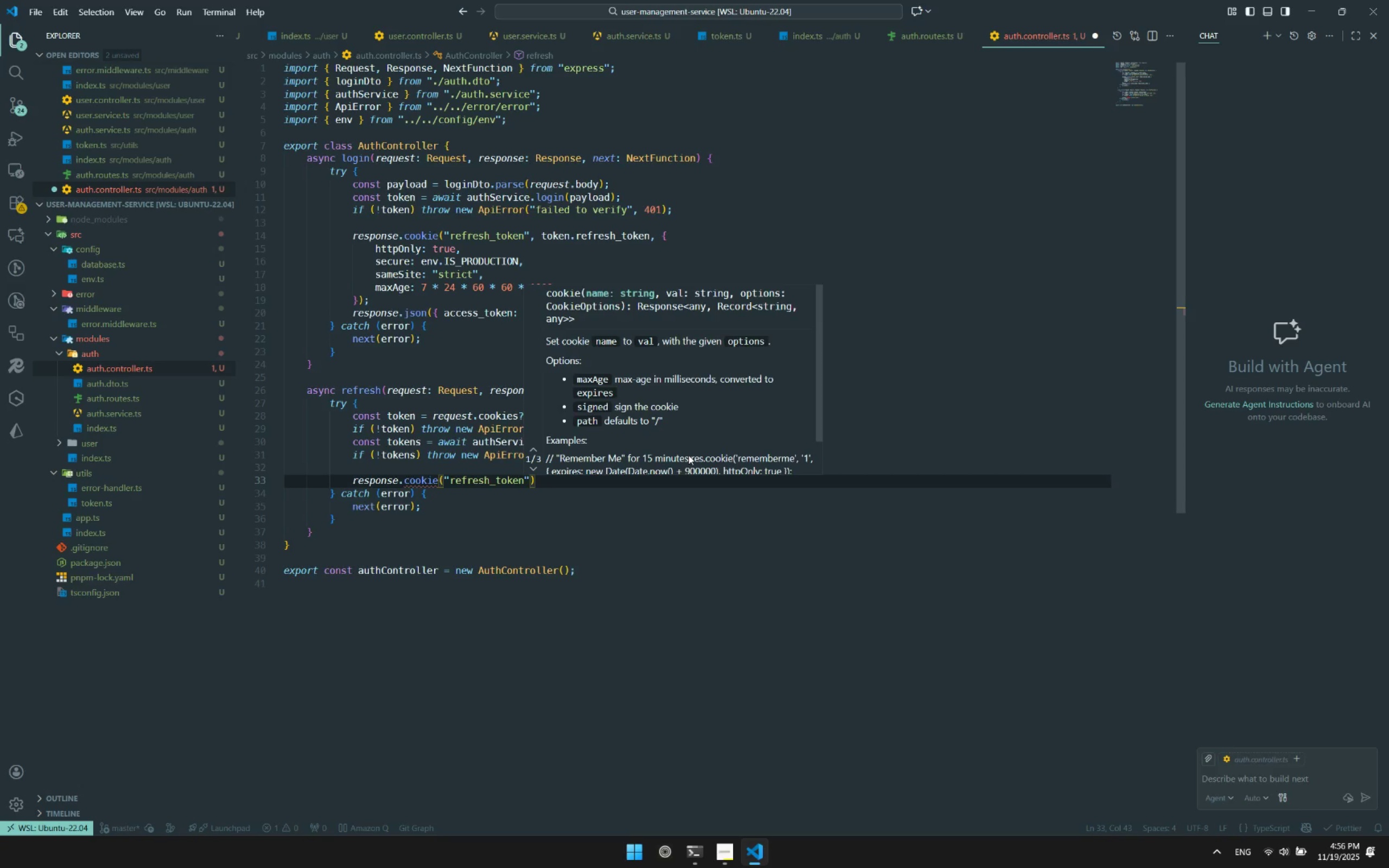 
key(ArrowRight)
 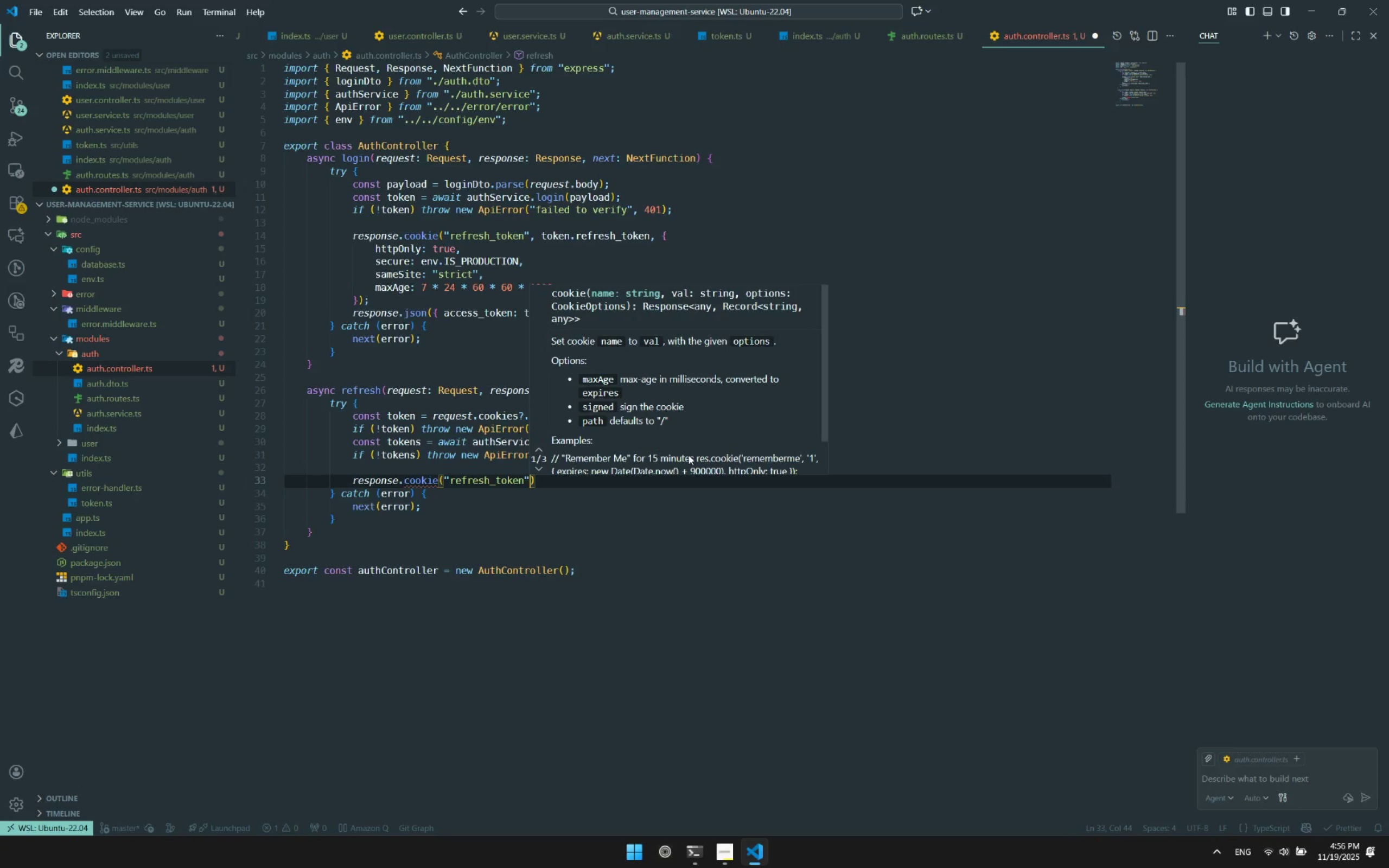 
type(,to)
 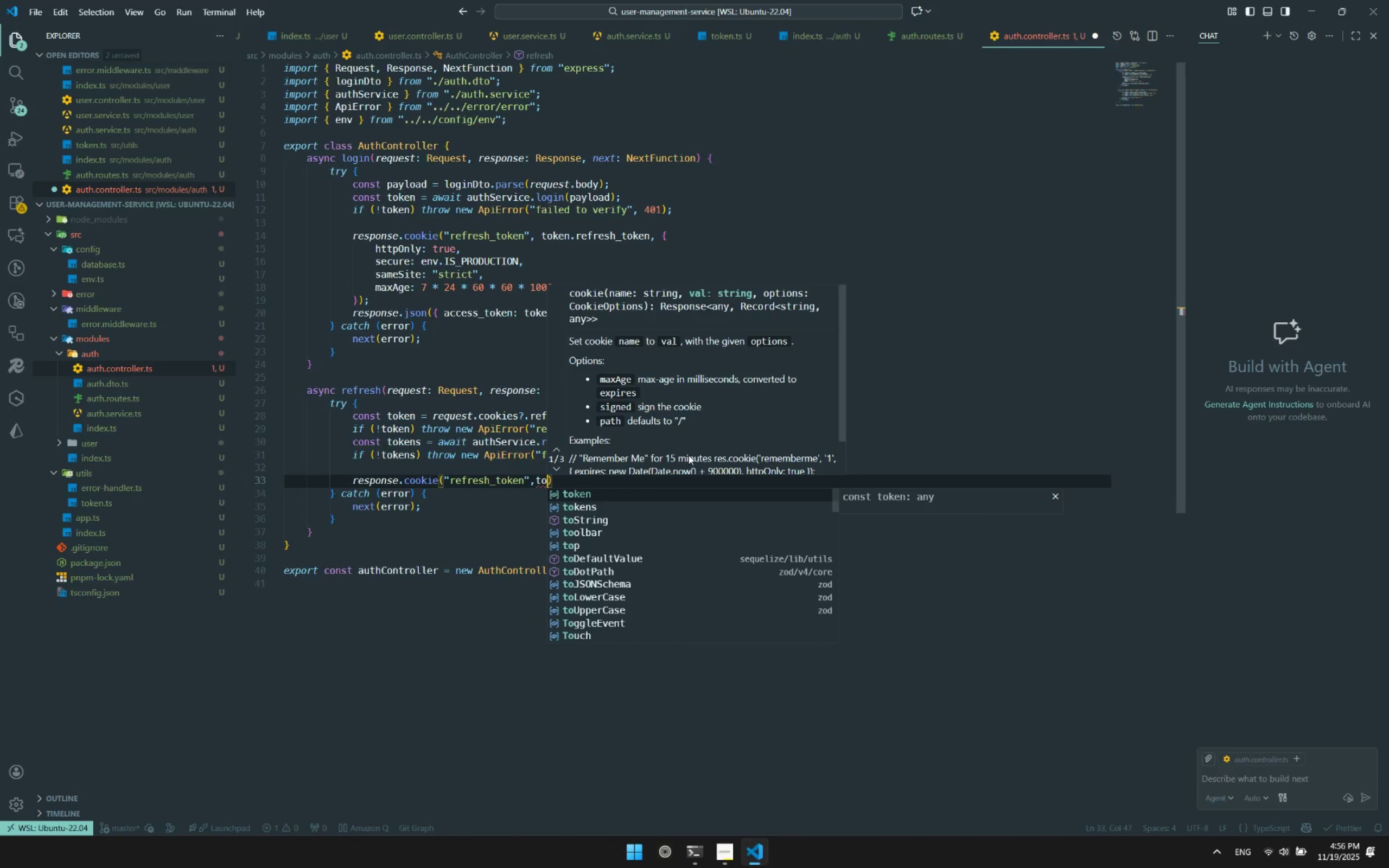 
key(Enter)
 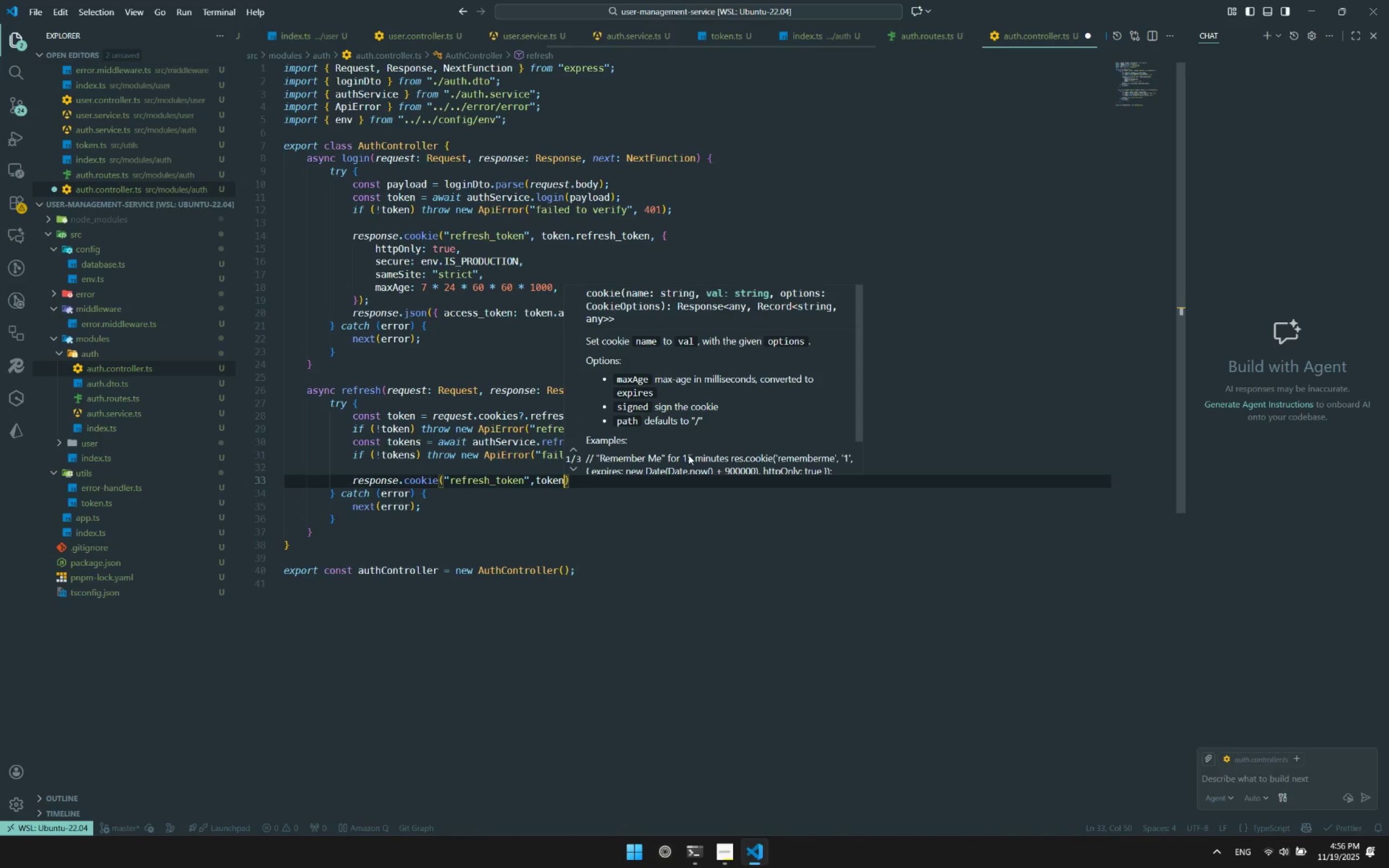 
type(.re)
key(Backspace)
key(Backspace)
key(Backspace)
type(s.)
 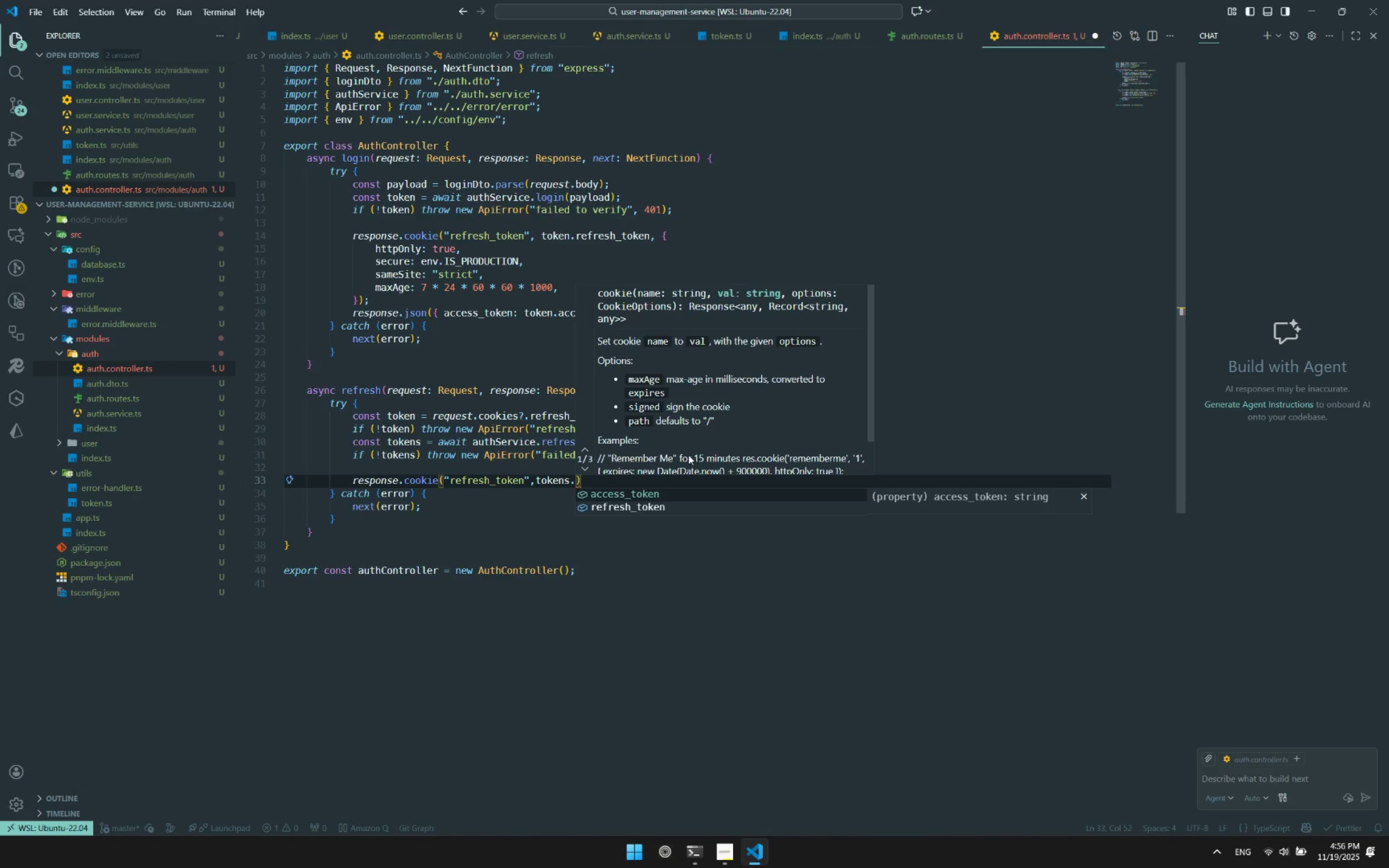 
key(ArrowDown)
 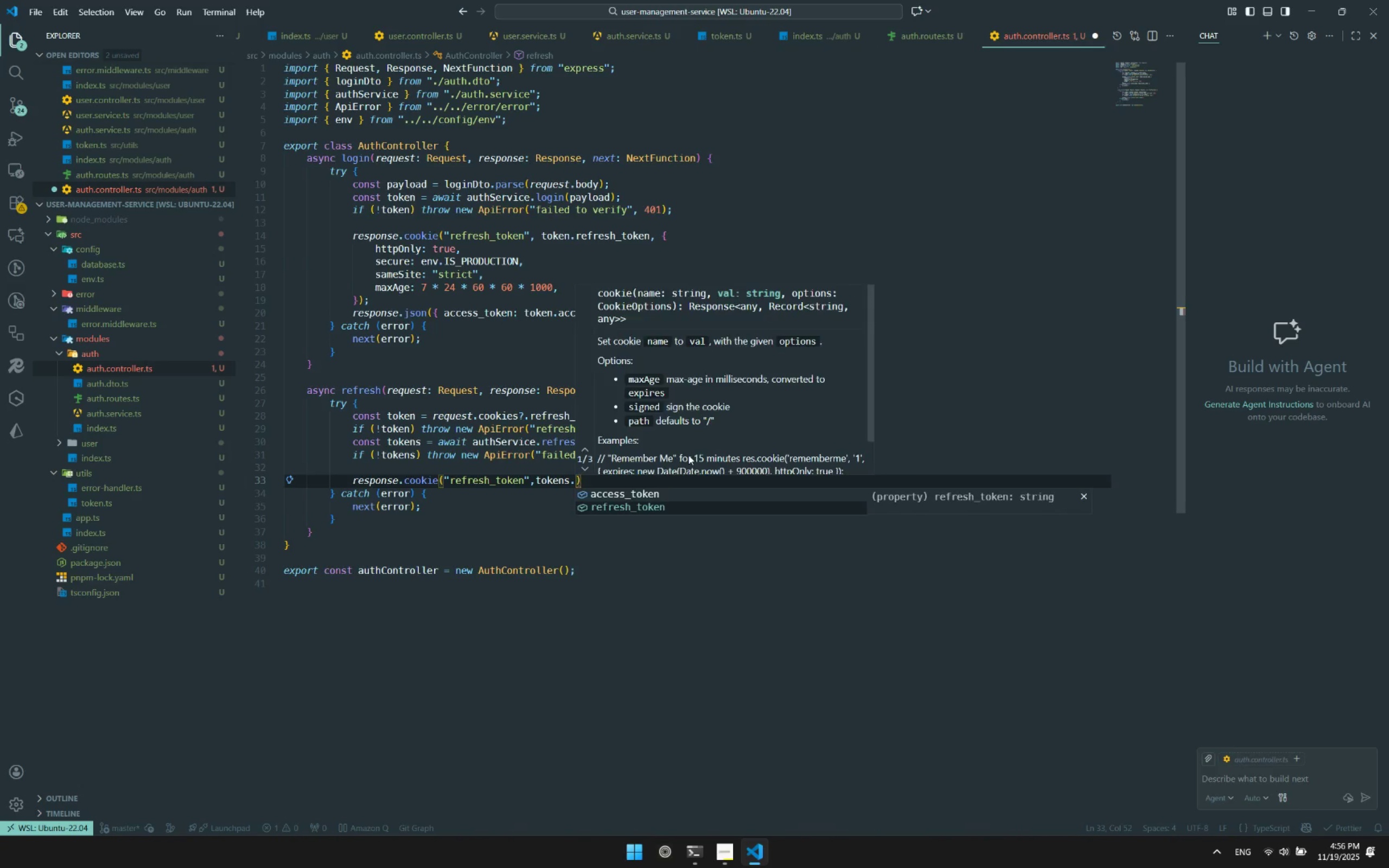 
key(Enter)
 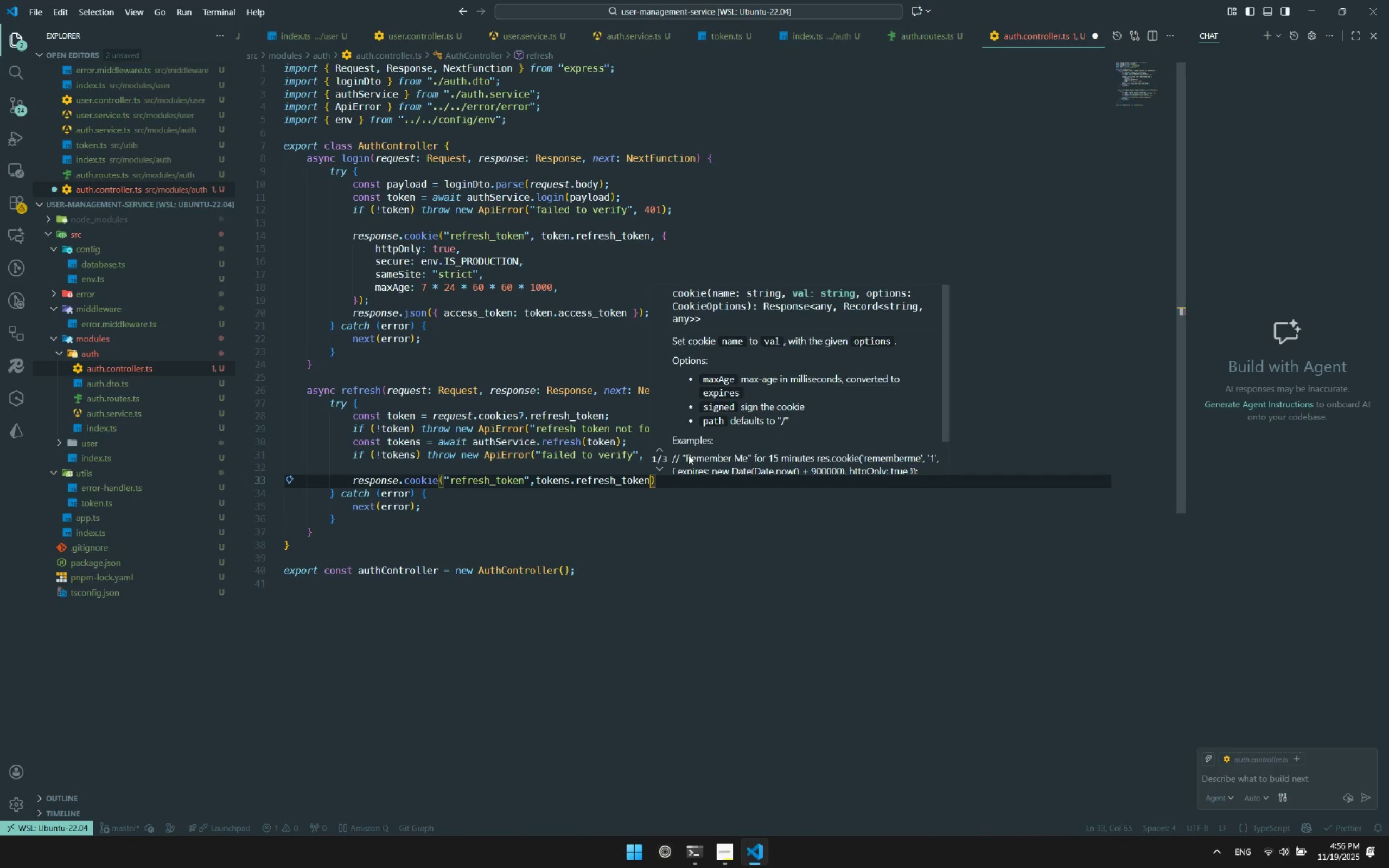 
key(ArrowRight)
 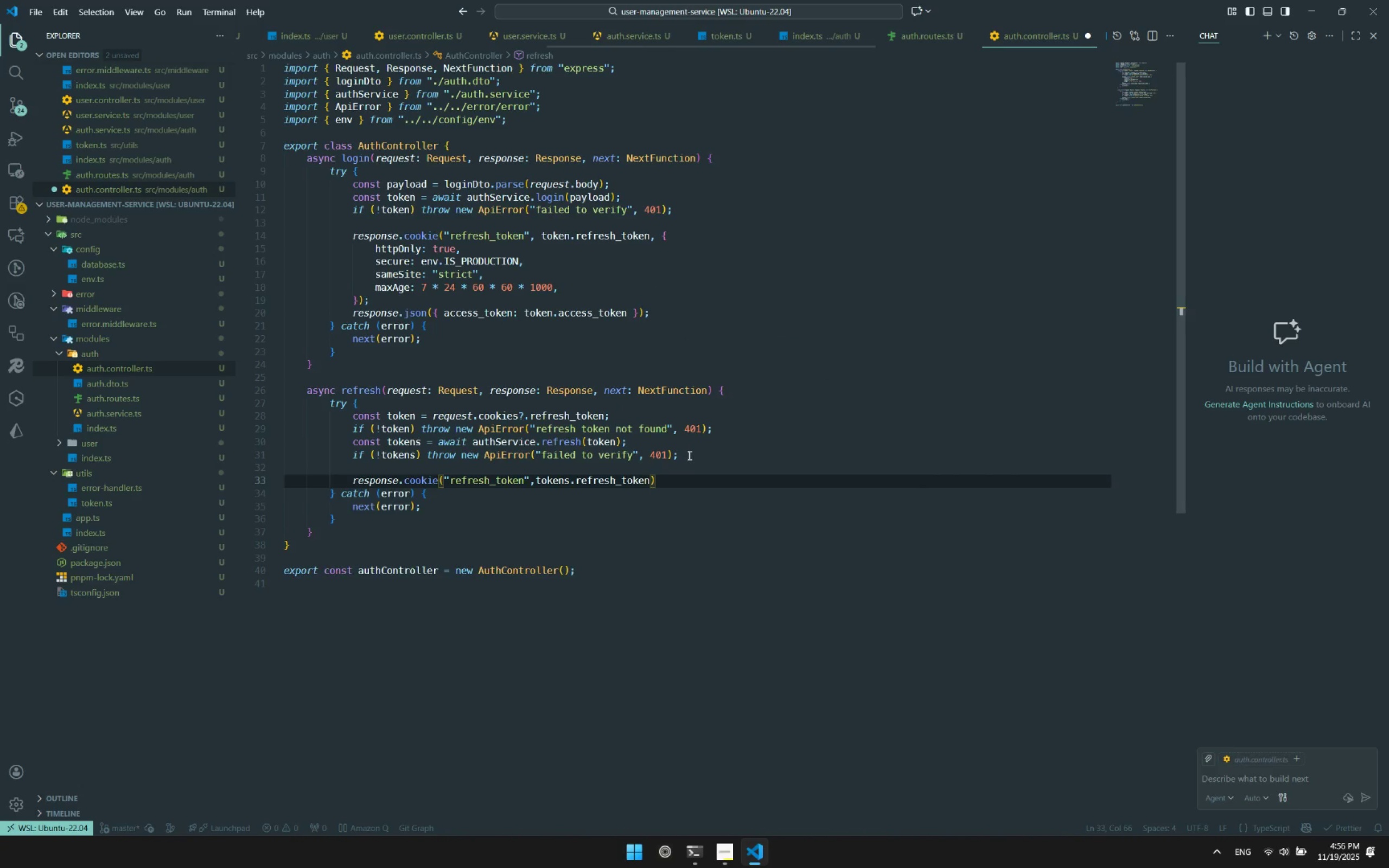 
key(Enter)
 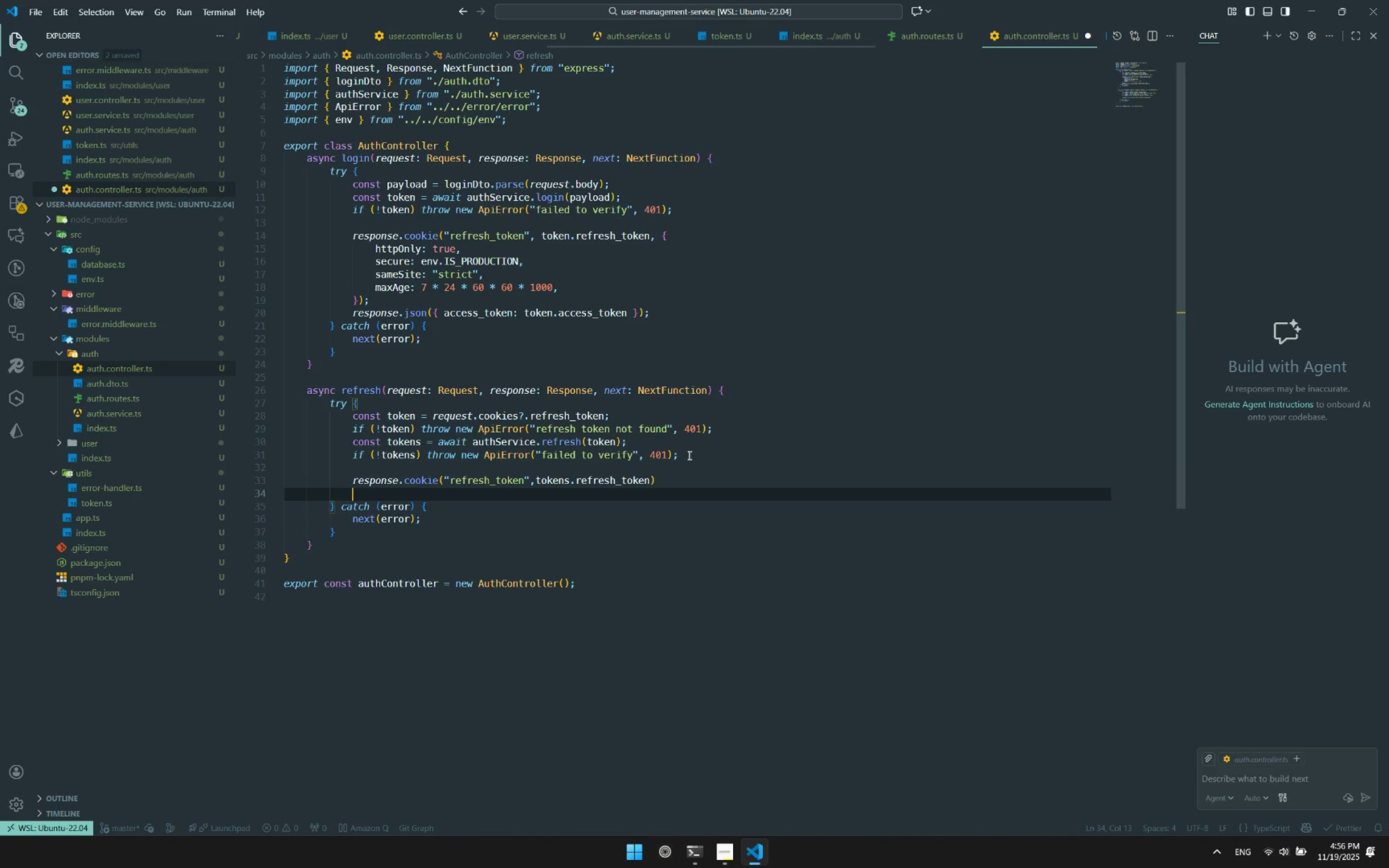 
key(Control+ControlLeft)
 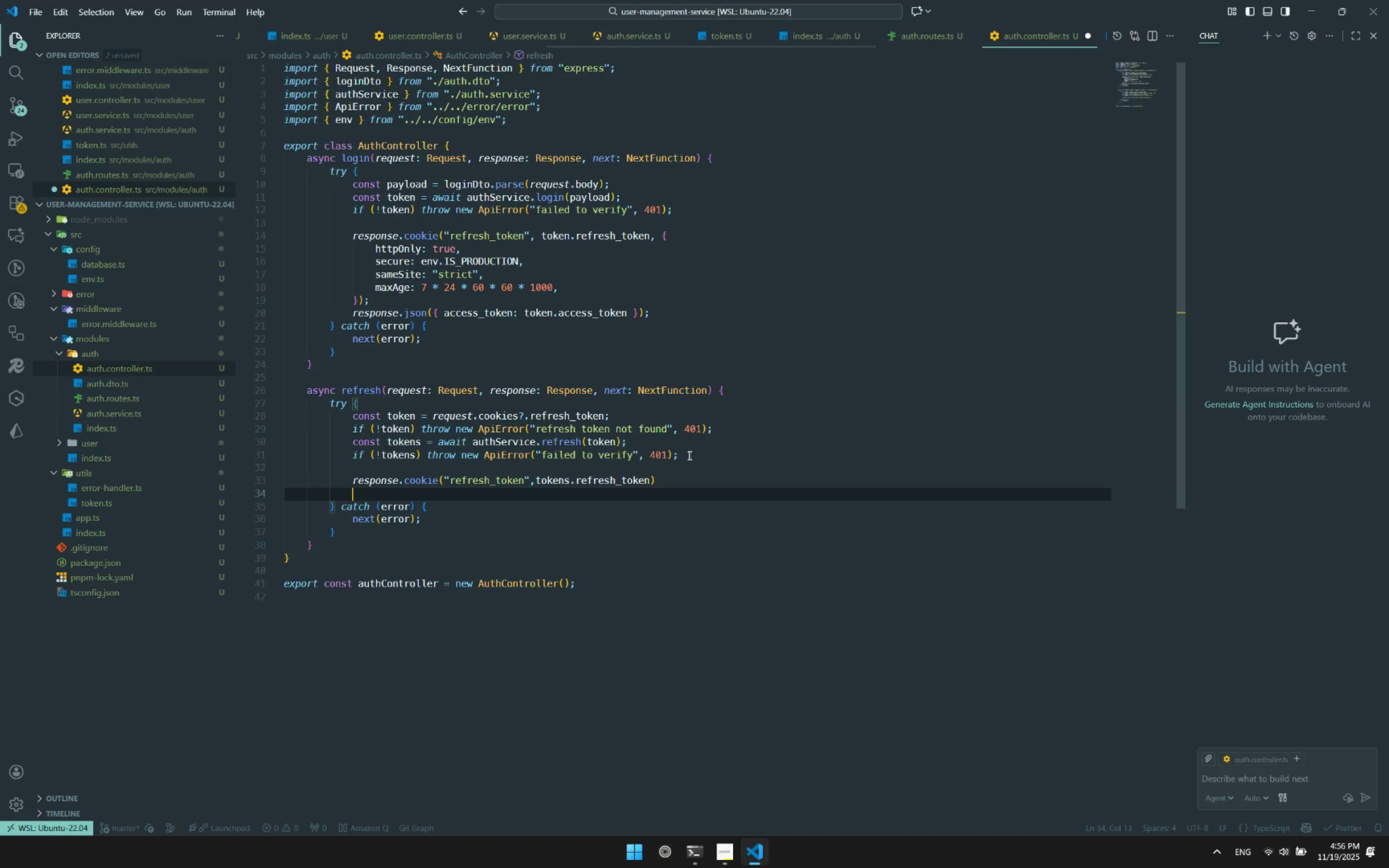 
key(Control+S)
 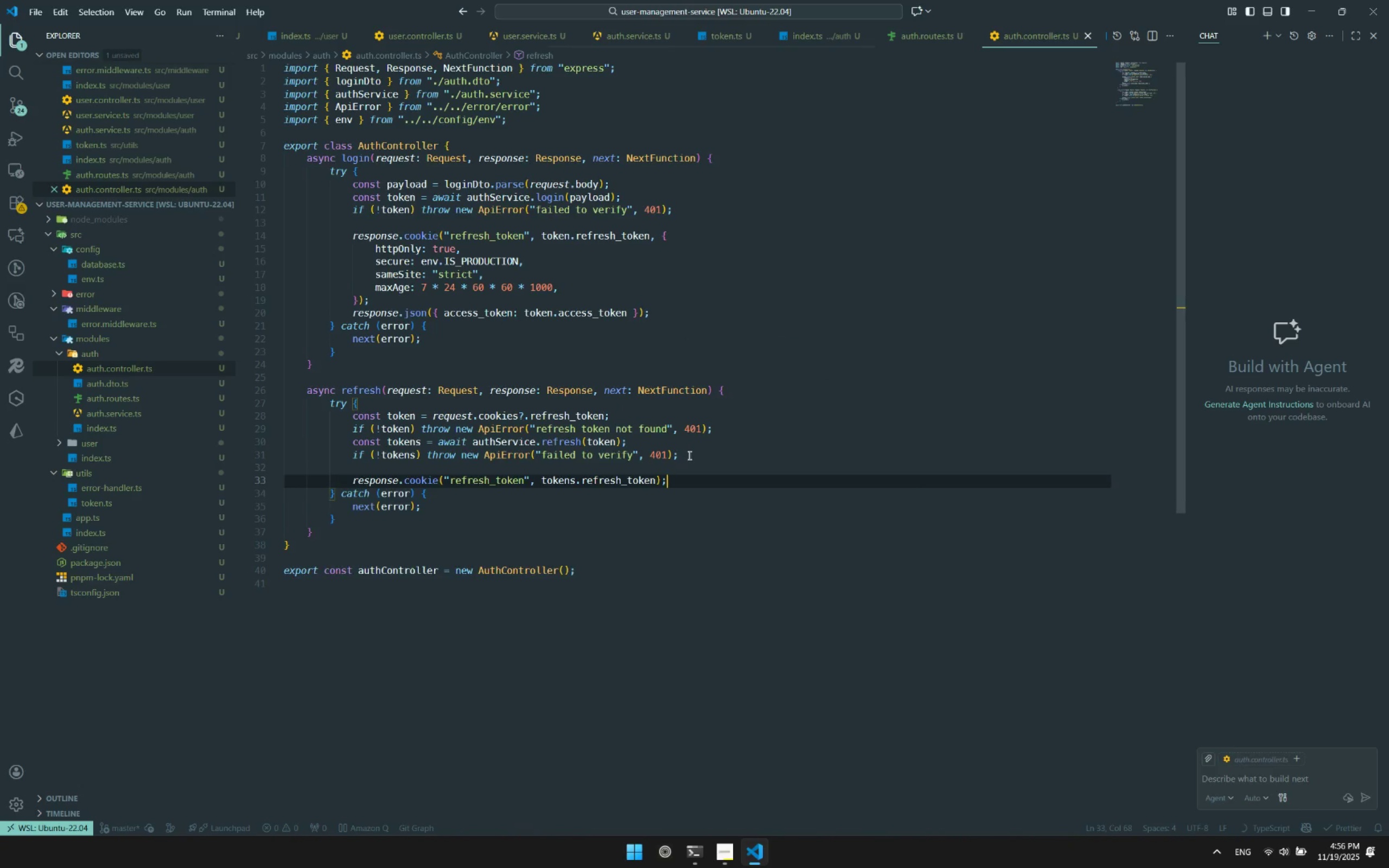 
key(Control+Enter)
 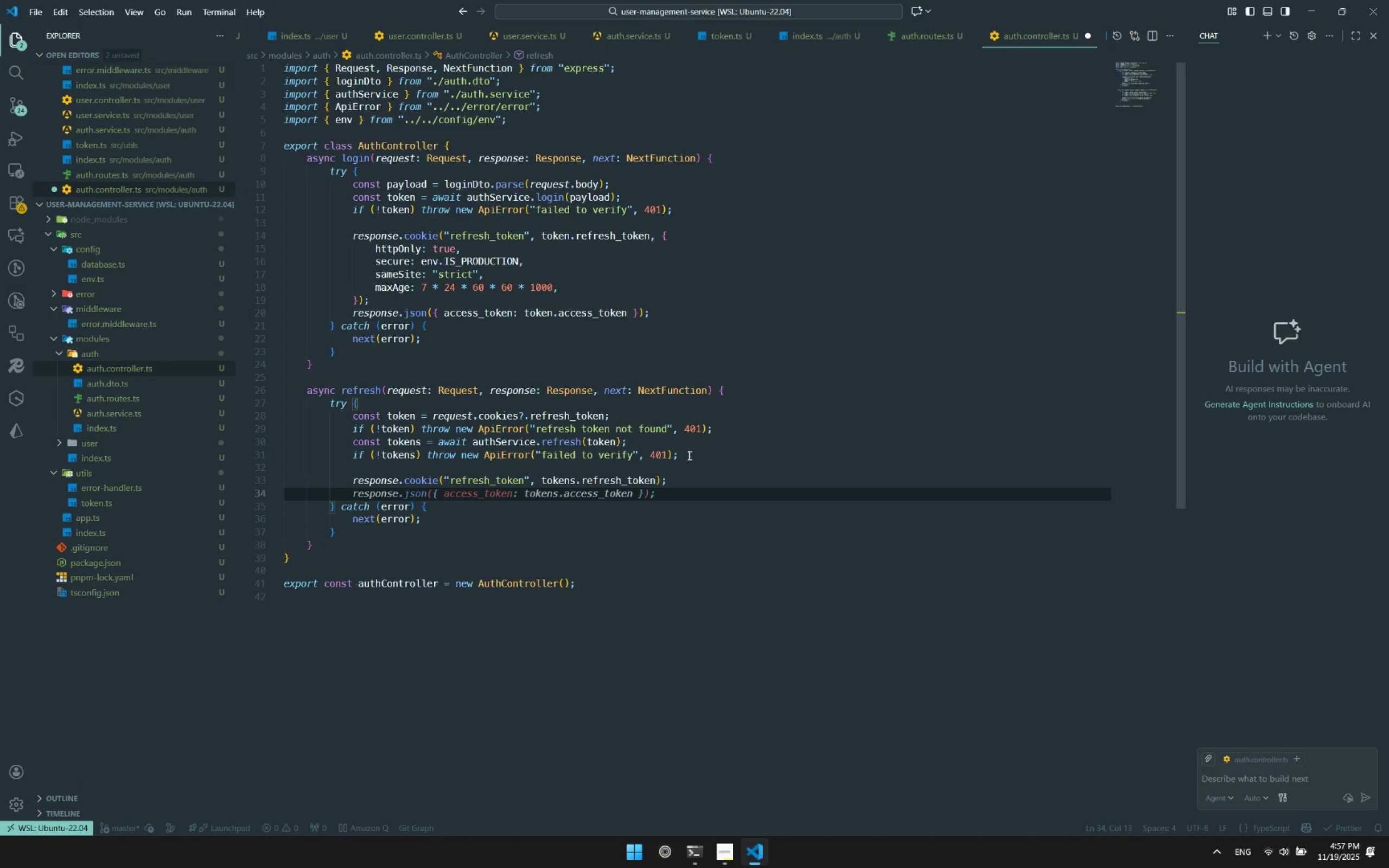 
key(Tab)
 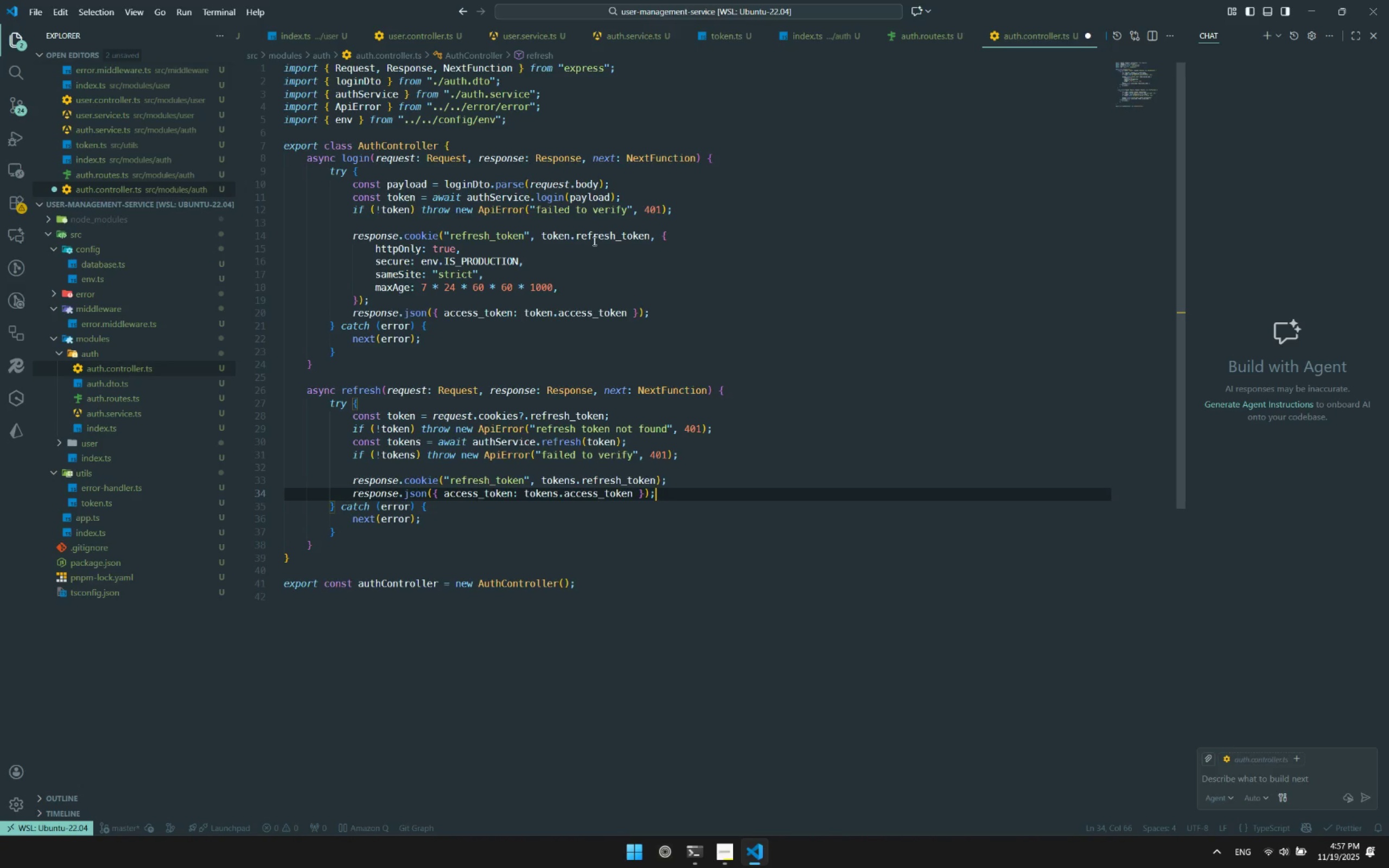 
left_click_drag(start_coordinate=[342, 233], to_coordinate=[387, 299])
 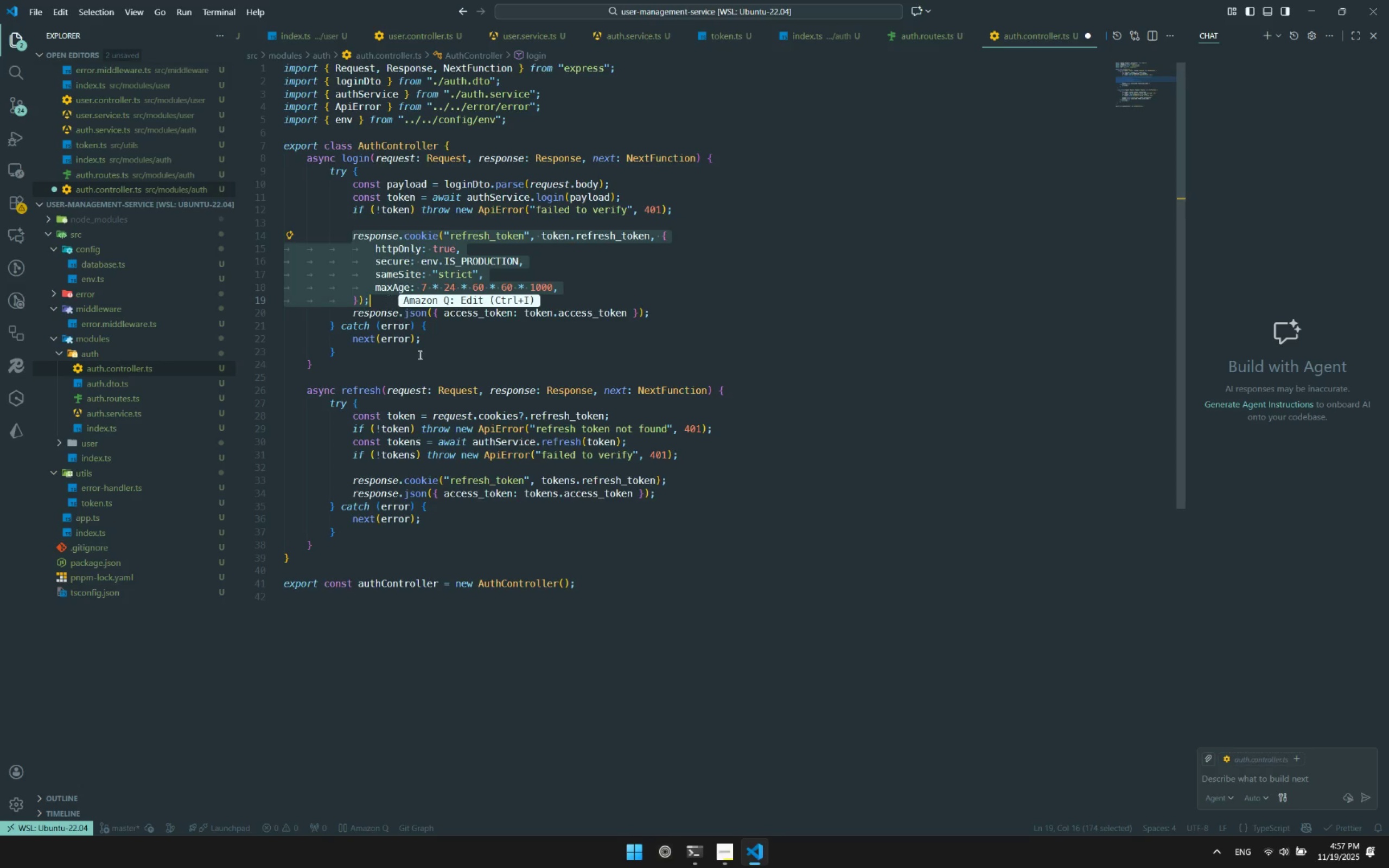 
key(Control+ControlLeft)
 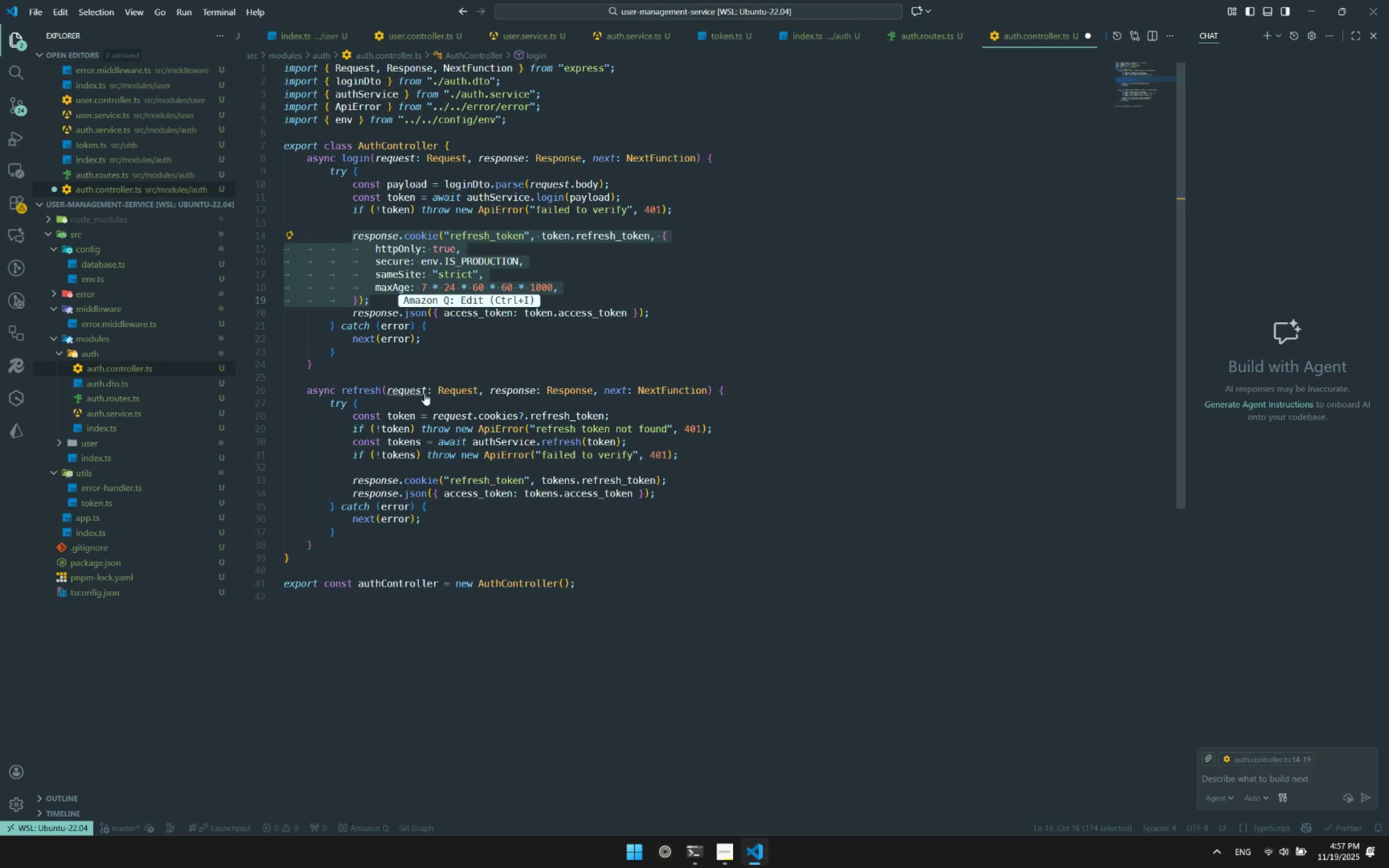 
key(Control+C)
 